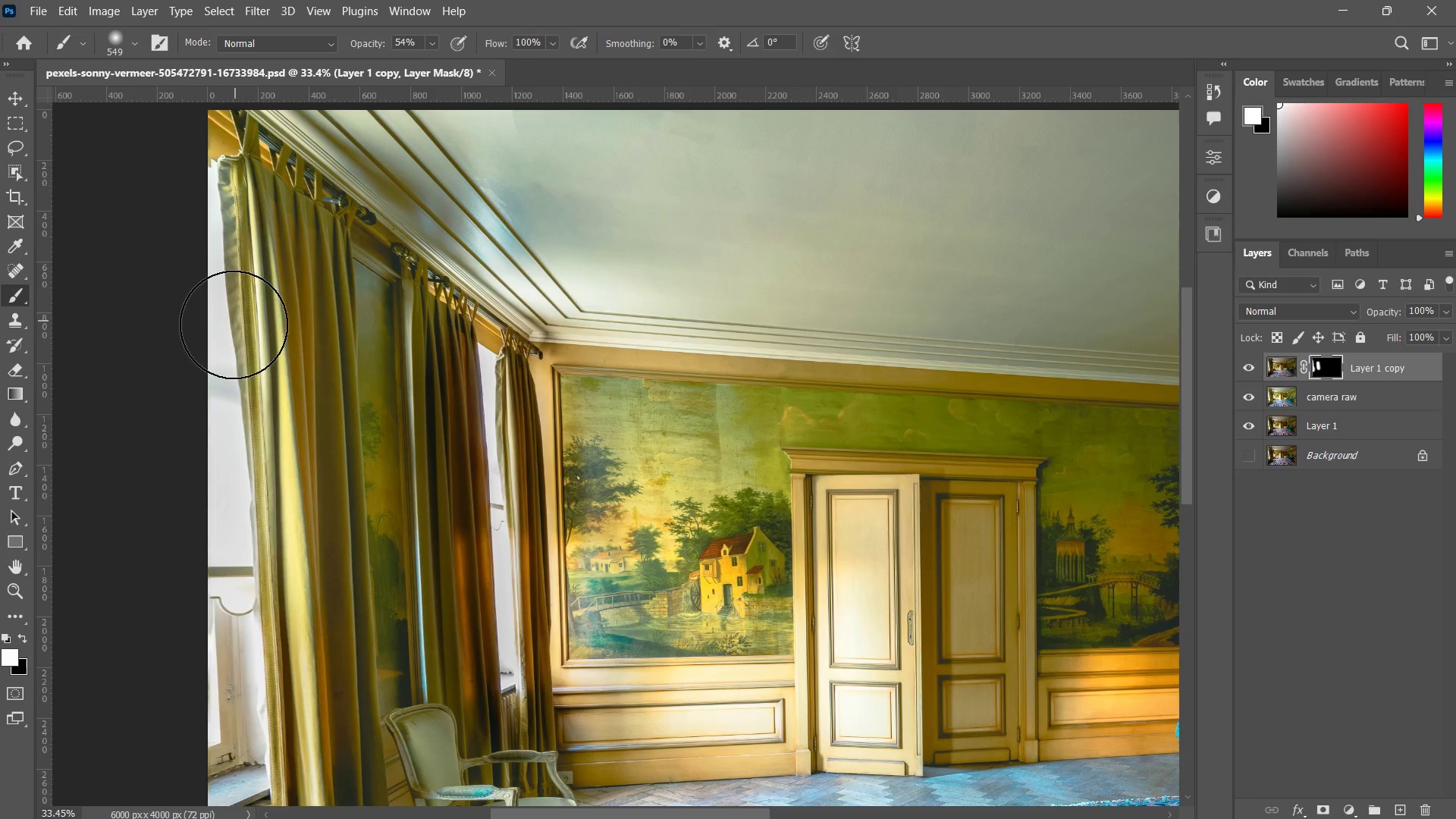 
left_click_drag(start_coordinate=[235, 321], to_coordinate=[234, 551])
 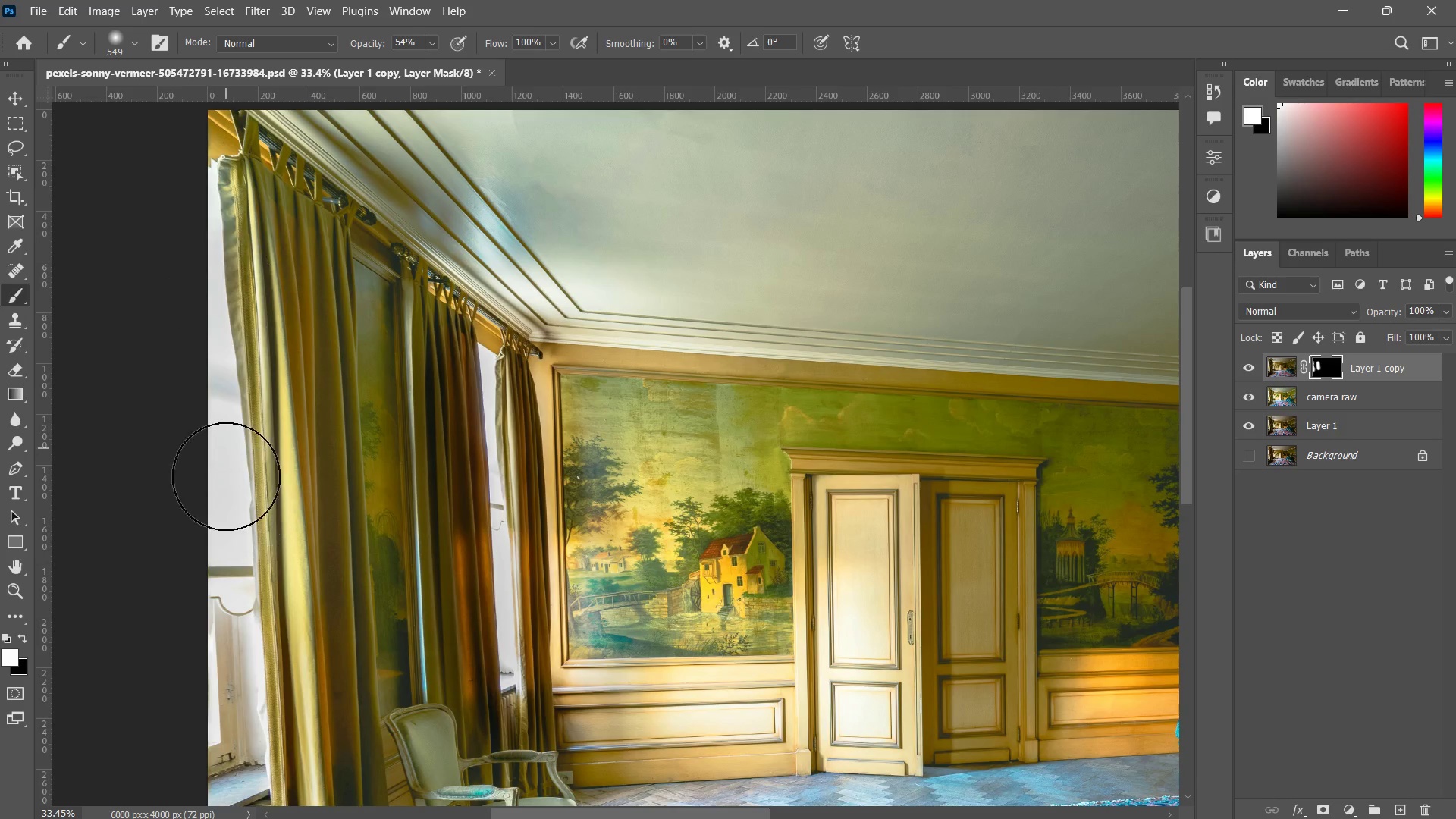 
left_click_drag(start_coordinate=[218, 268], to_coordinate=[225, 552])
 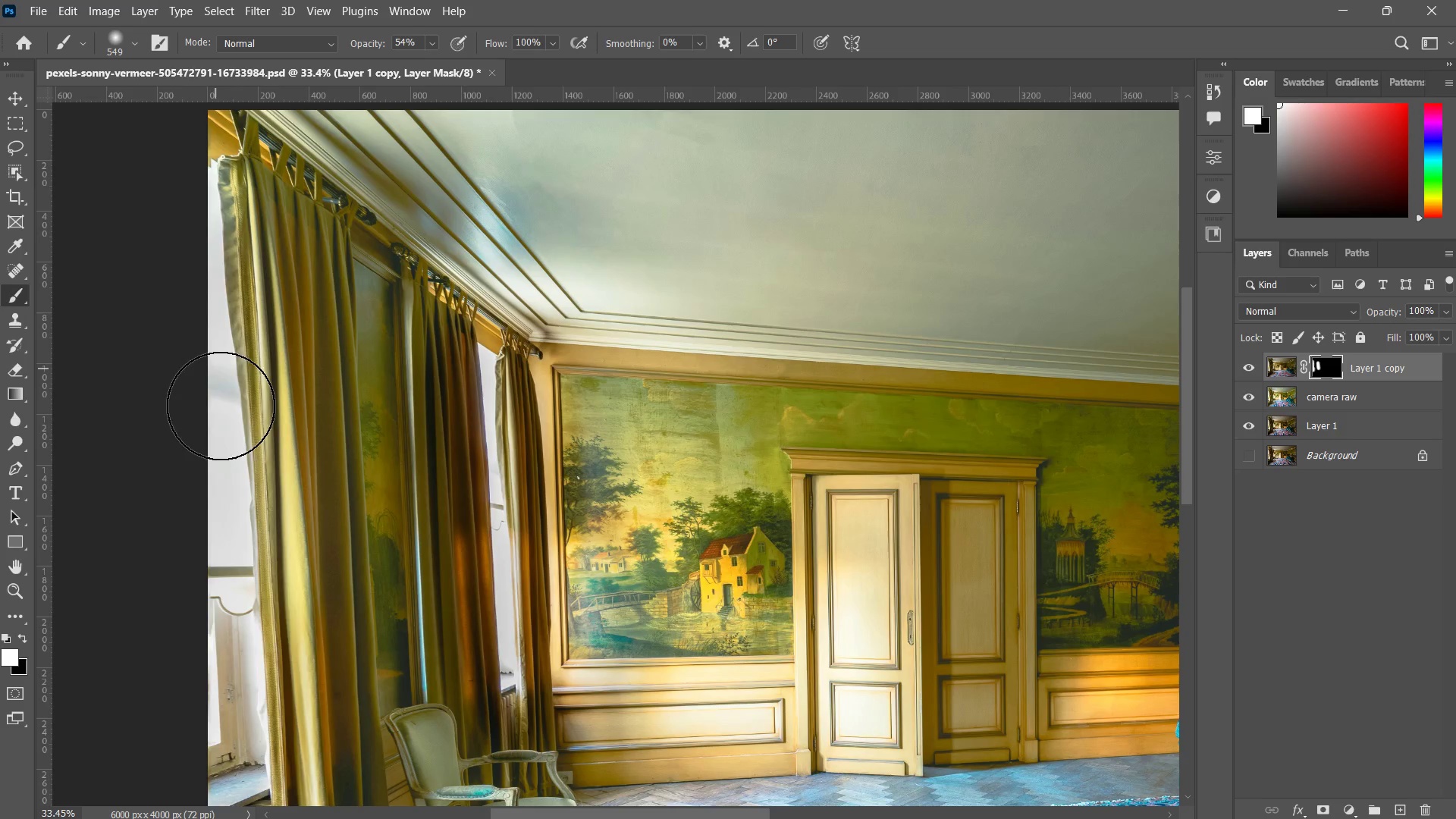 
left_click_drag(start_coordinate=[217, 376], to_coordinate=[225, 629])
 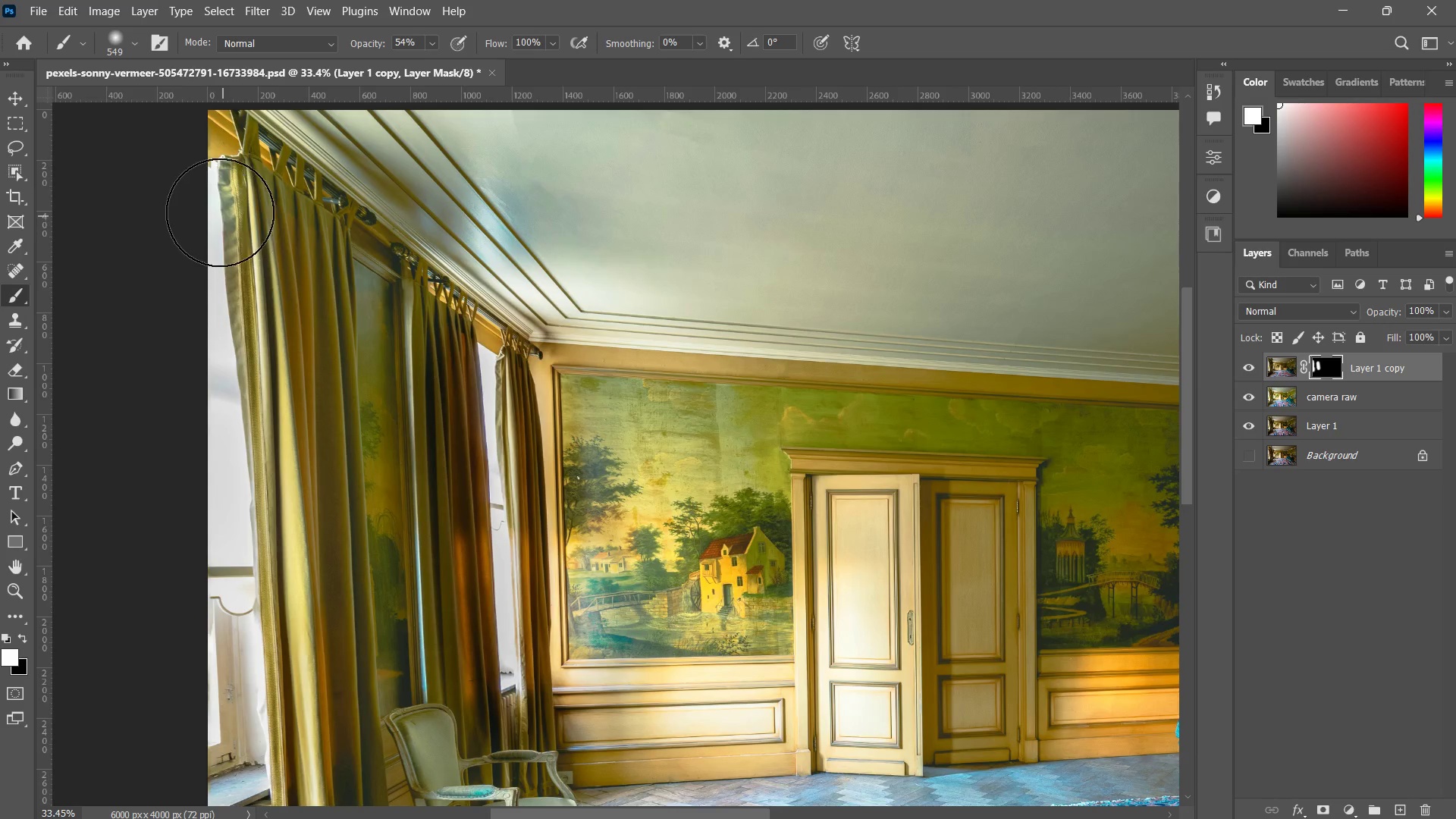 
left_click_drag(start_coordinate=[216, 213], to_coordinate=[226, 311])
 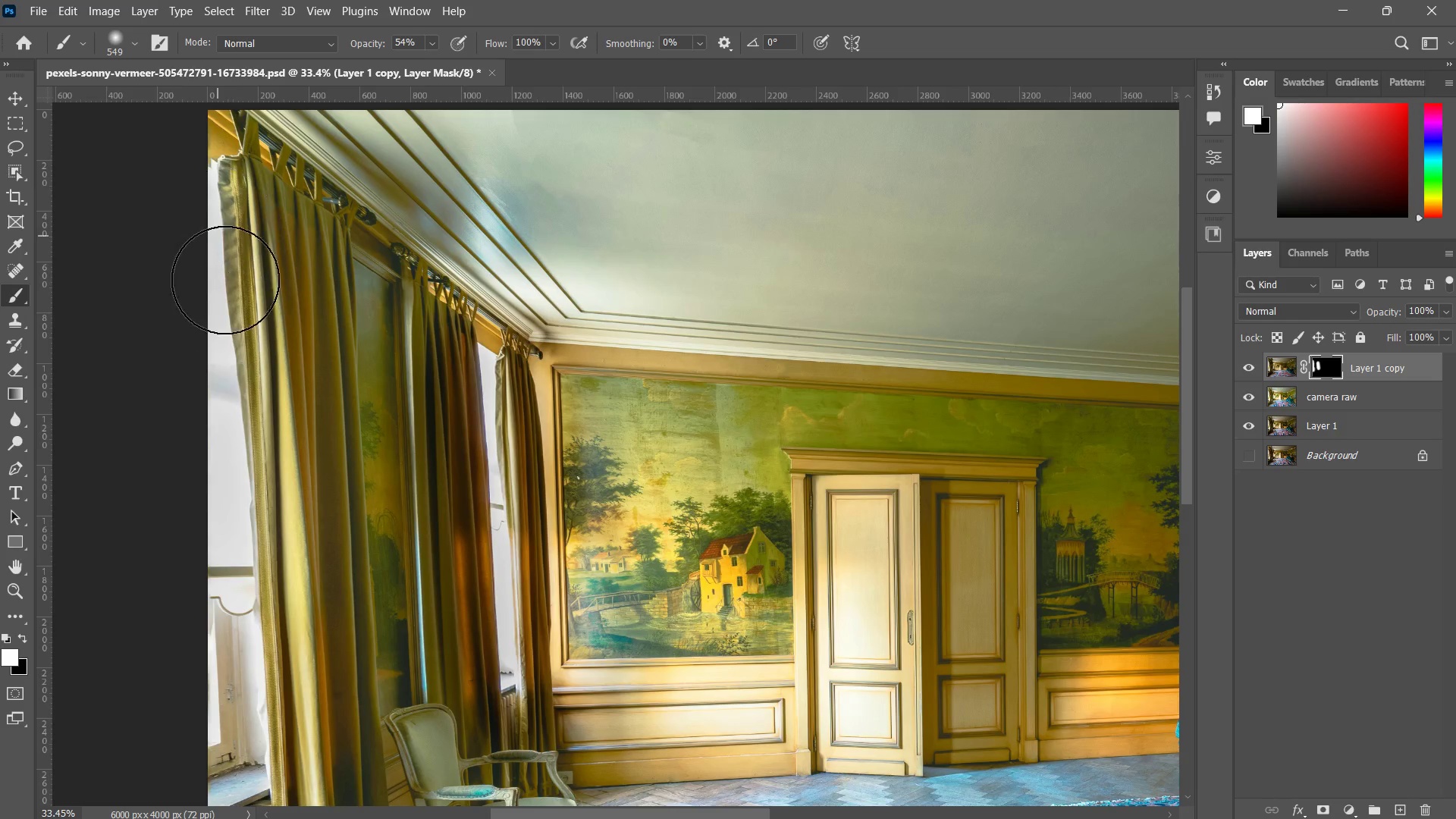 
left_click_drag(start_coordinate=[218, 236], to_coordinate=[247, 430])
 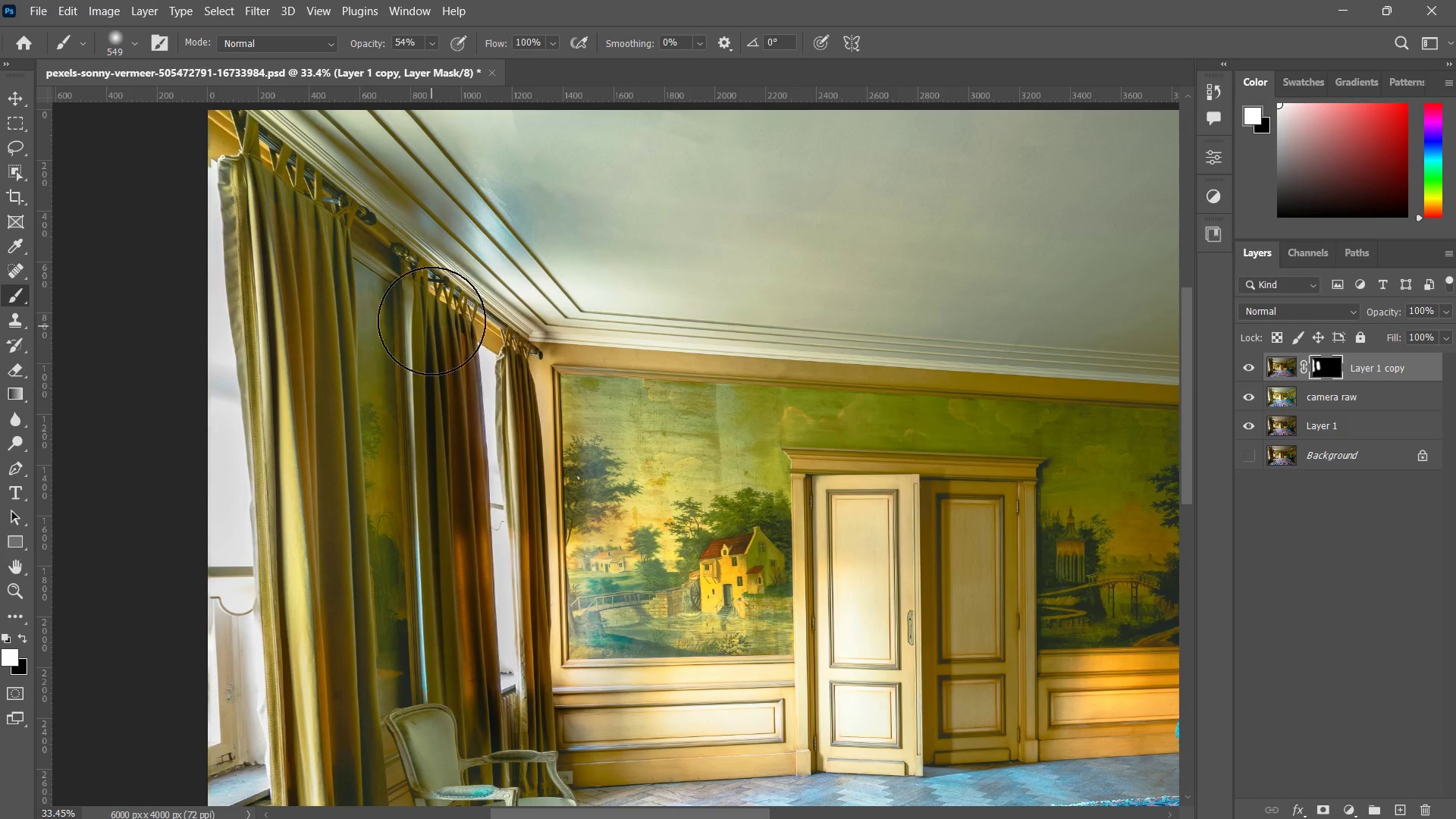 
left_click_drag(start_coordinate=[438, 346], to_coordinate=[450, 494])
 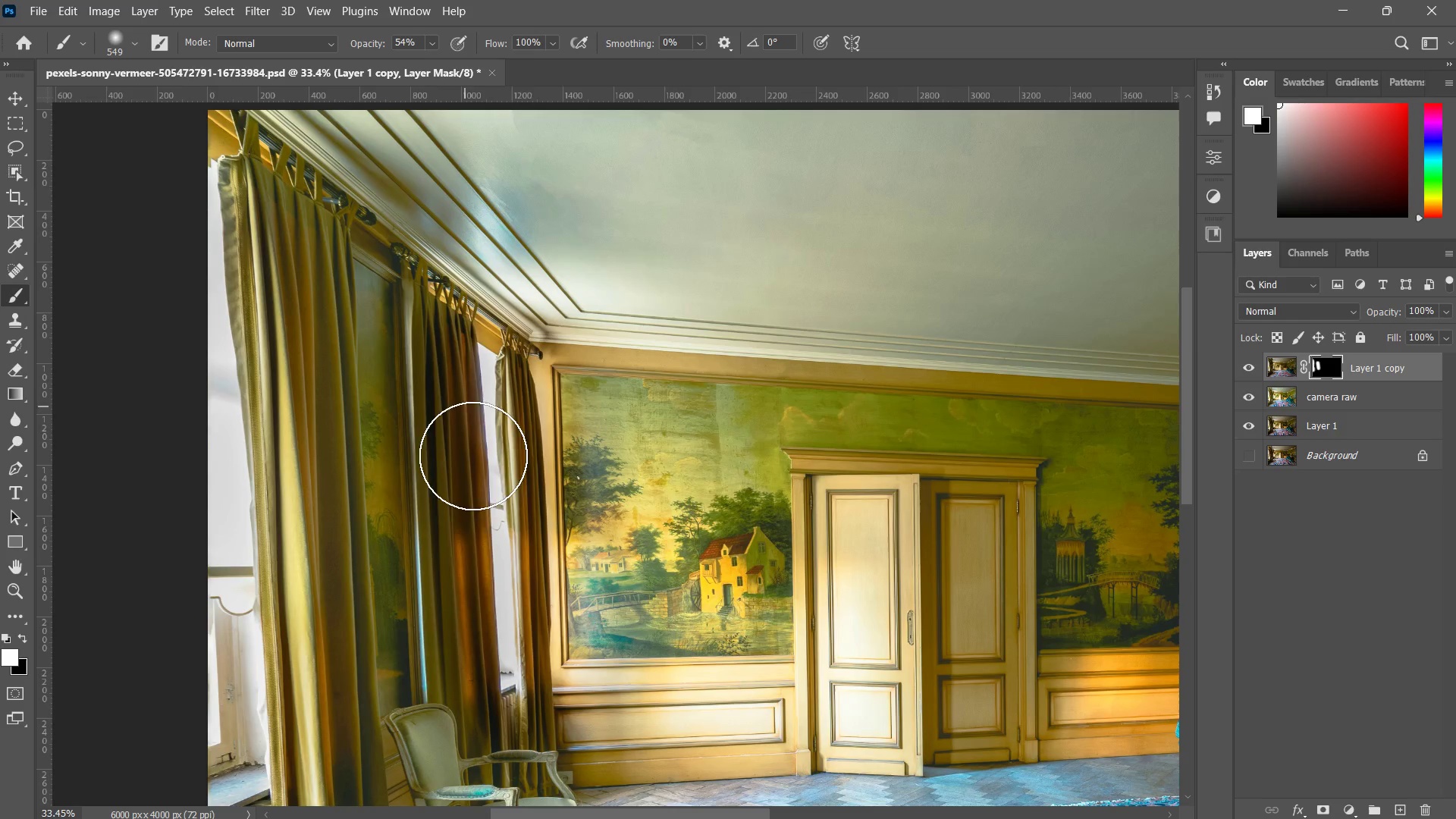 
left_click_drag(start_coordinate=[460, 378], to_coordinate=[479, 467])
 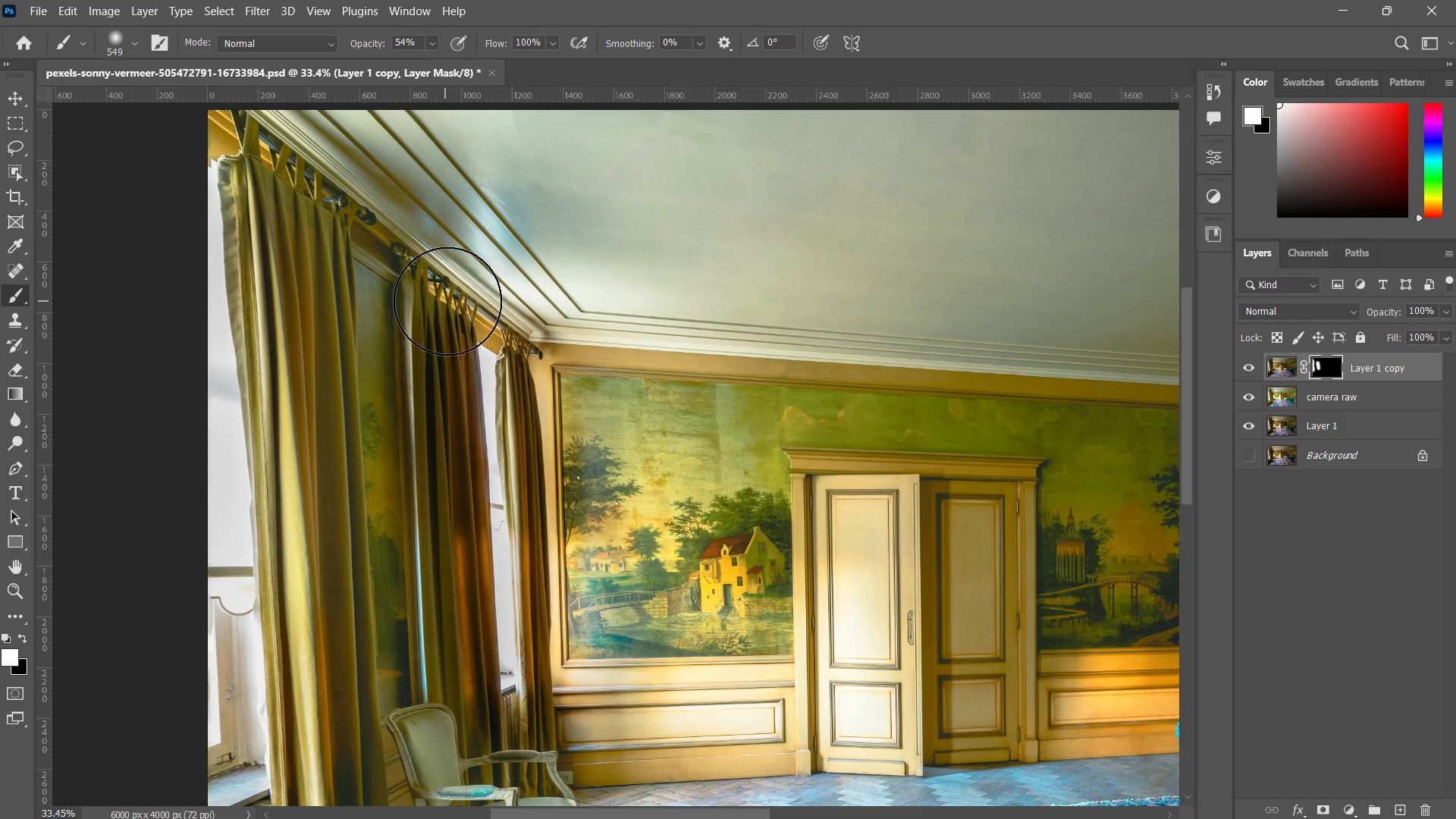 
left_click_drag(start_coordinate=[479, 331], to_coordinate=[484, 388])
 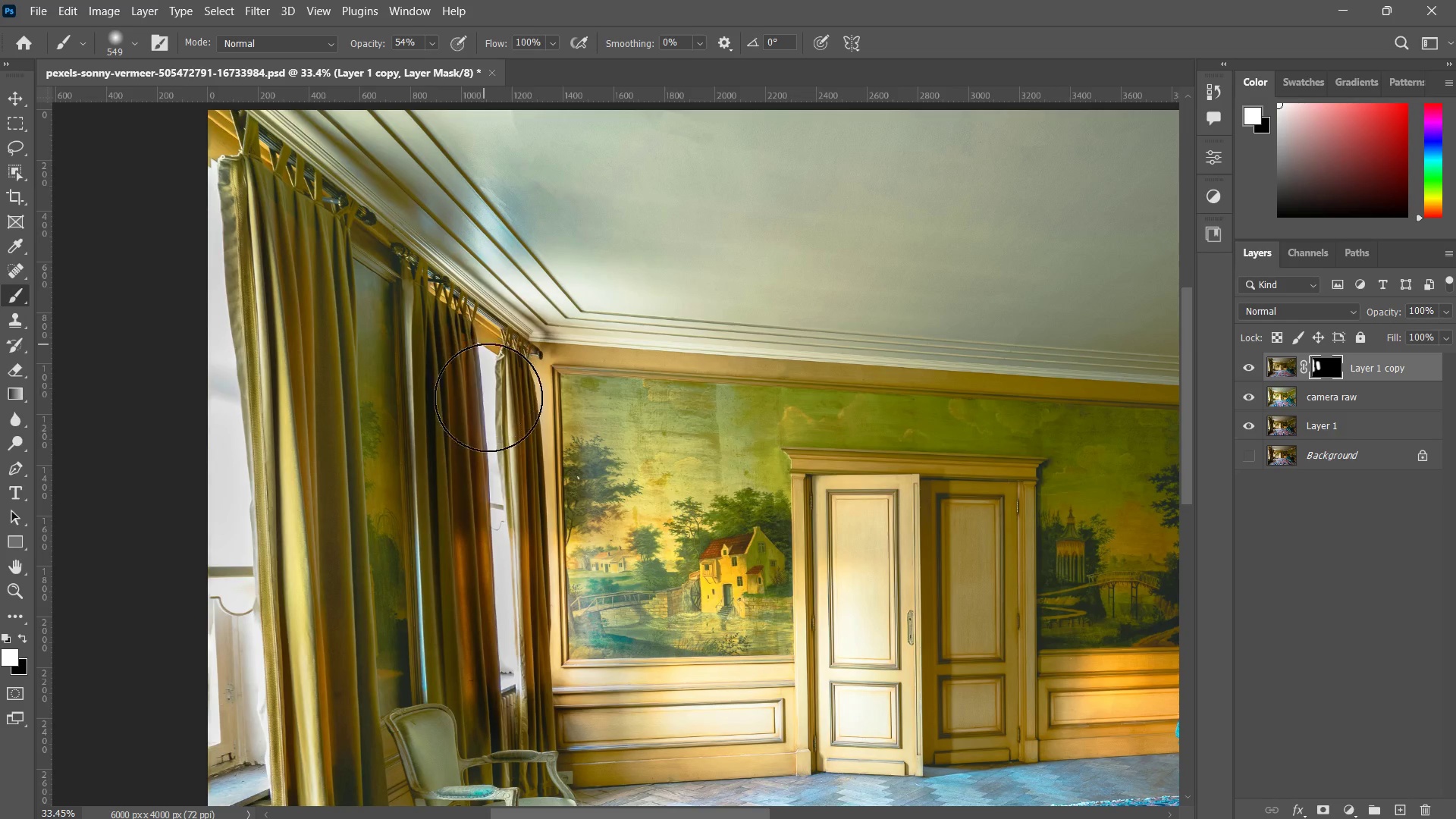 
left_click_drag(start_coordinate=[485, 351], to_coordinate=[511, 566])
 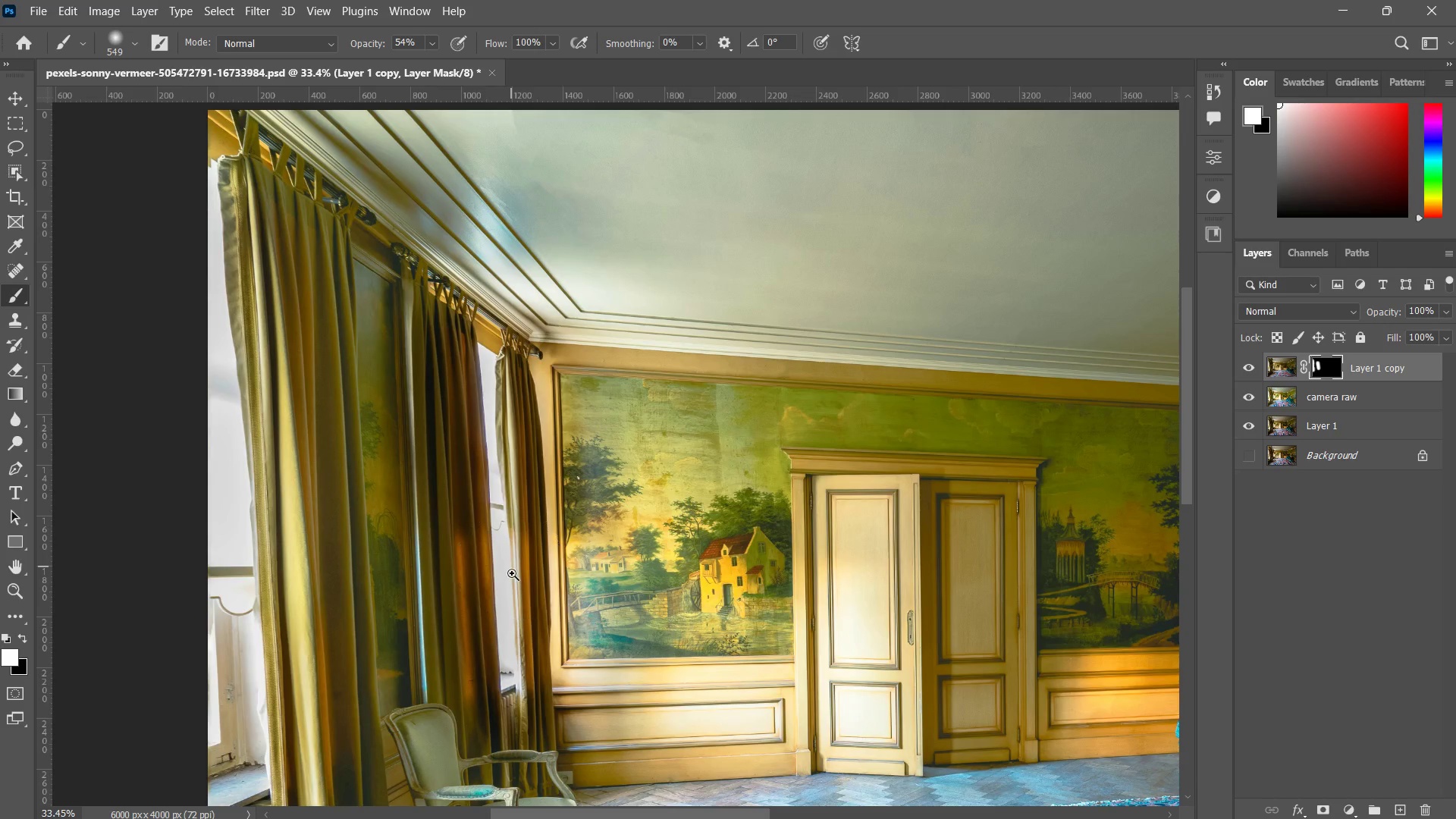 
type(zzz)
 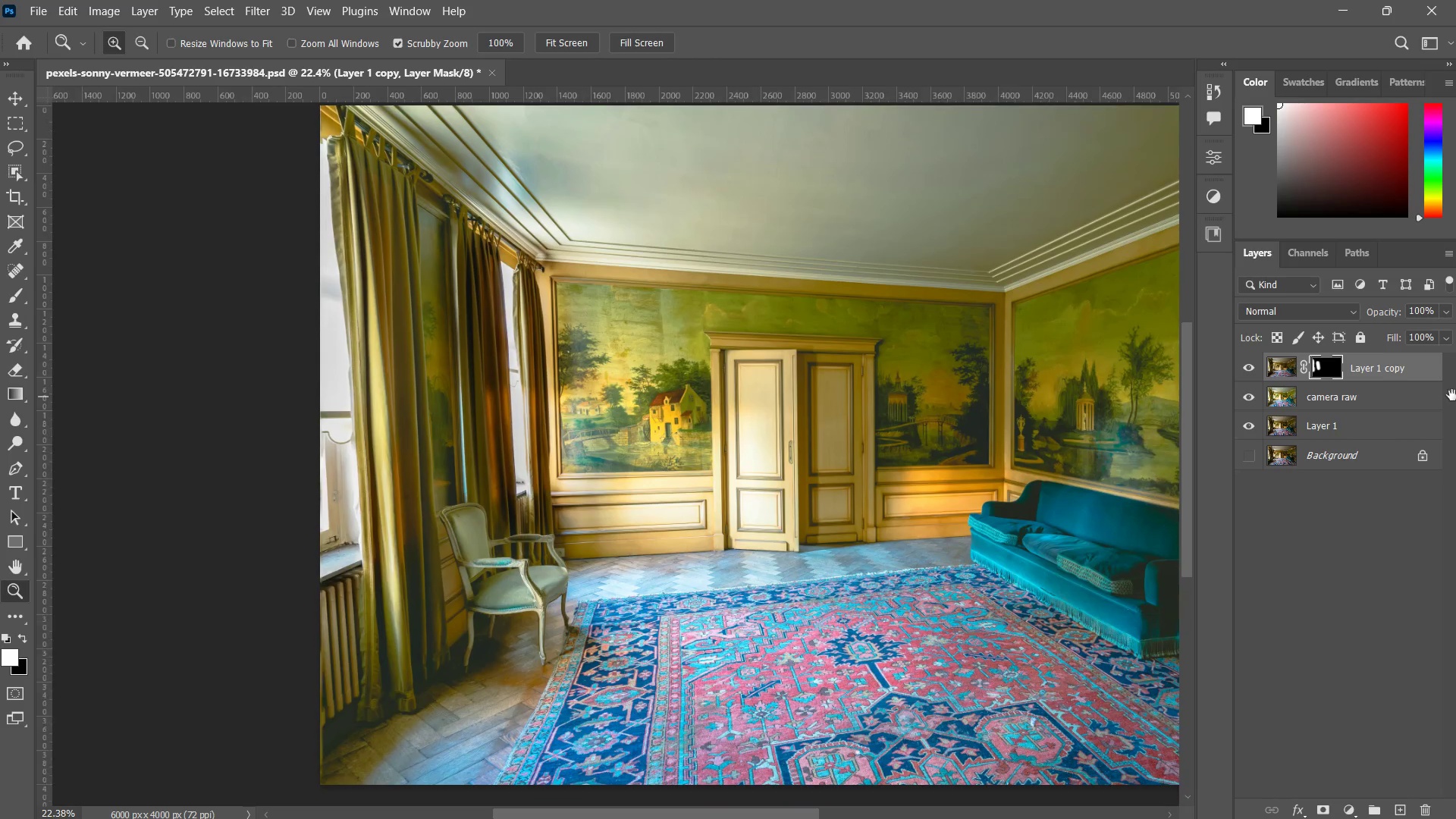 
left_click_drag(start_coordinate=[546, 541], to_coordinate=[494, 613])
 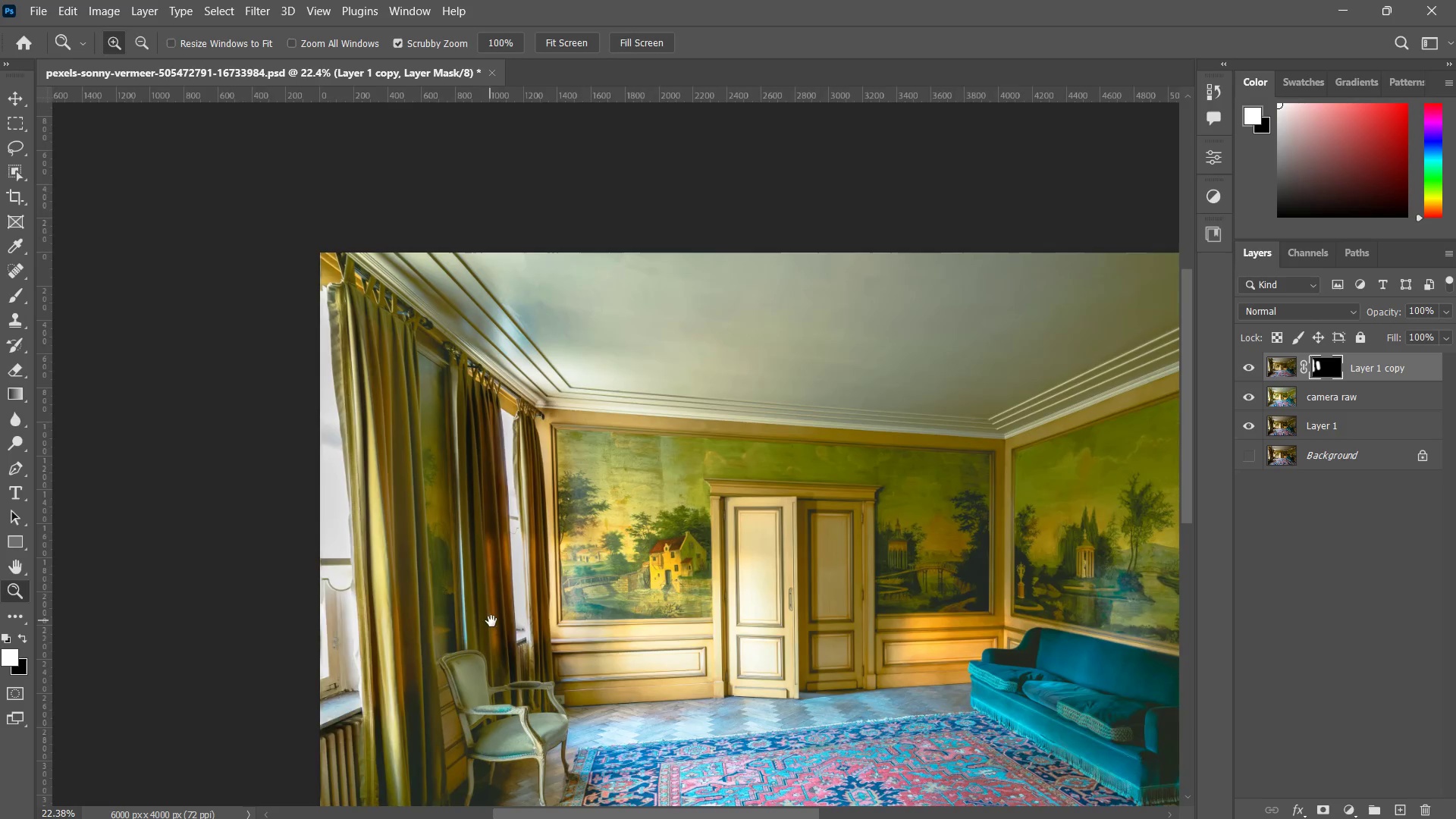 
hold_key(key=Space, duration=0.36)
 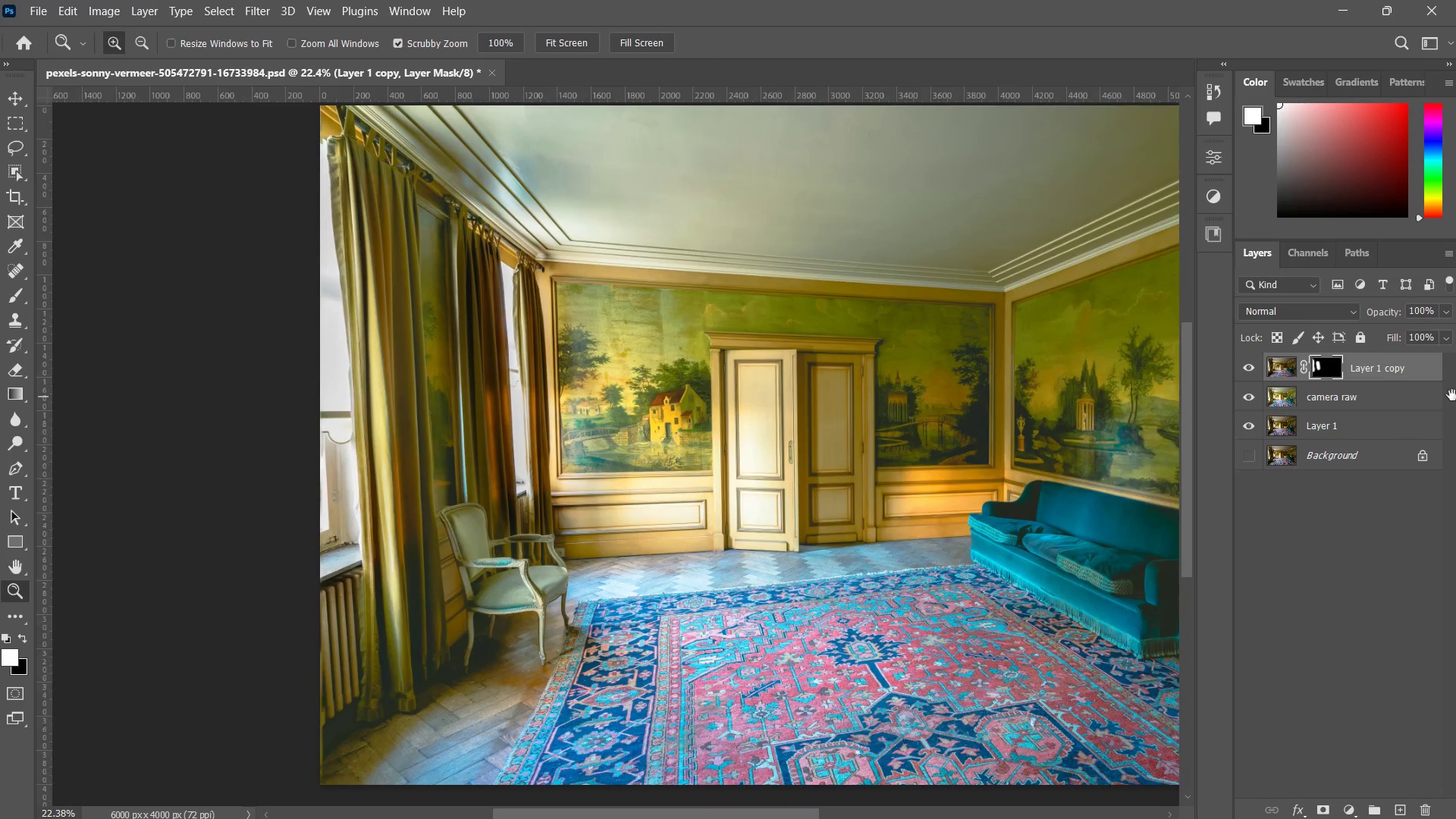 
left_click_drag(start_coordinate=[495, 618], to_coordinate=[495, 567])
 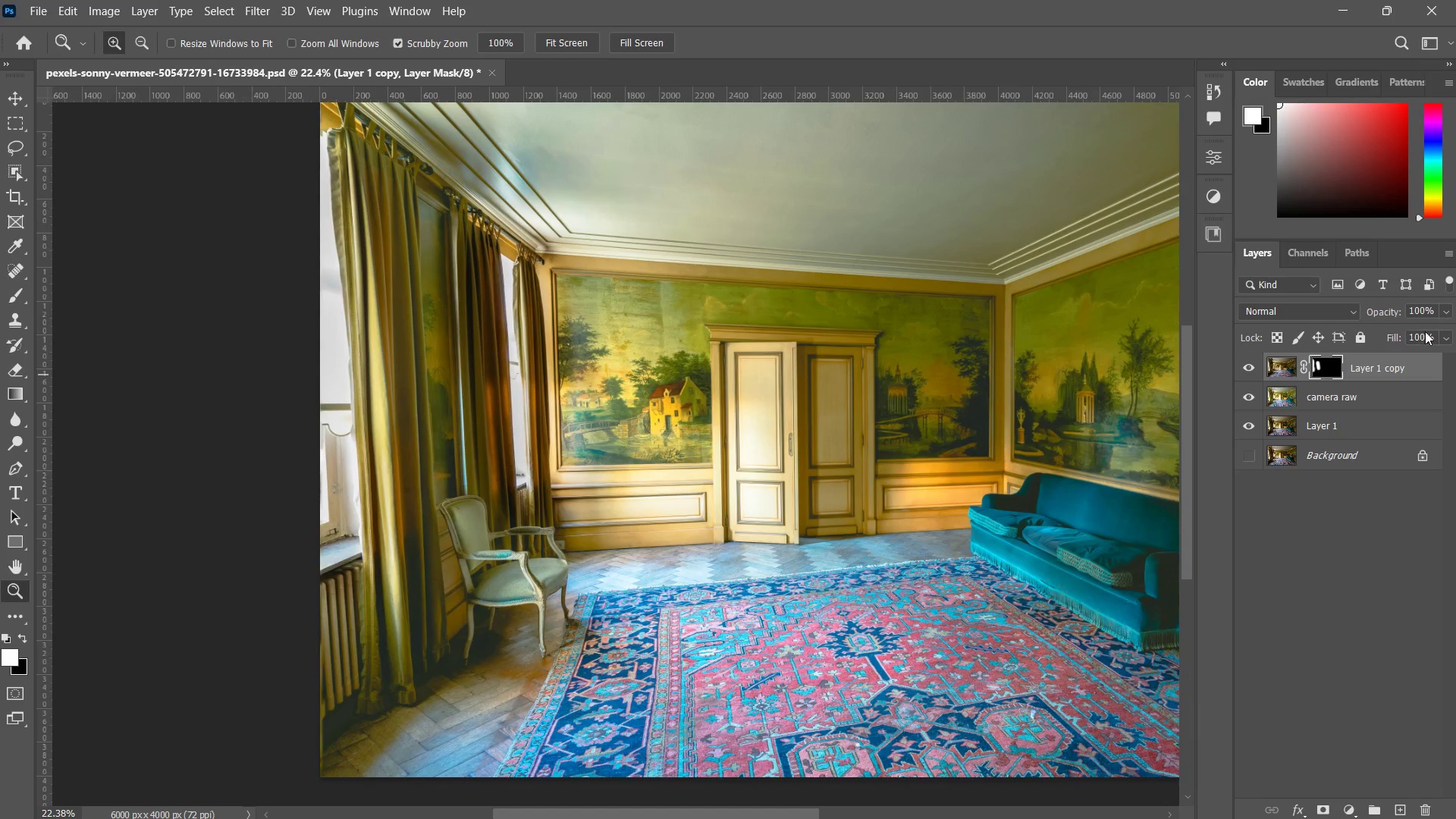 
left_click([1445, 340])
 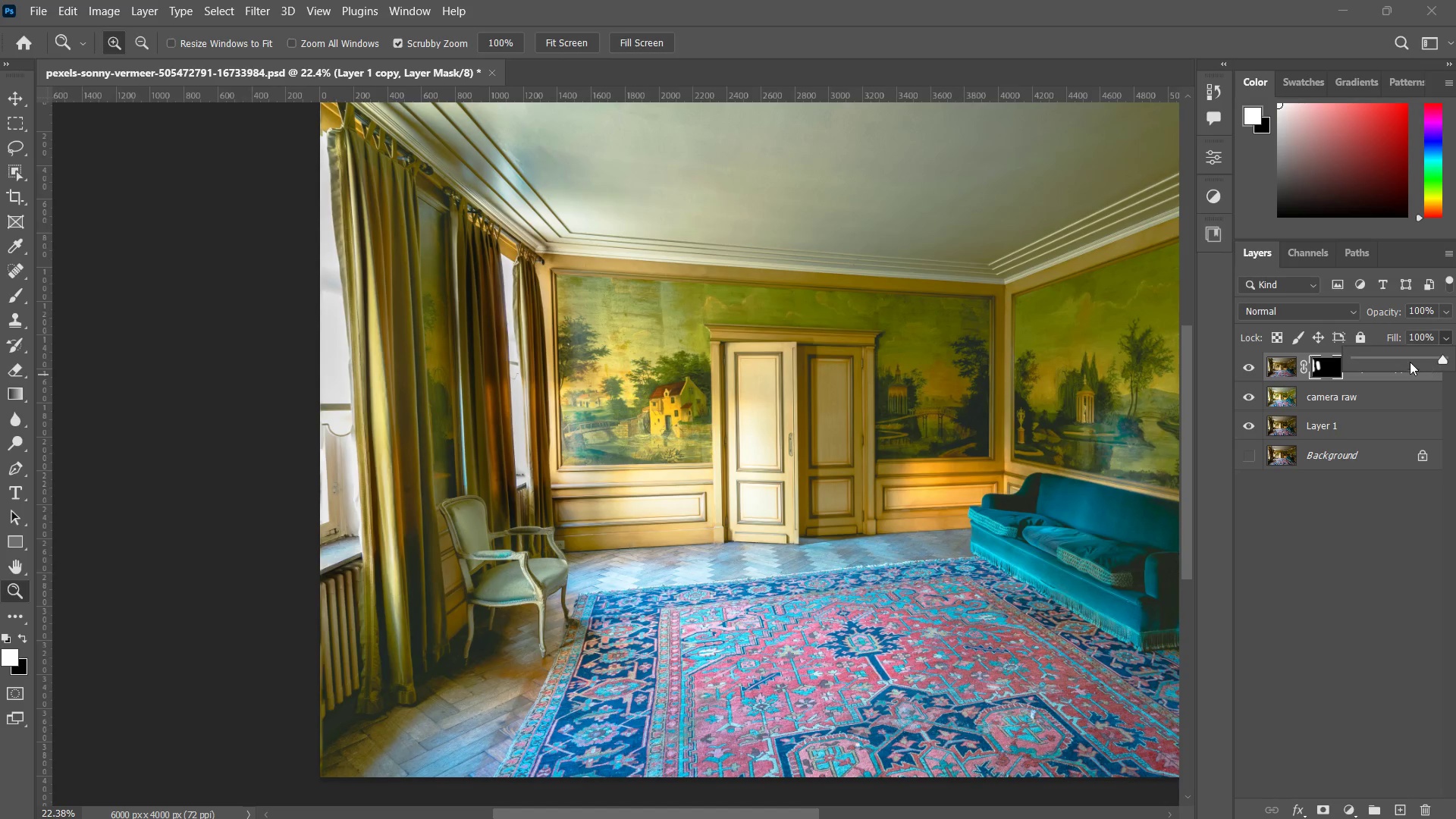 
left_click_drag(start_coordinate=[1407, 356], to_coordinate=[1390, 357])
 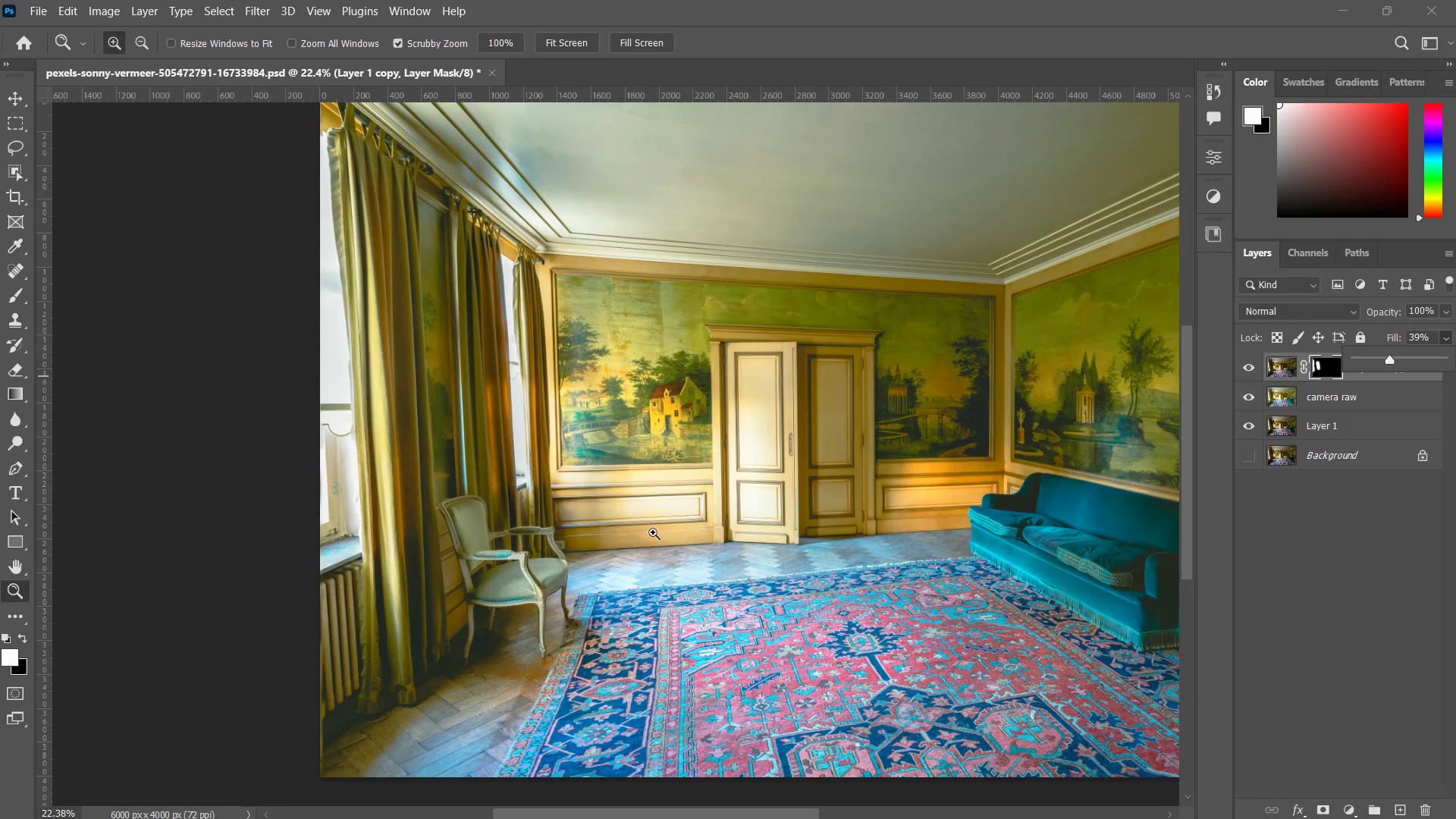 
type(zzz z)
 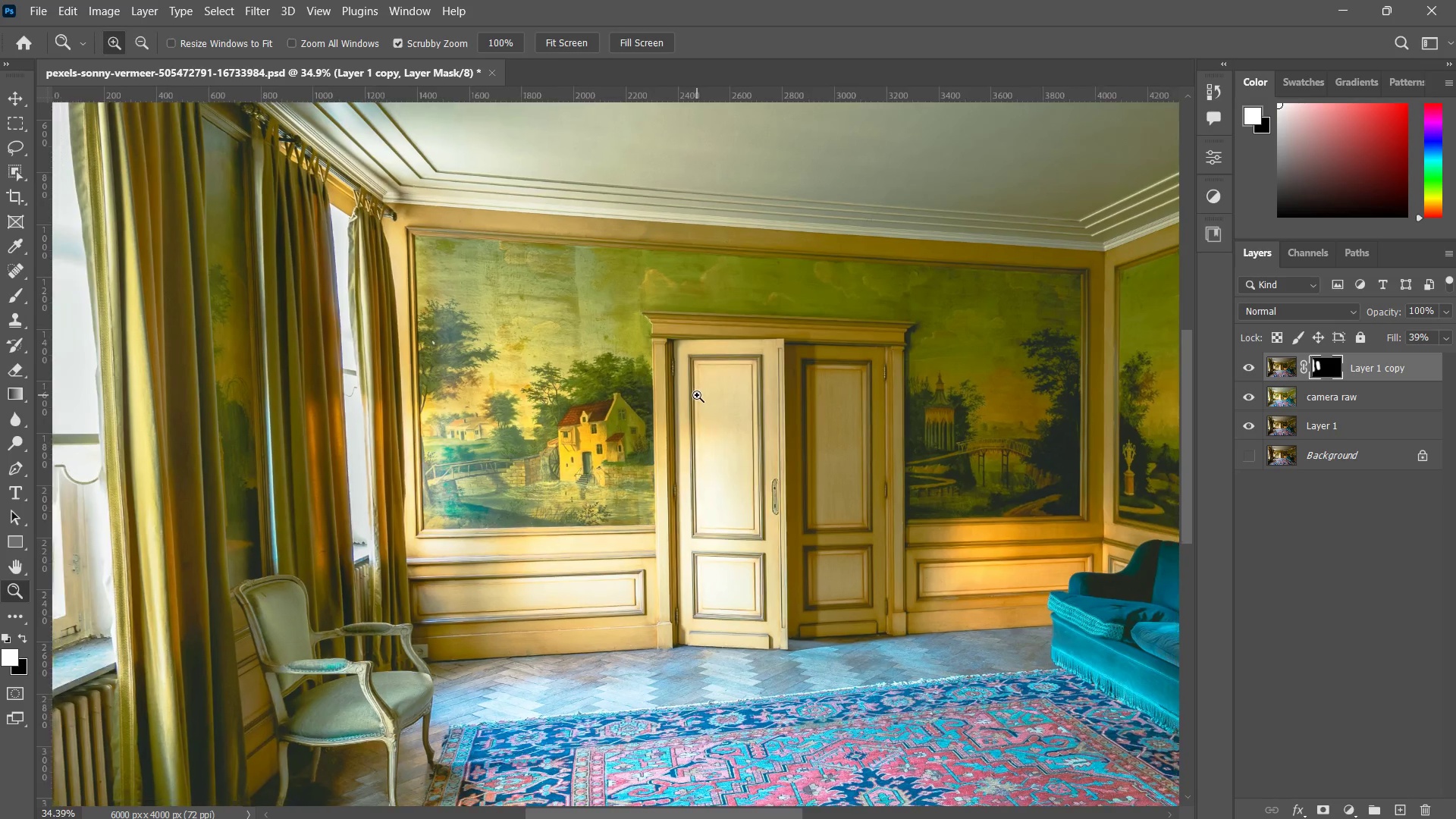 
left_click_drag(start_coordinate=[529, 439], to_coordinate=[514, 460])
 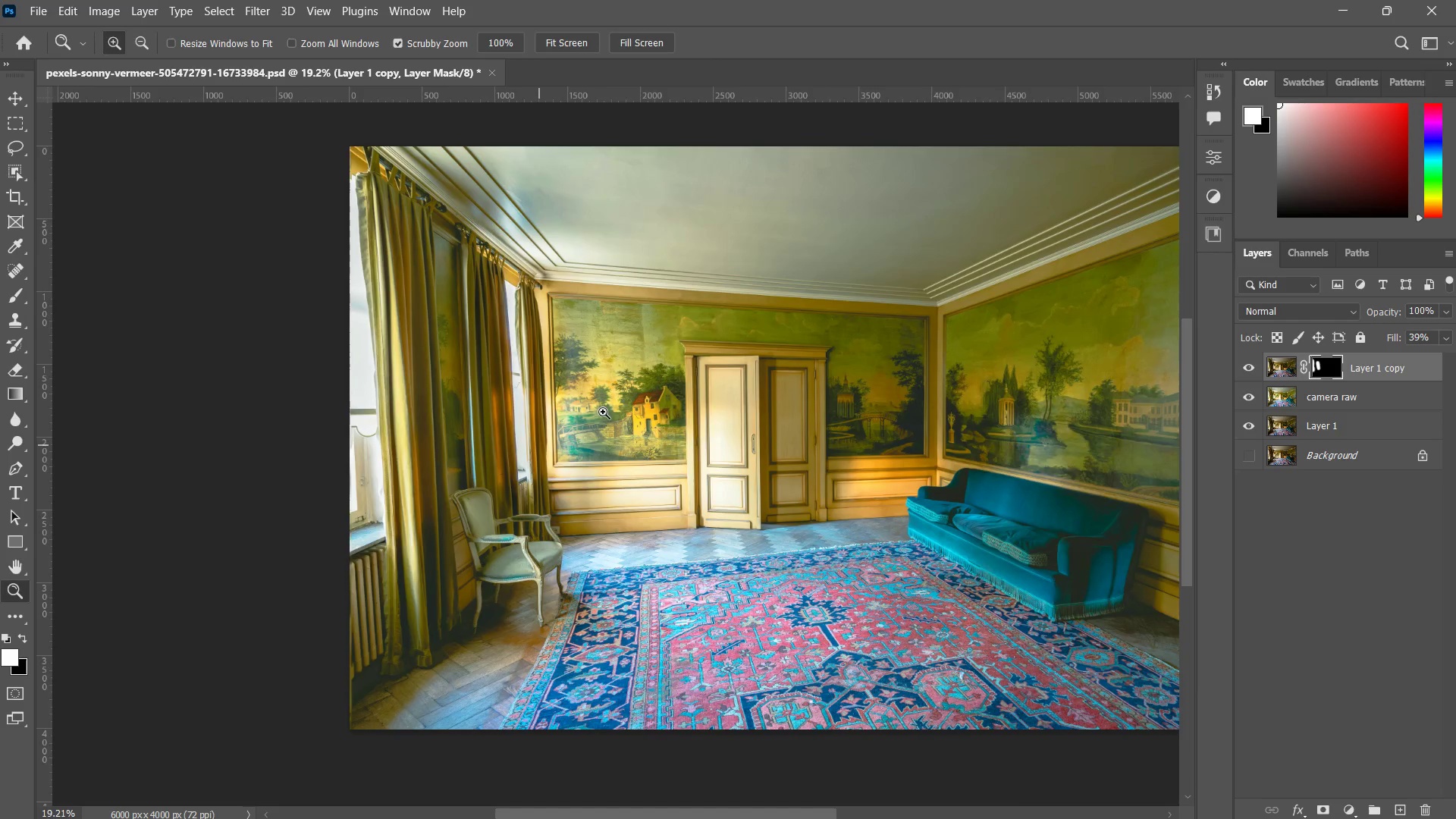 
left_click_drag(start_coordinate=[640, 388], to_coordinate=[691, 331])
 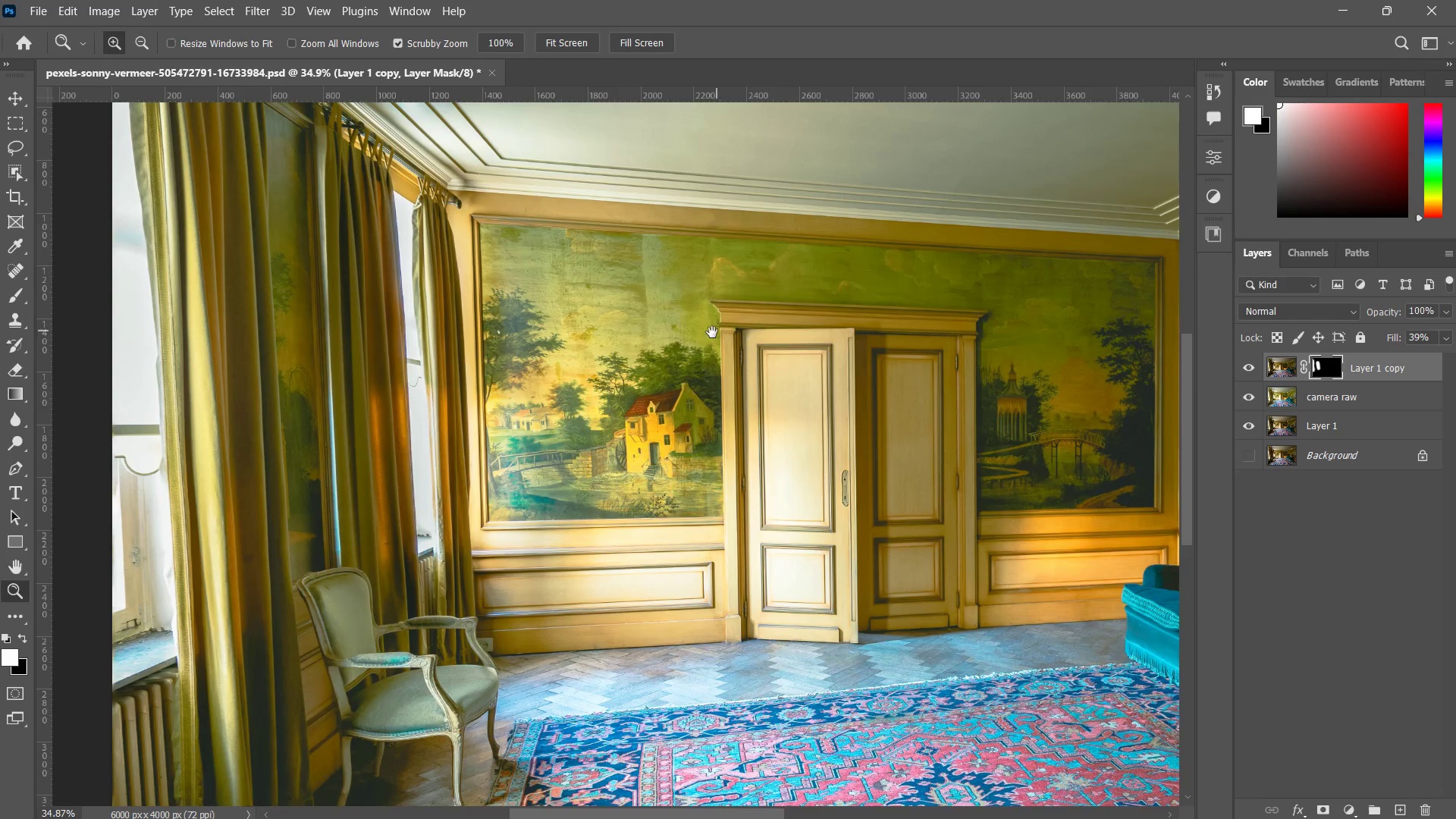 
left_click_drag(start_coordinate=[729, 329], to_coordinate=[708, 332])
 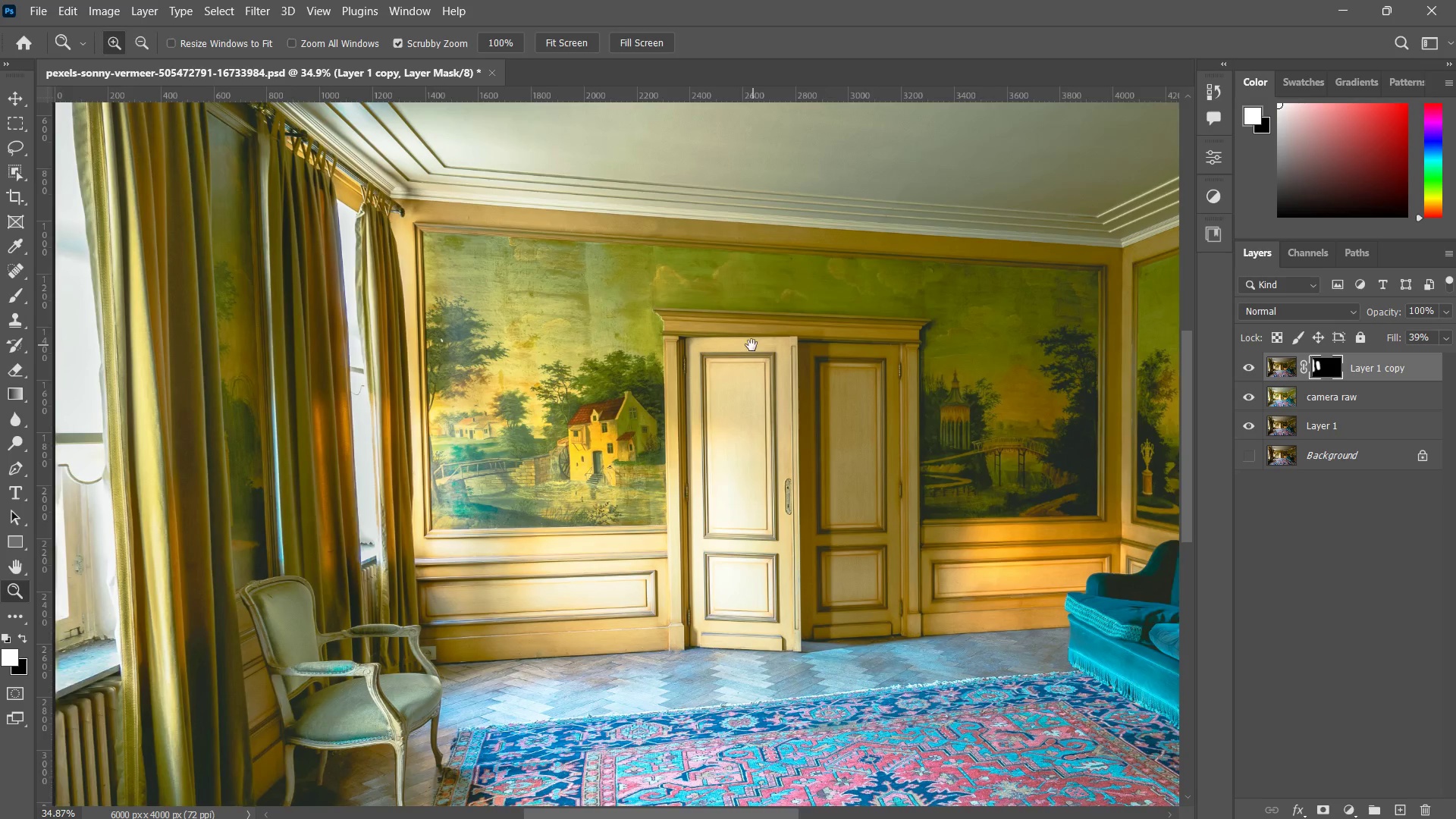 
left_click_drag(start_coordinate=[745, 347], to_coordinate=[677, 415])
 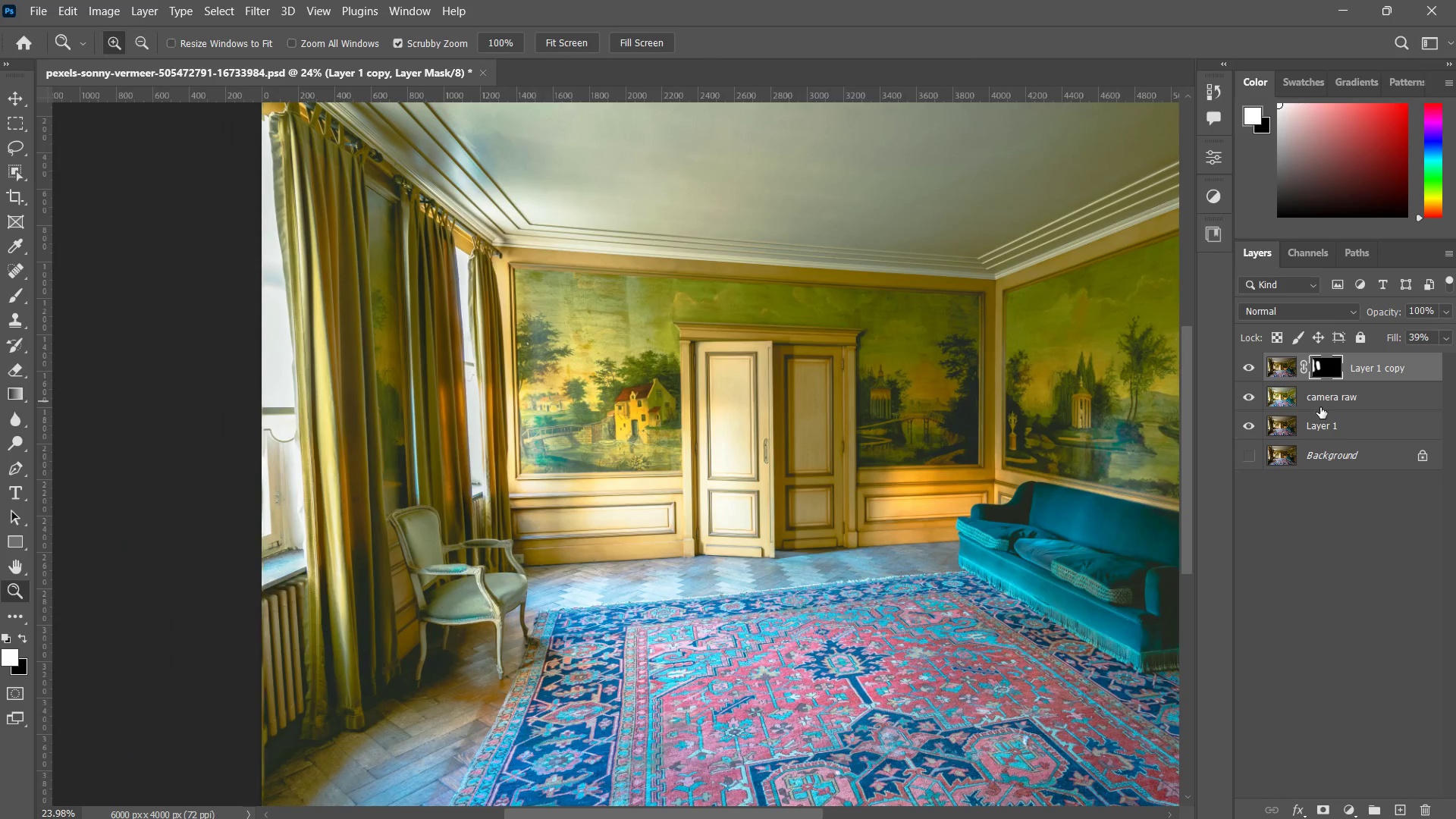 
left_click([1320, 407])
 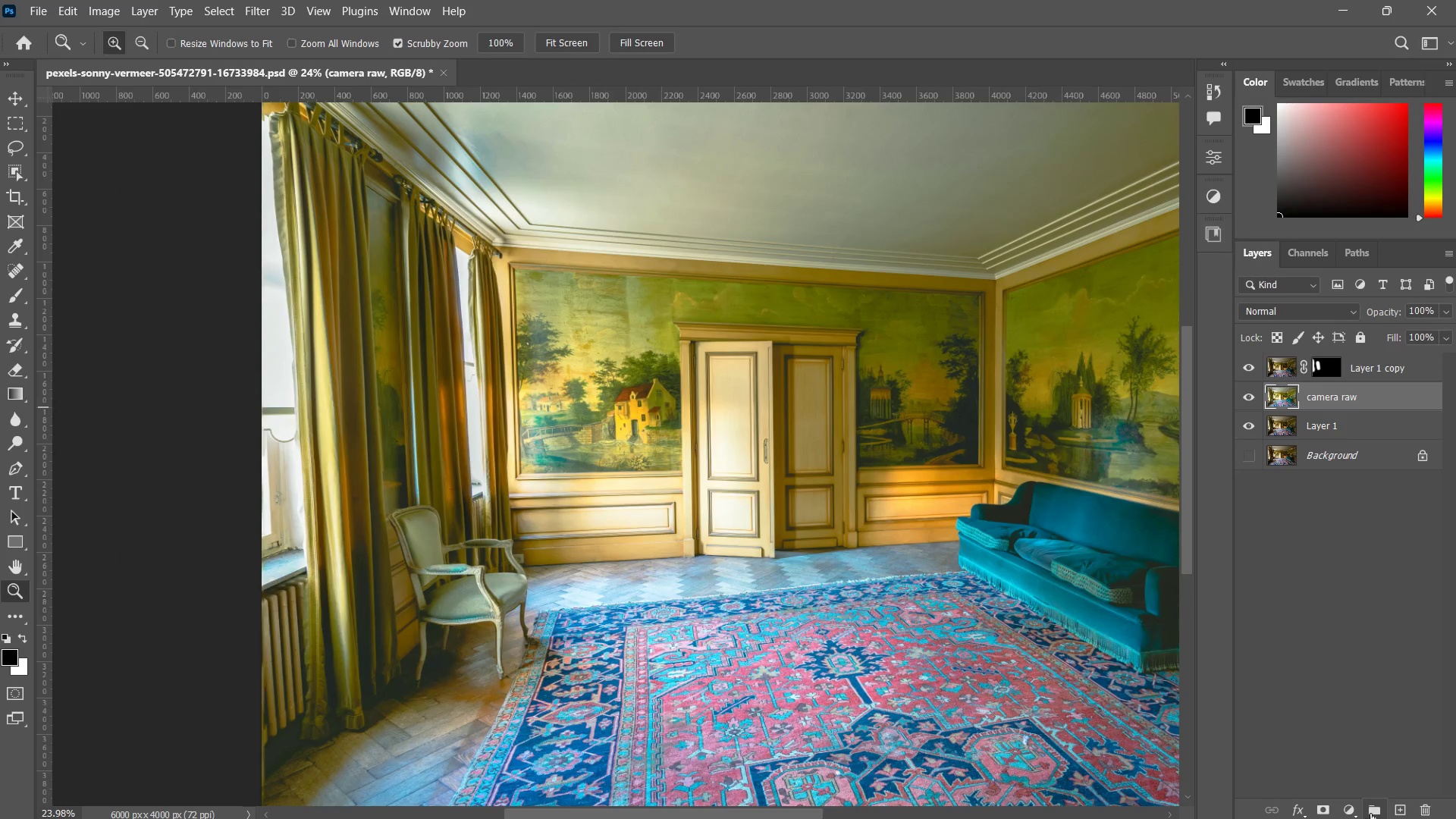 
left_click_drag(start_coordinate=[652, 354], to_coordinate=[632, 381])
 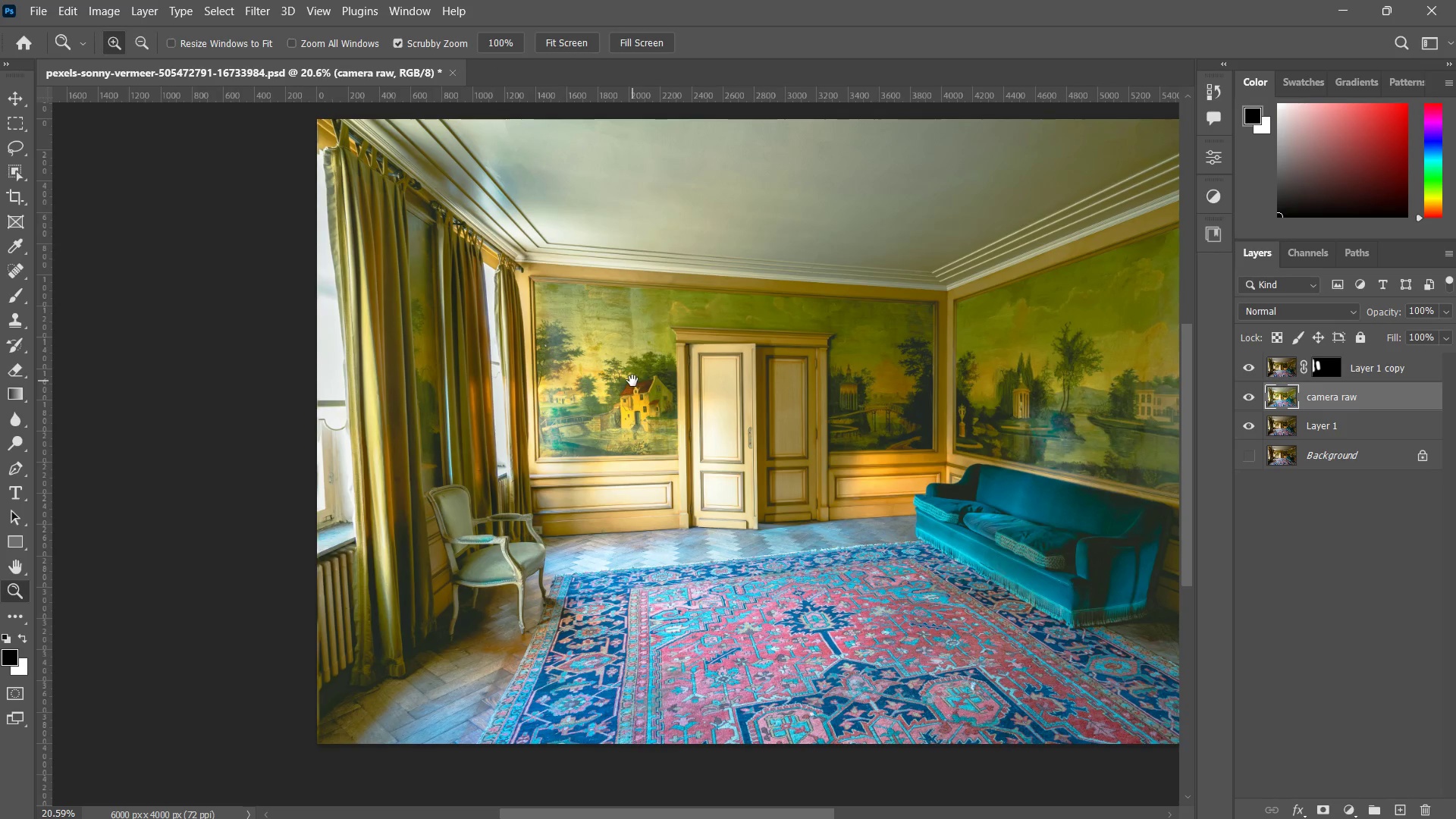 
hold_key(key=Space, duration=0.69)
 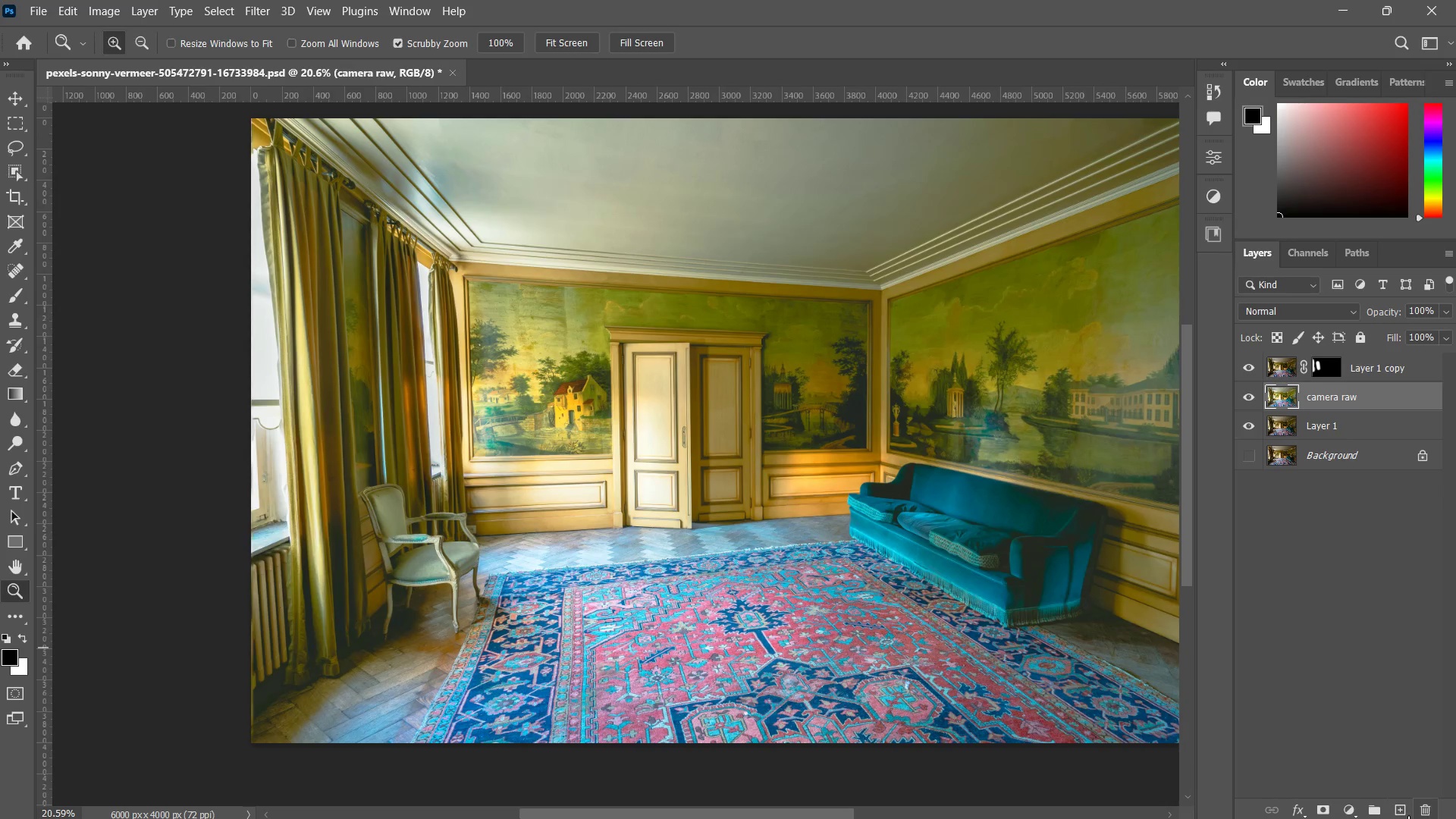 
left_click_drag(start_coordinate=[649, 378], to_coordinate=[583, 377])
 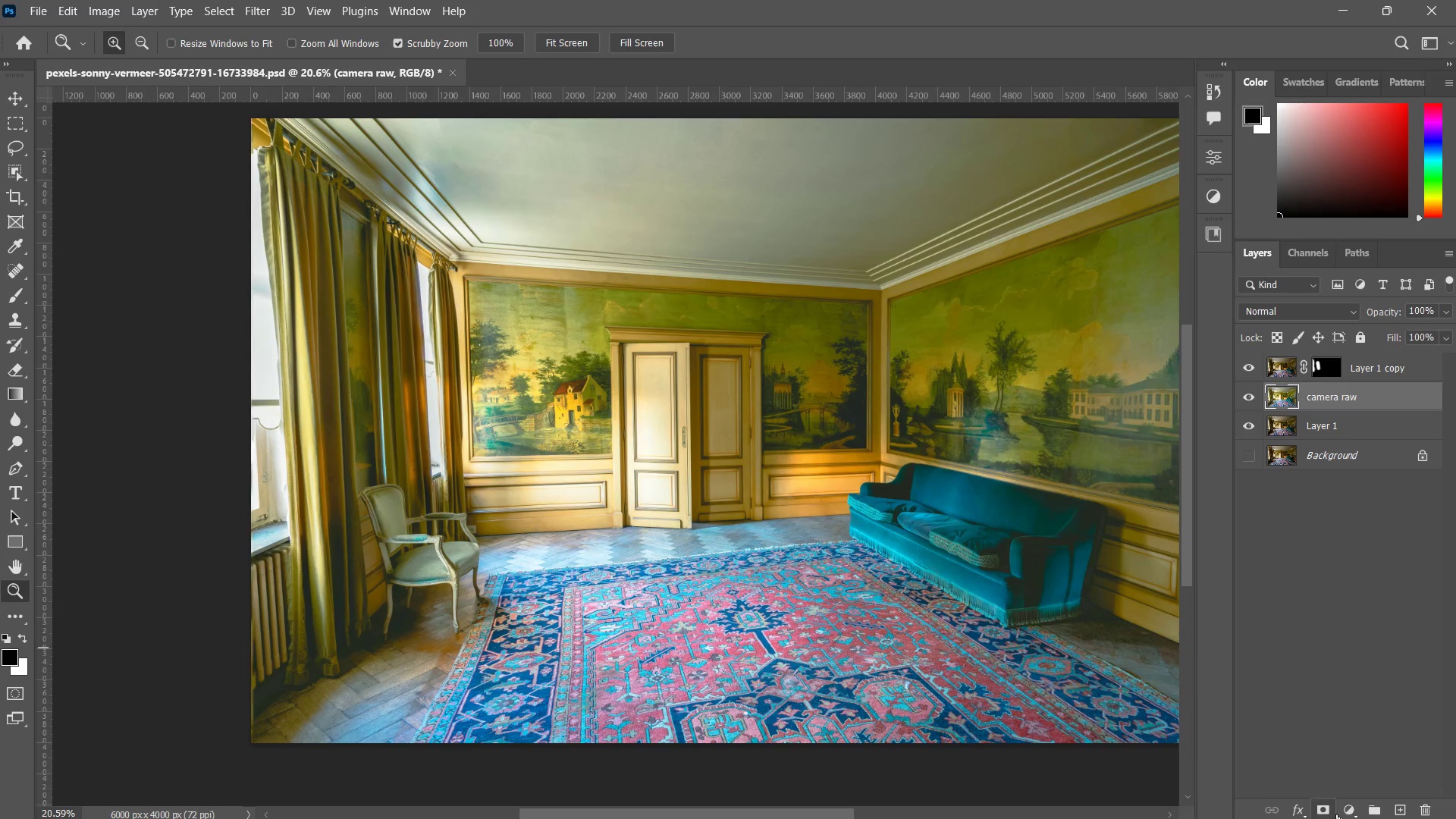 
left_click([1345, 812])
 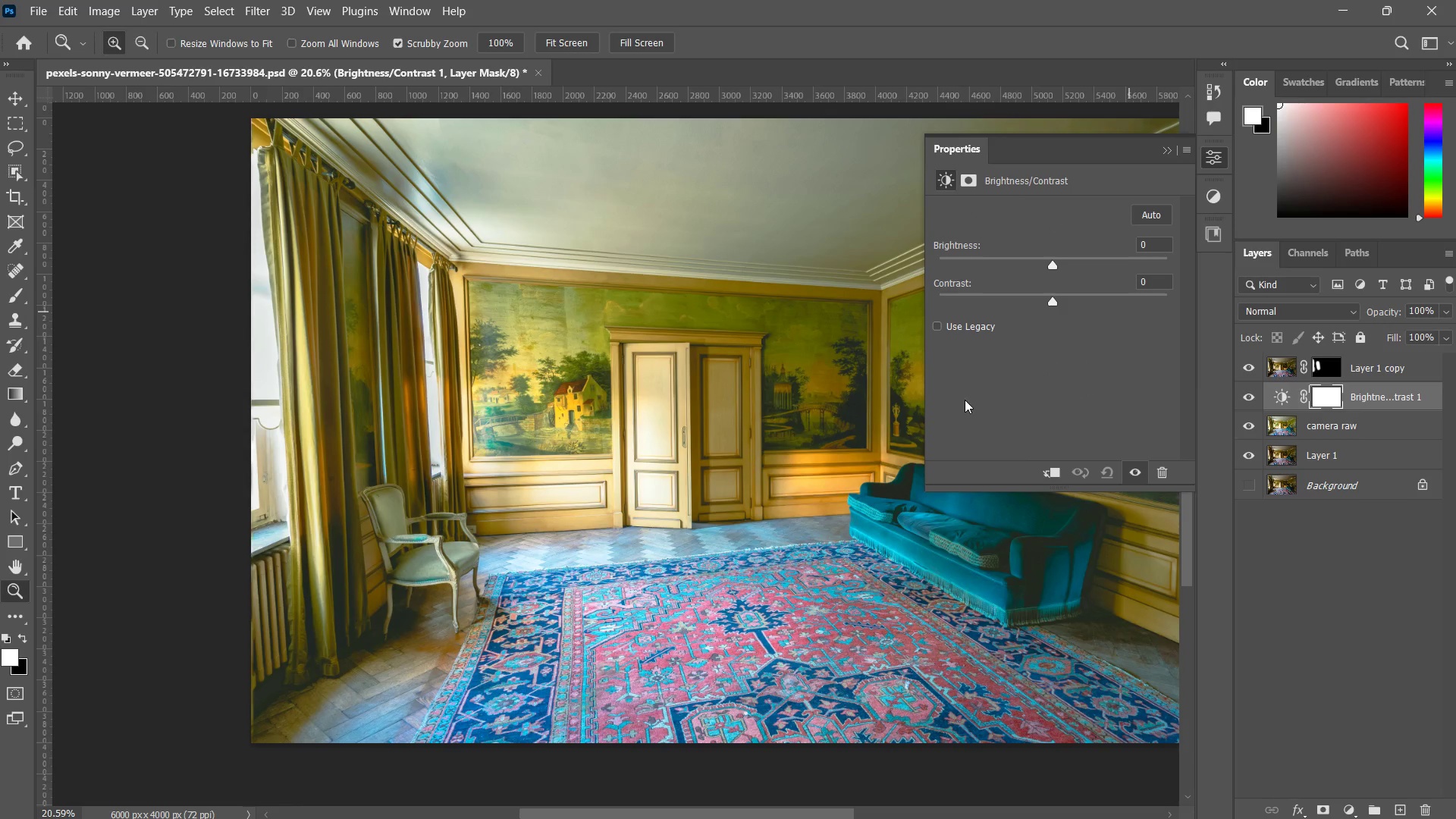 
wait(5.12)
 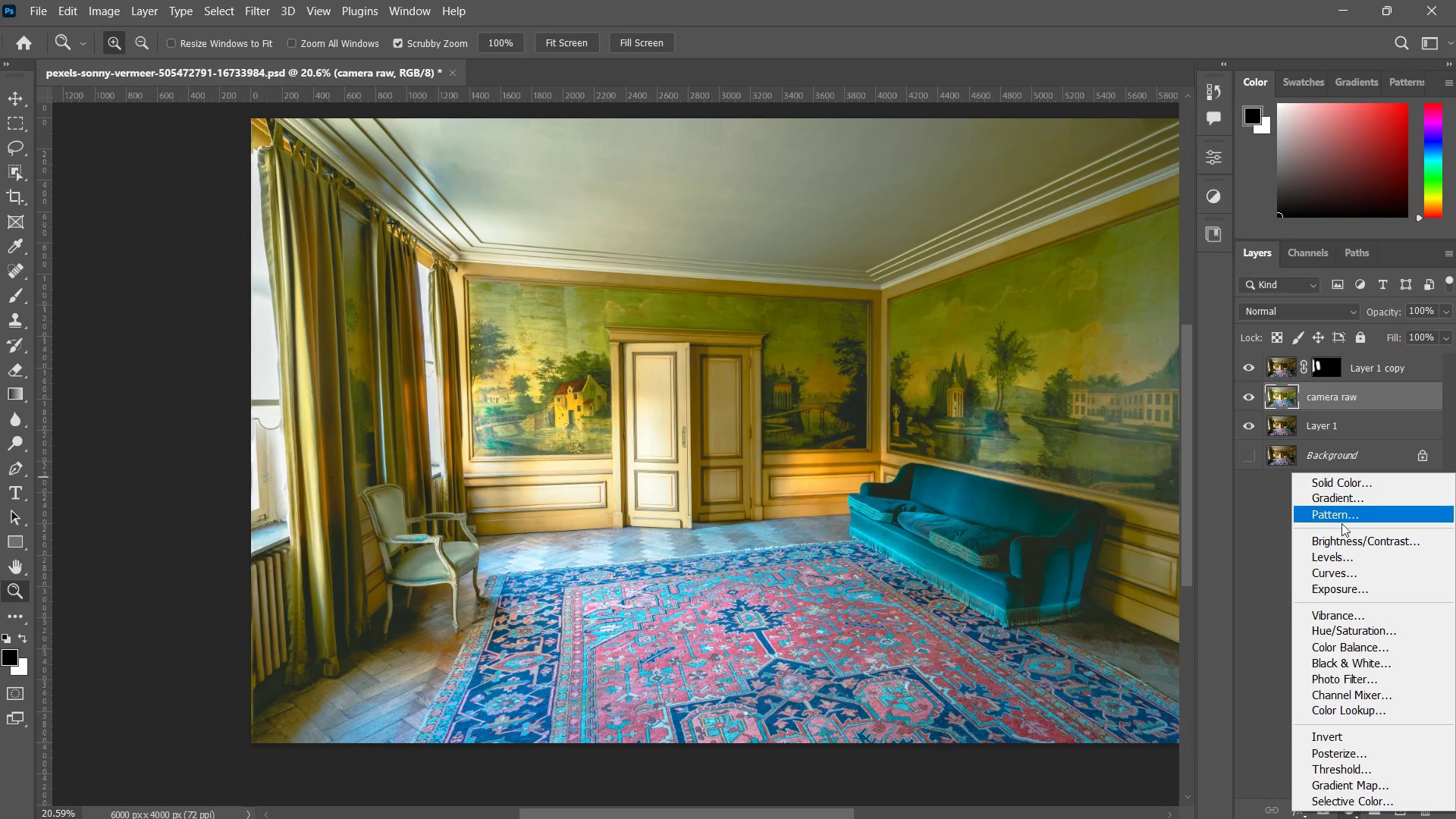 
left_click_drag(start_coordinate=[1049, 261], to_coordinate=[1090, 262])
 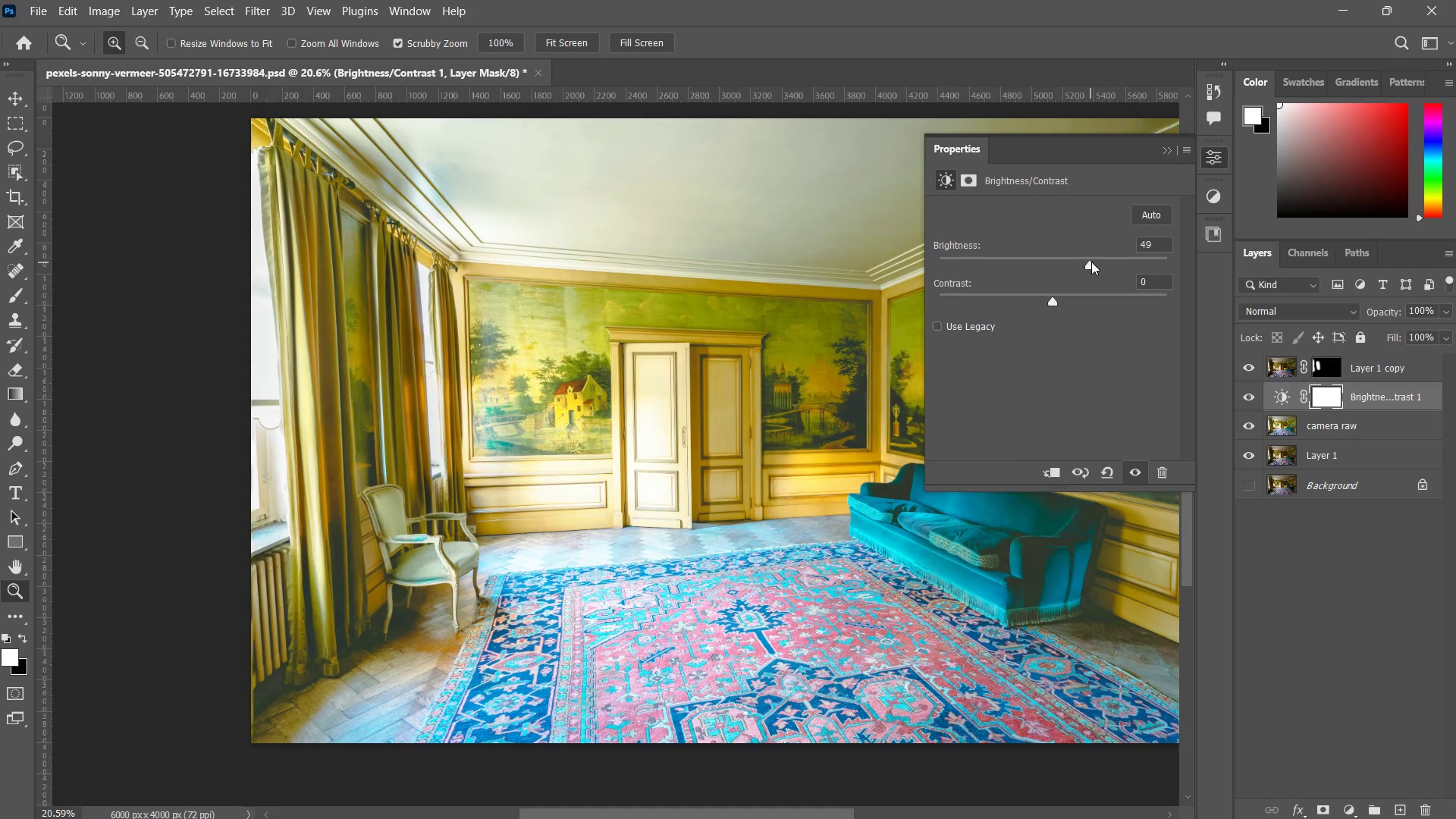 
key(Control+ControlLeft)
 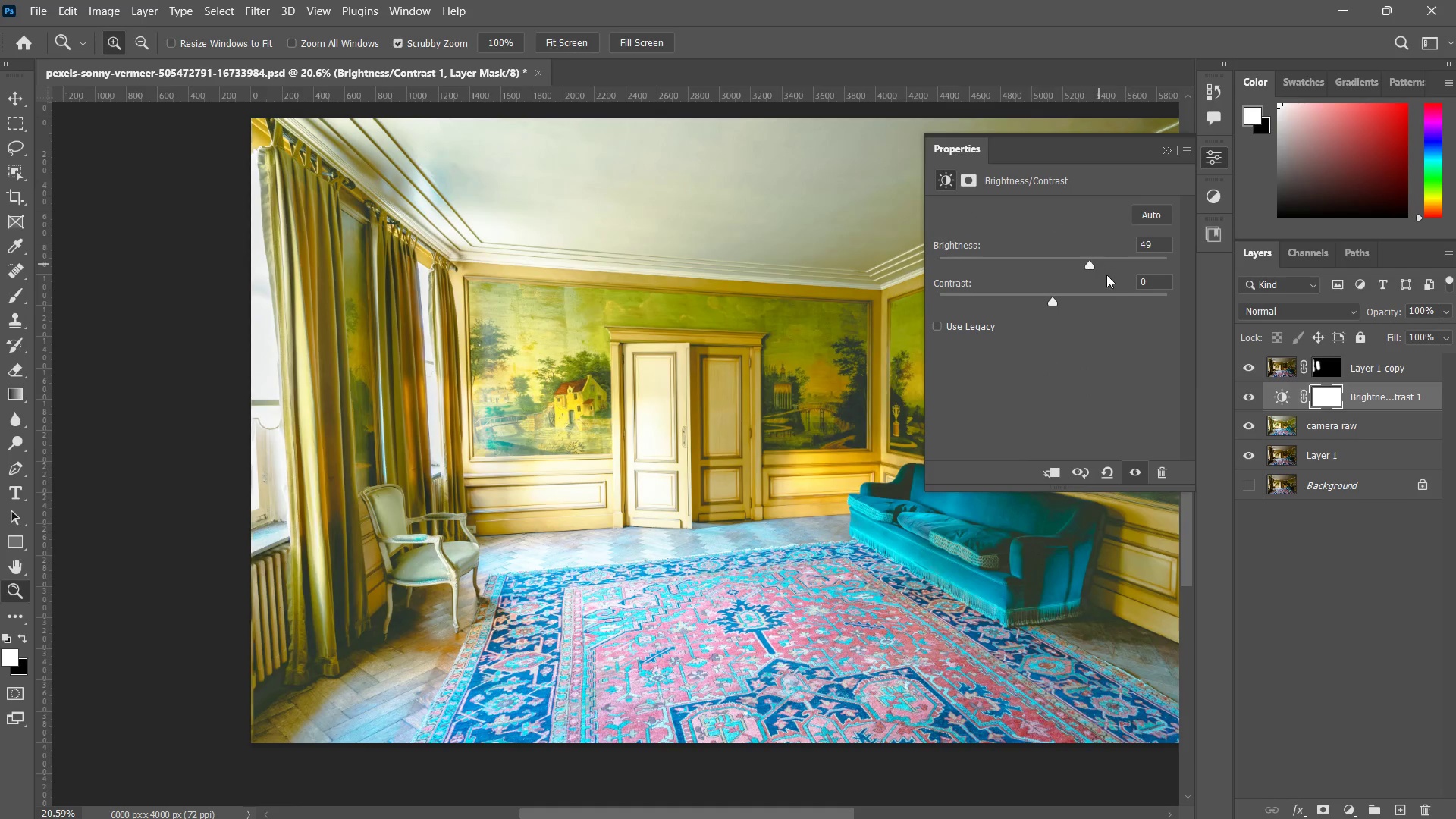 
key(Control+Z)
 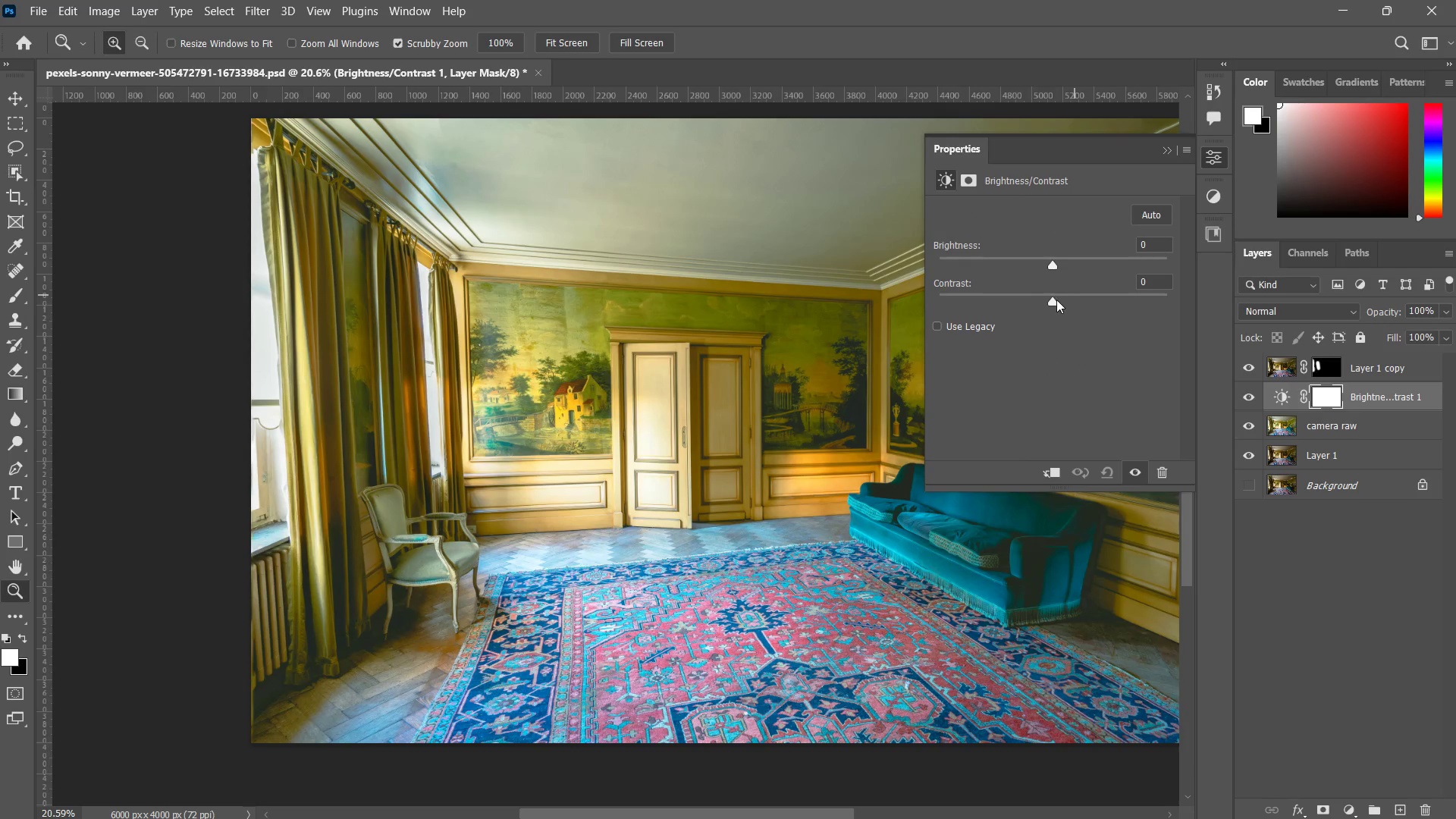 
left_click_drag(start_coordinate=[1054, 300], to_coordinate=[1064, 281])
 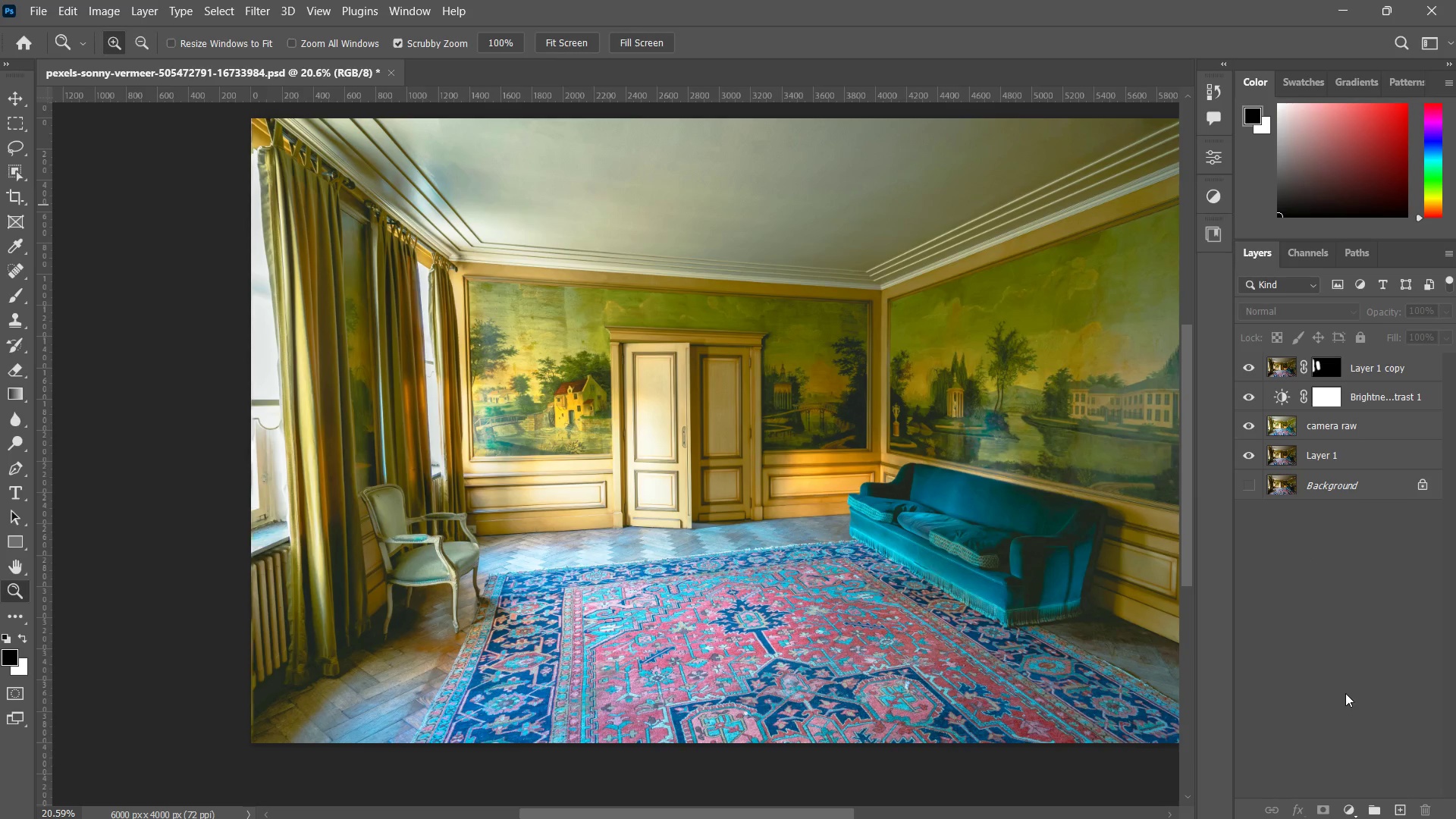 
key(Z)
 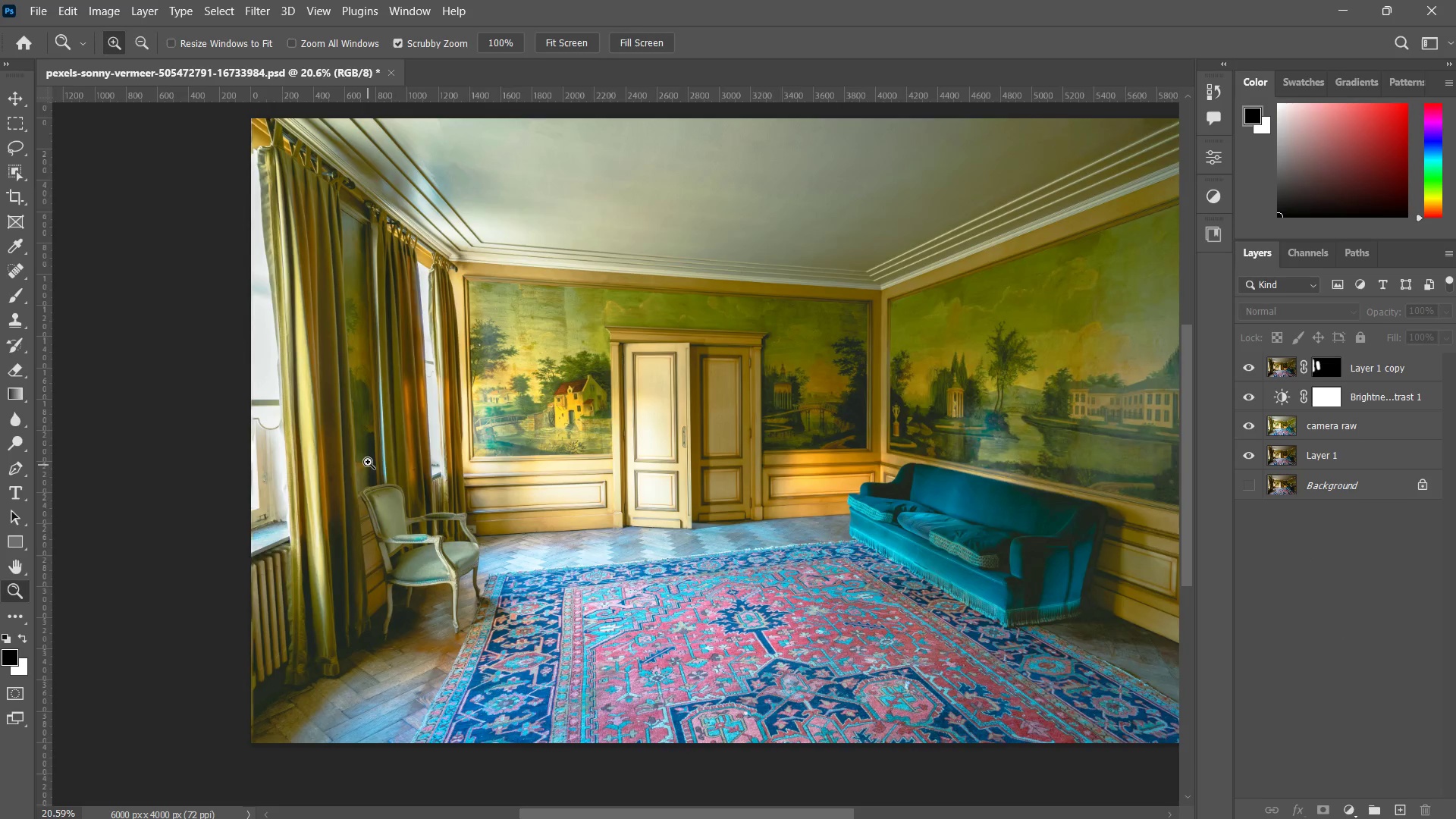 
left_click_drag(start_coordinate=[368, 461], to_coordinate=[392, 436])
 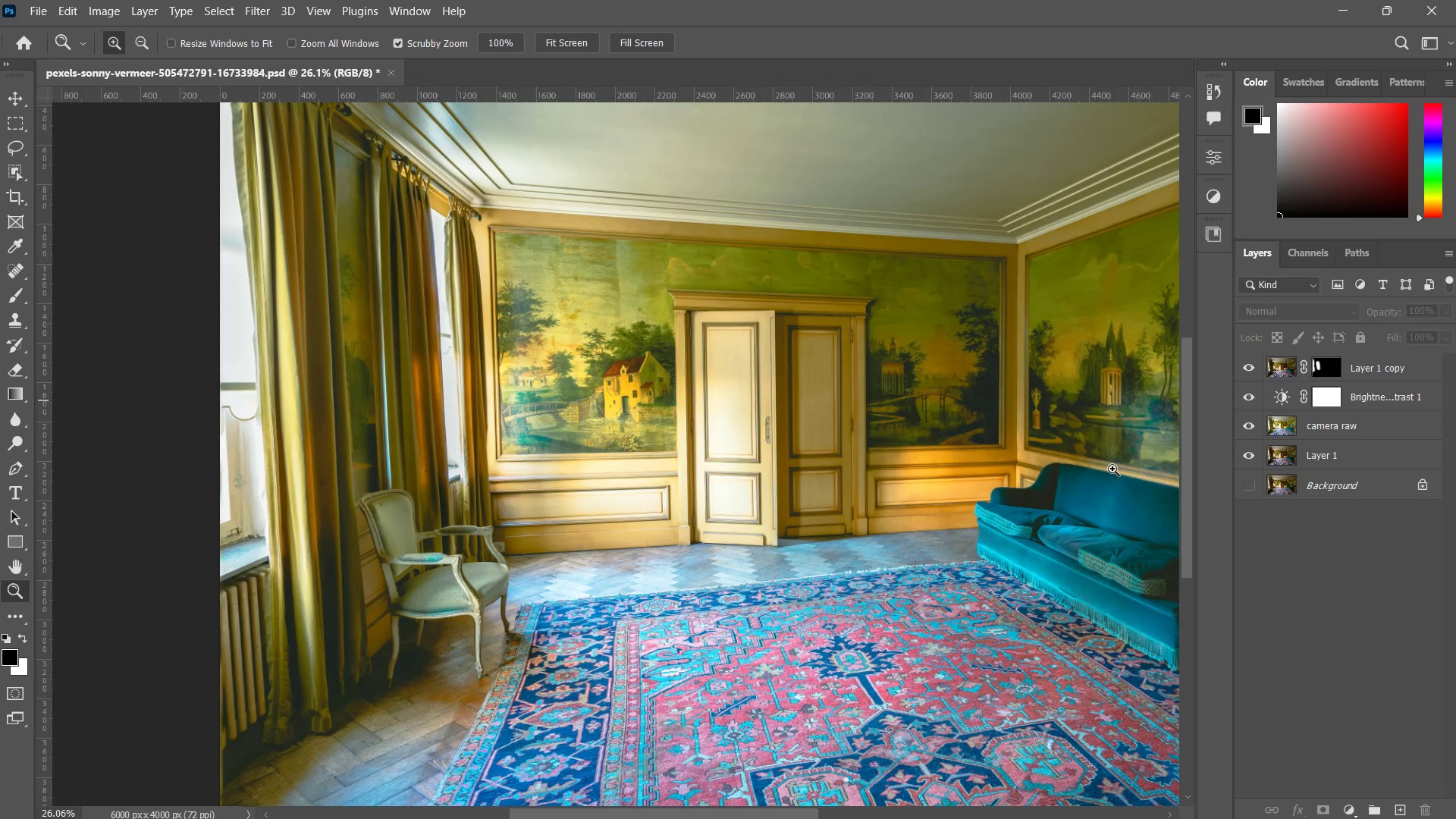 
type(zzzz)
 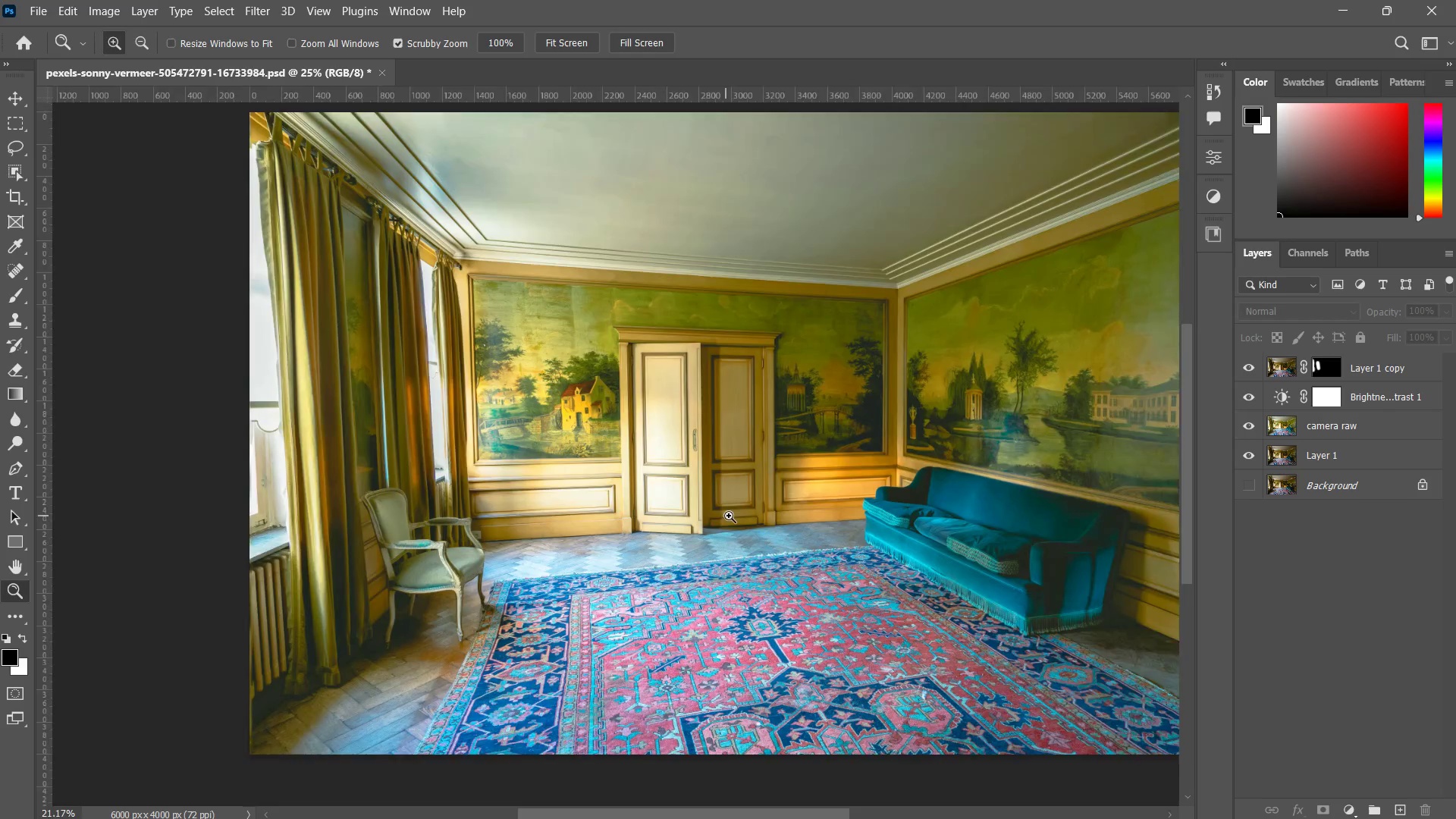 
left_click_drag(start_coordinate=[623, 503], to_coordinate=[592, 532])
 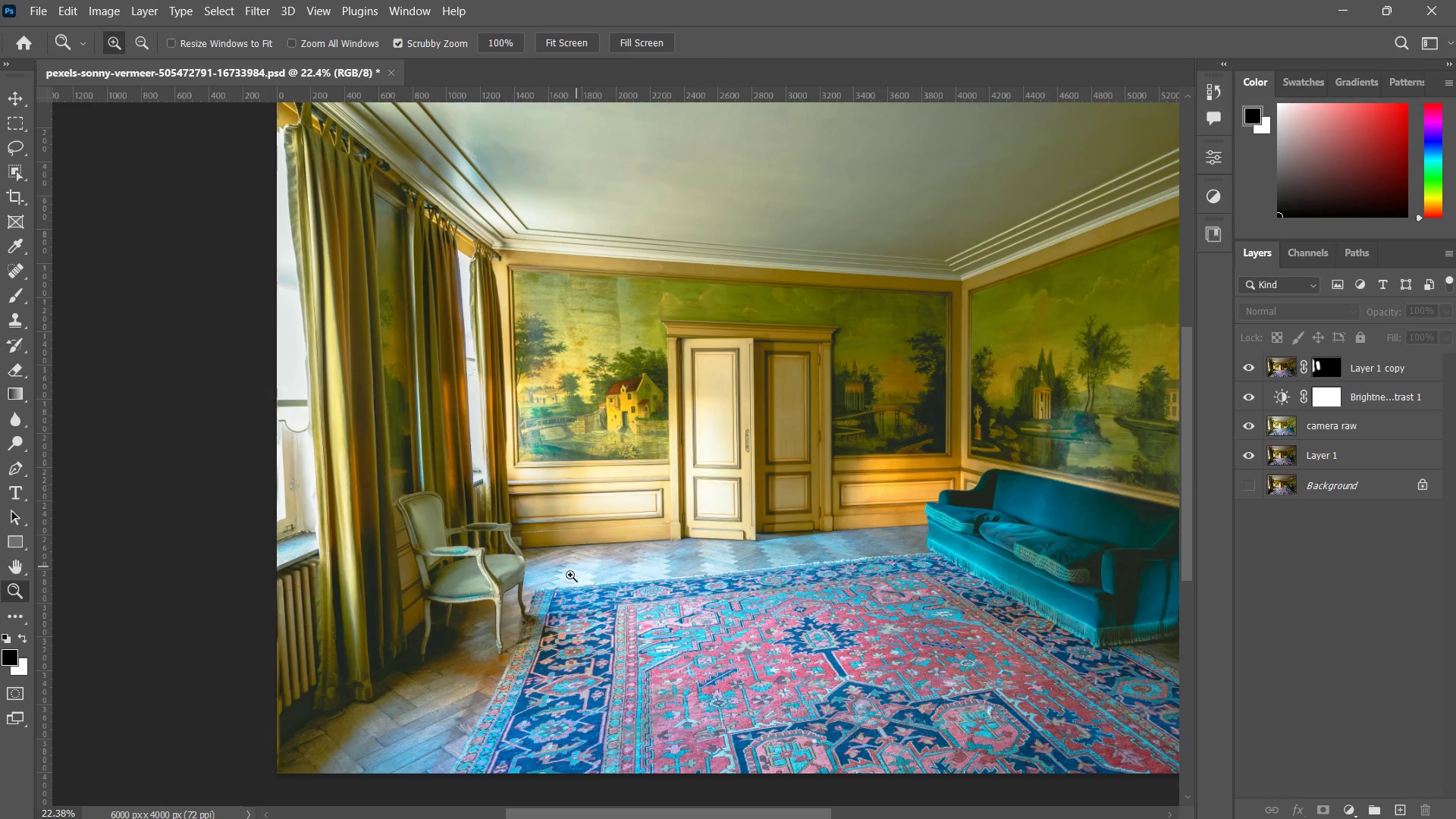 
left_click_drag(start_coordinate=[582, 559], to_coordinate=[557, 600])
 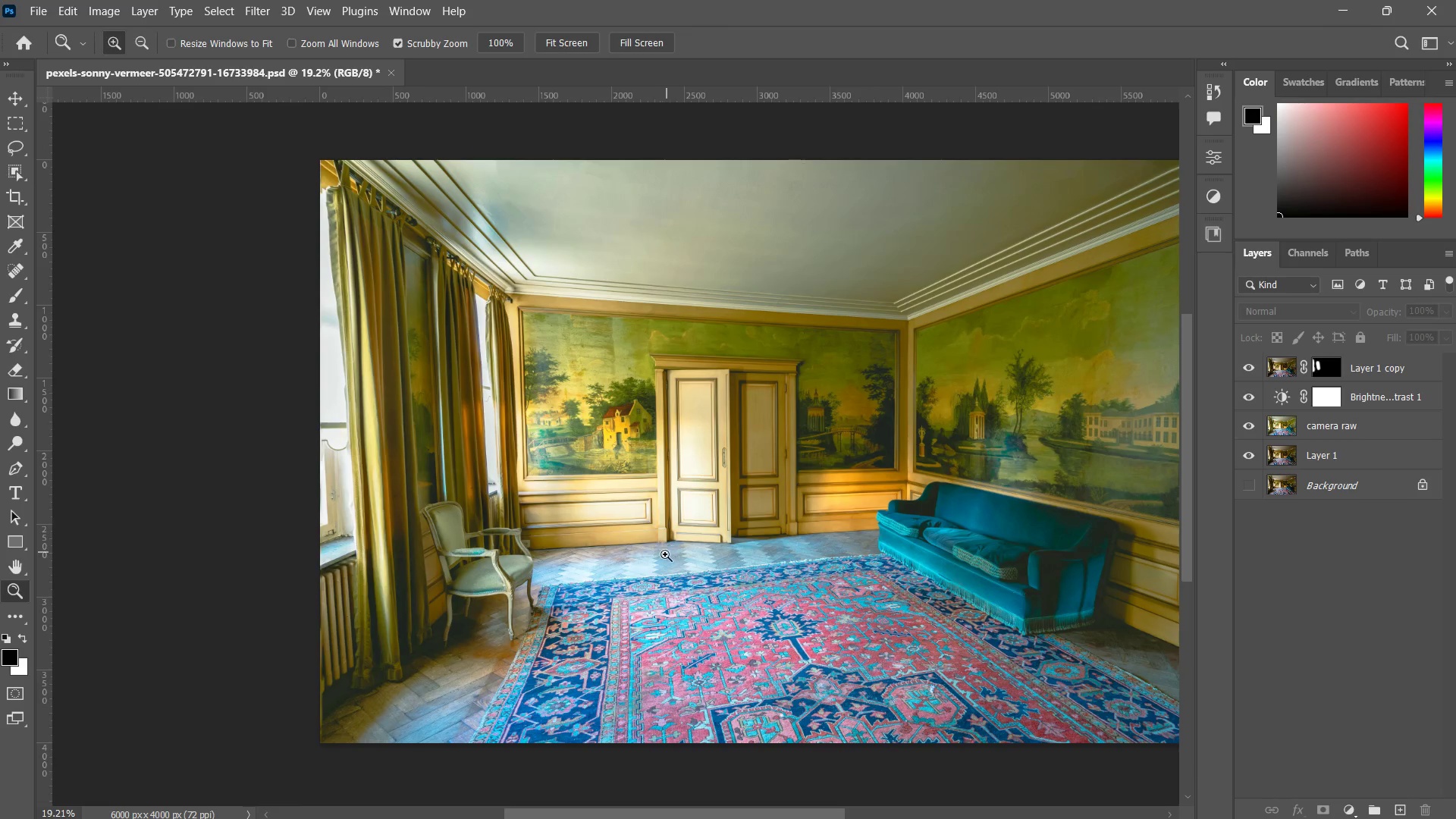 
left_click_drag(start_coordinate=[665, 554], to_coordinate=[662, 559])
 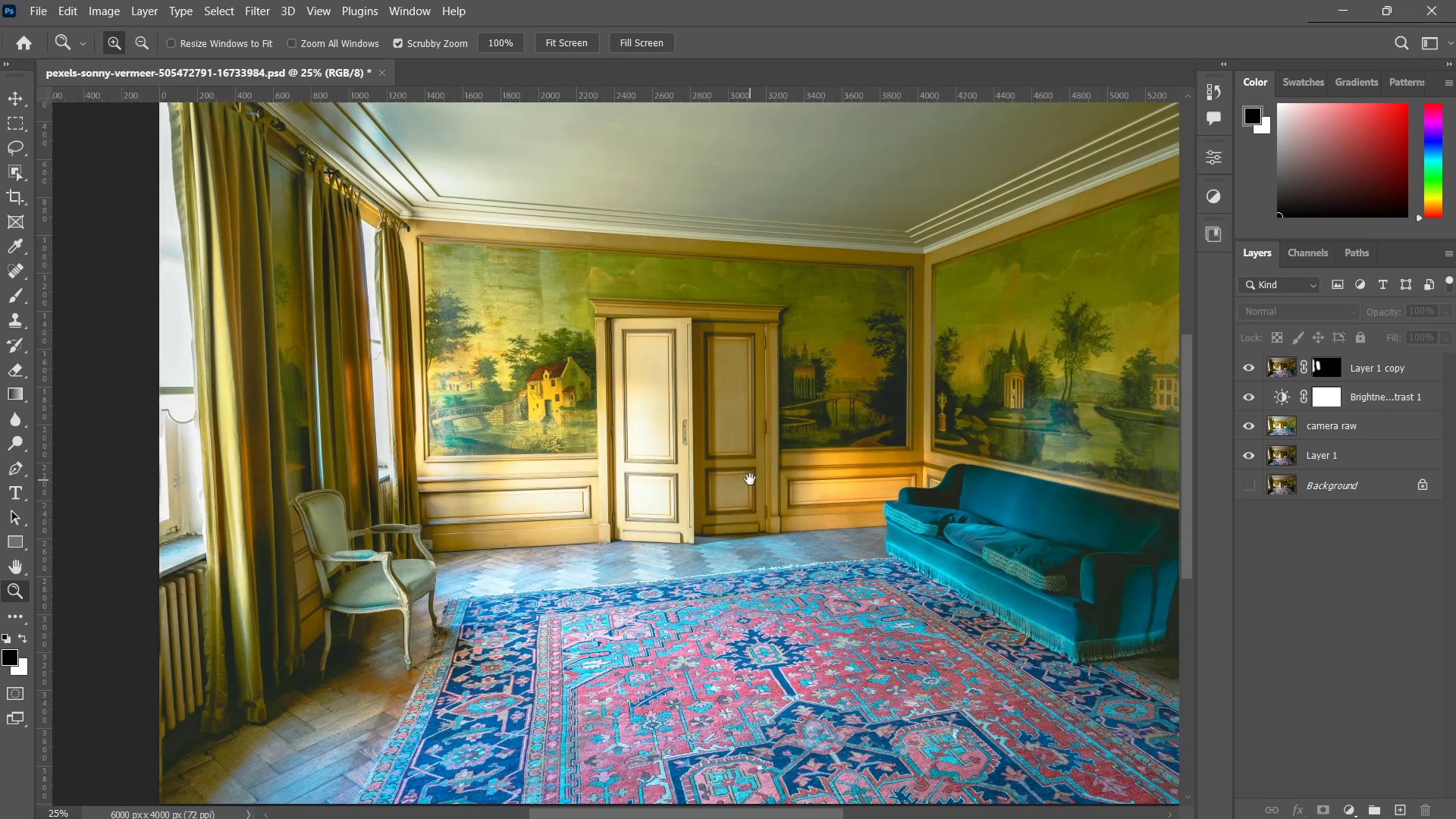 
hold_key(key=Space, duration=0.53)
 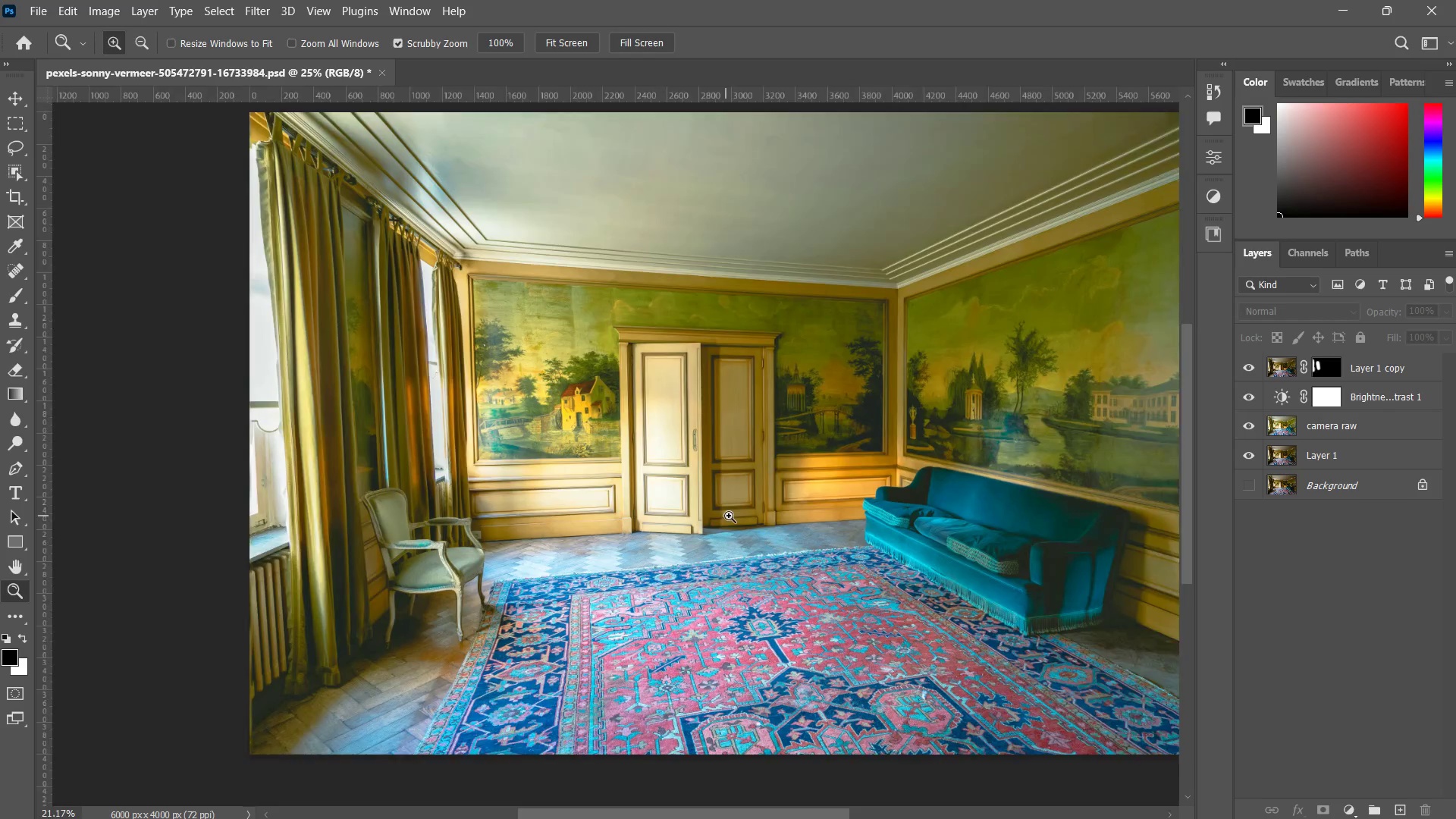 
left_click_drag(start_coordinate=[676, 551], to_coordinate=[640, 554])
 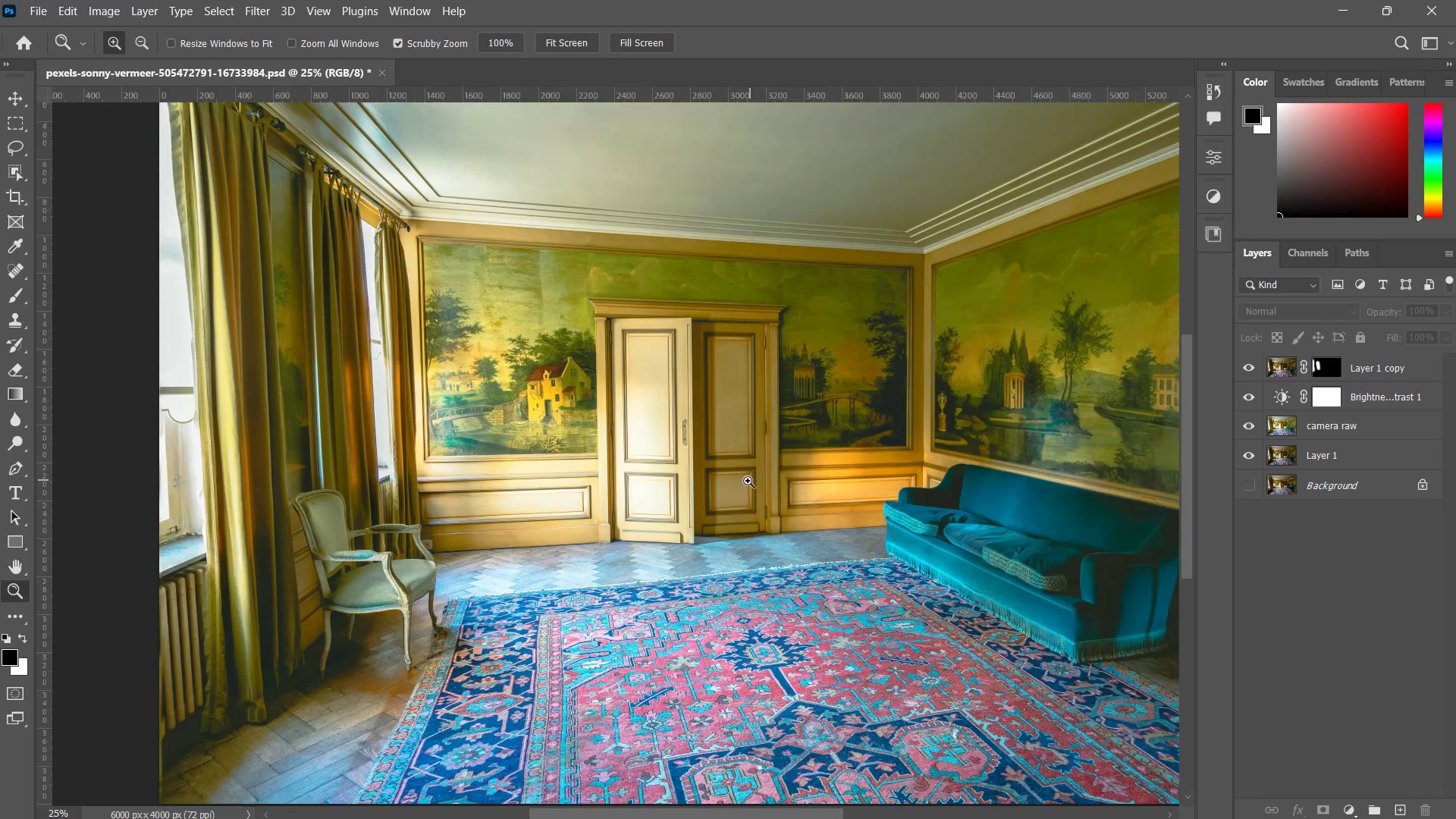 
left_click_drag(start_coordinate=[750, 479], to_coordinate=[735, 514])
 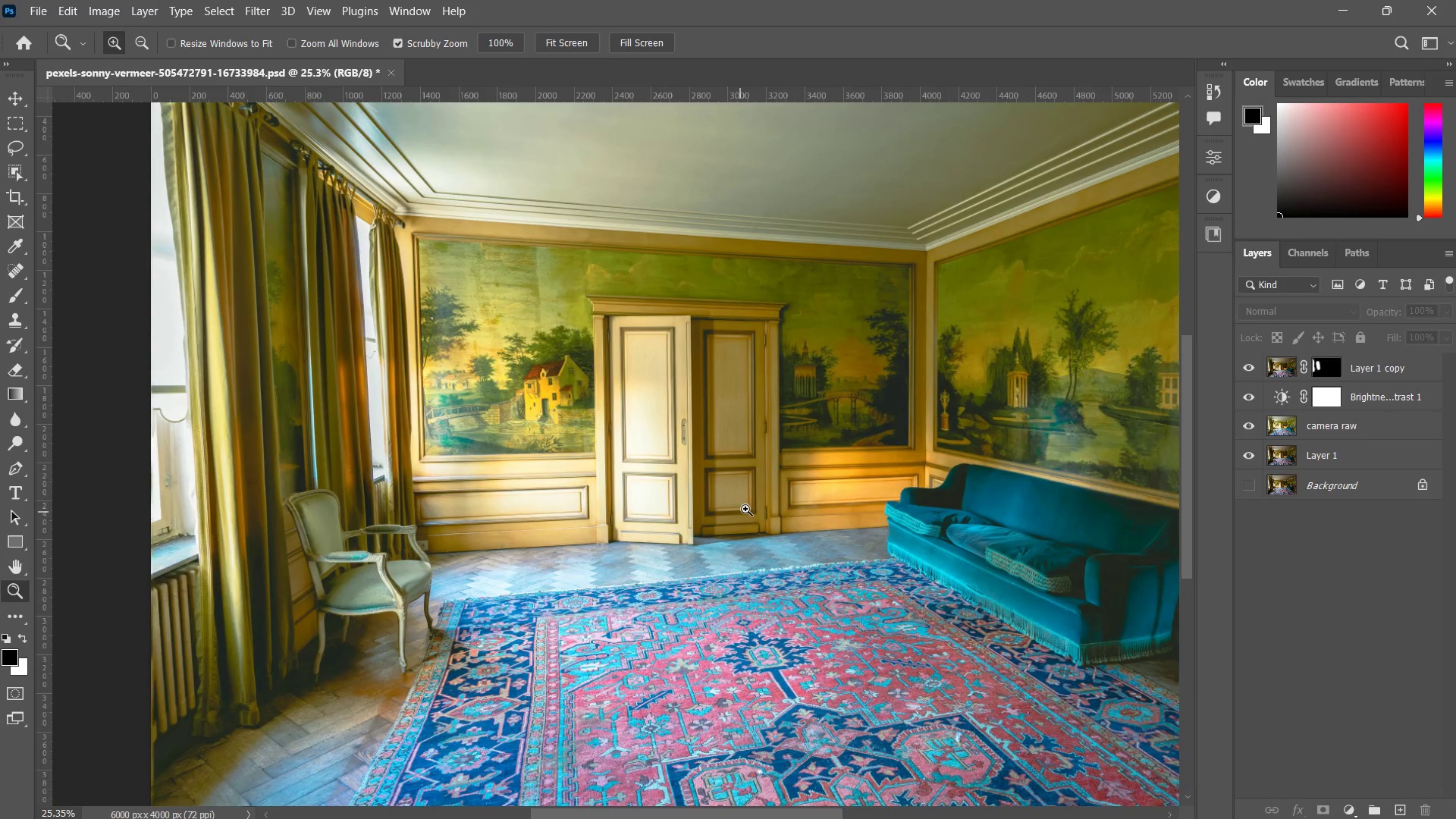 
left_click_drag(start_coordinate=[758, 500], to_coordinate=[728, 531])
 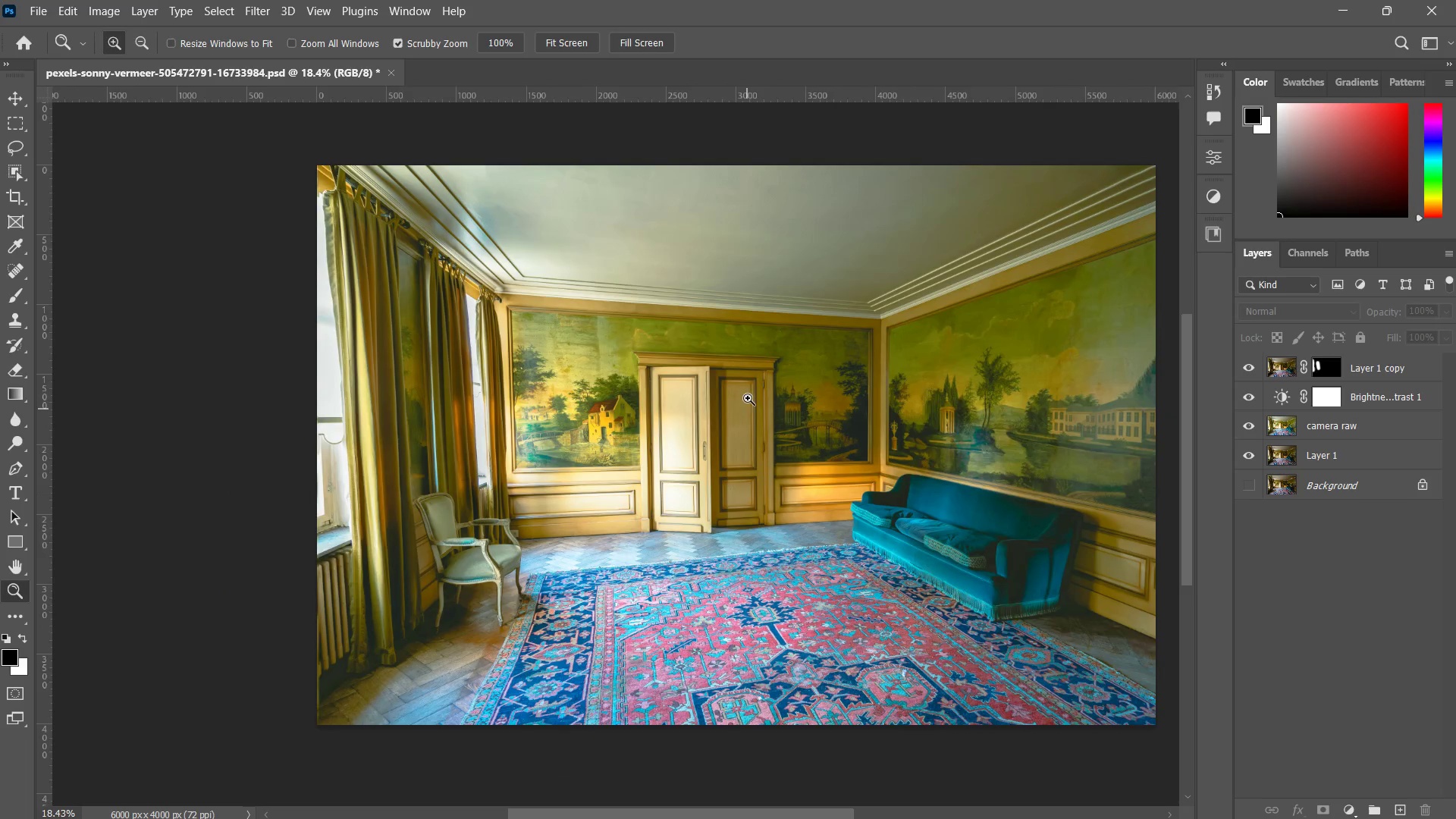 
left_click_drag(start_coordinate=[750, 392], to_coordinate=[780, 374])
 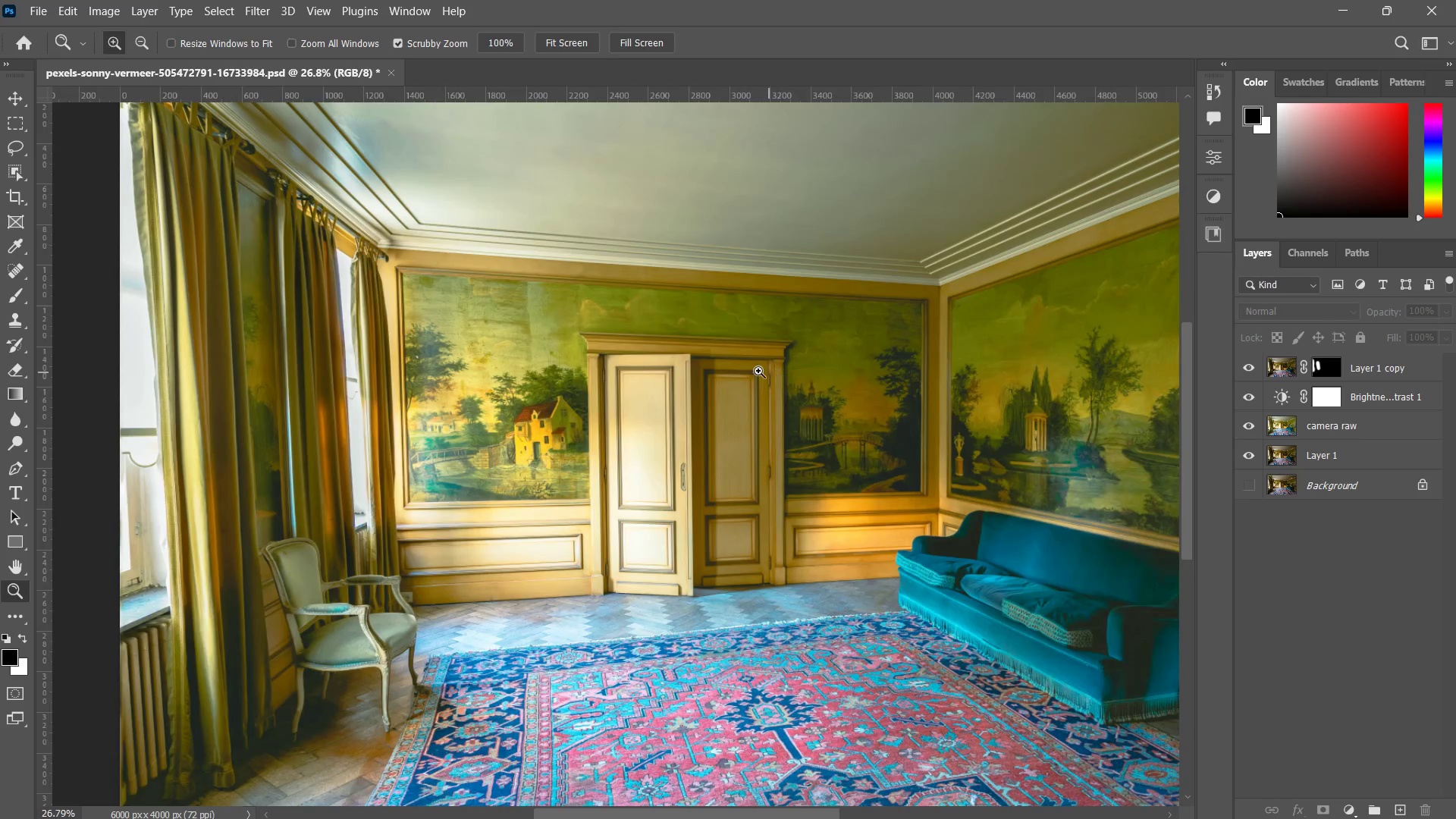 
left_click_drag(start_coordinate=[763, 371], to_coordinate=[731, 373])
 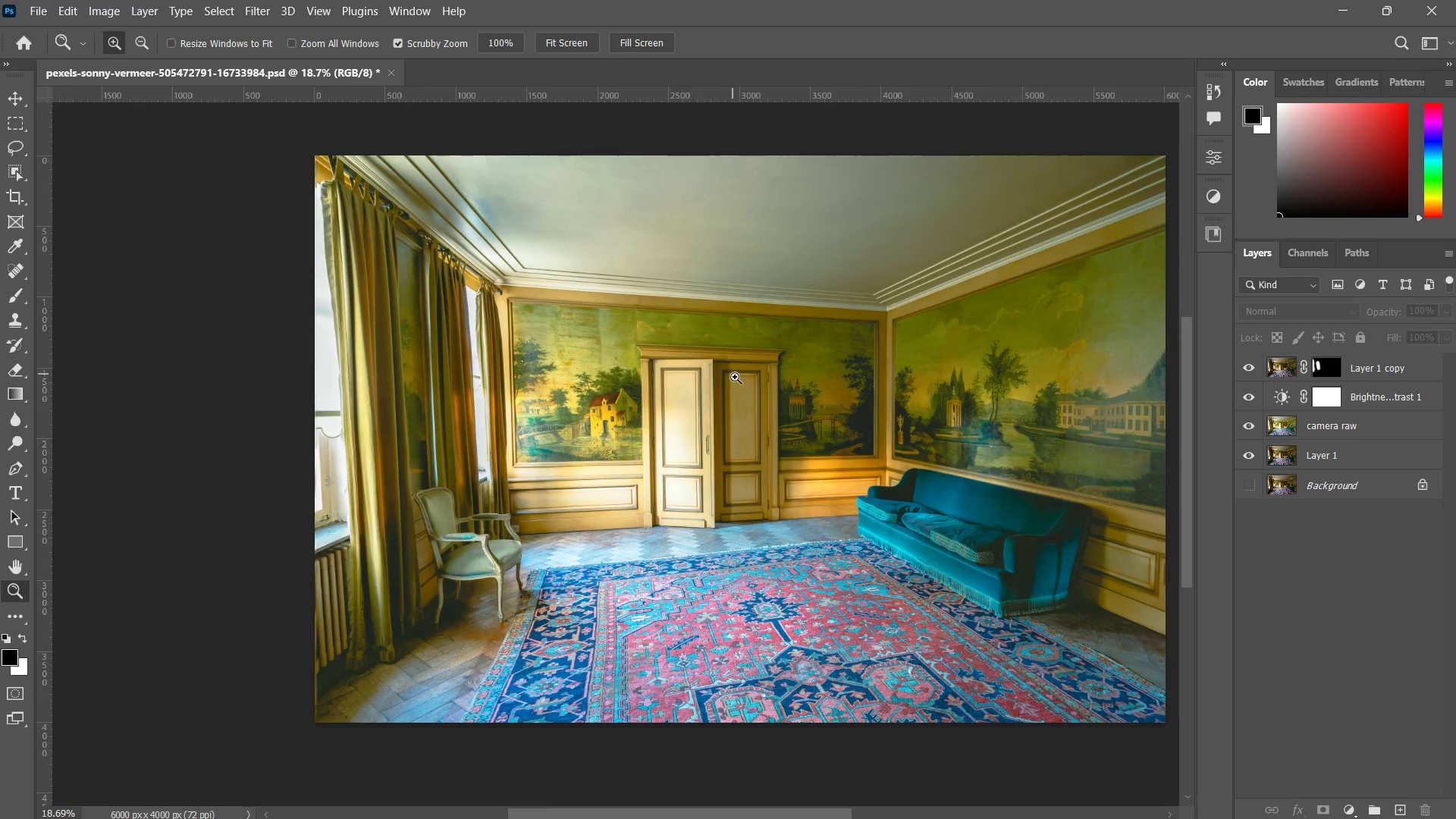 
left_click_drag(start_coordinate=[735, 379], to_coordinate=[735, 385])
 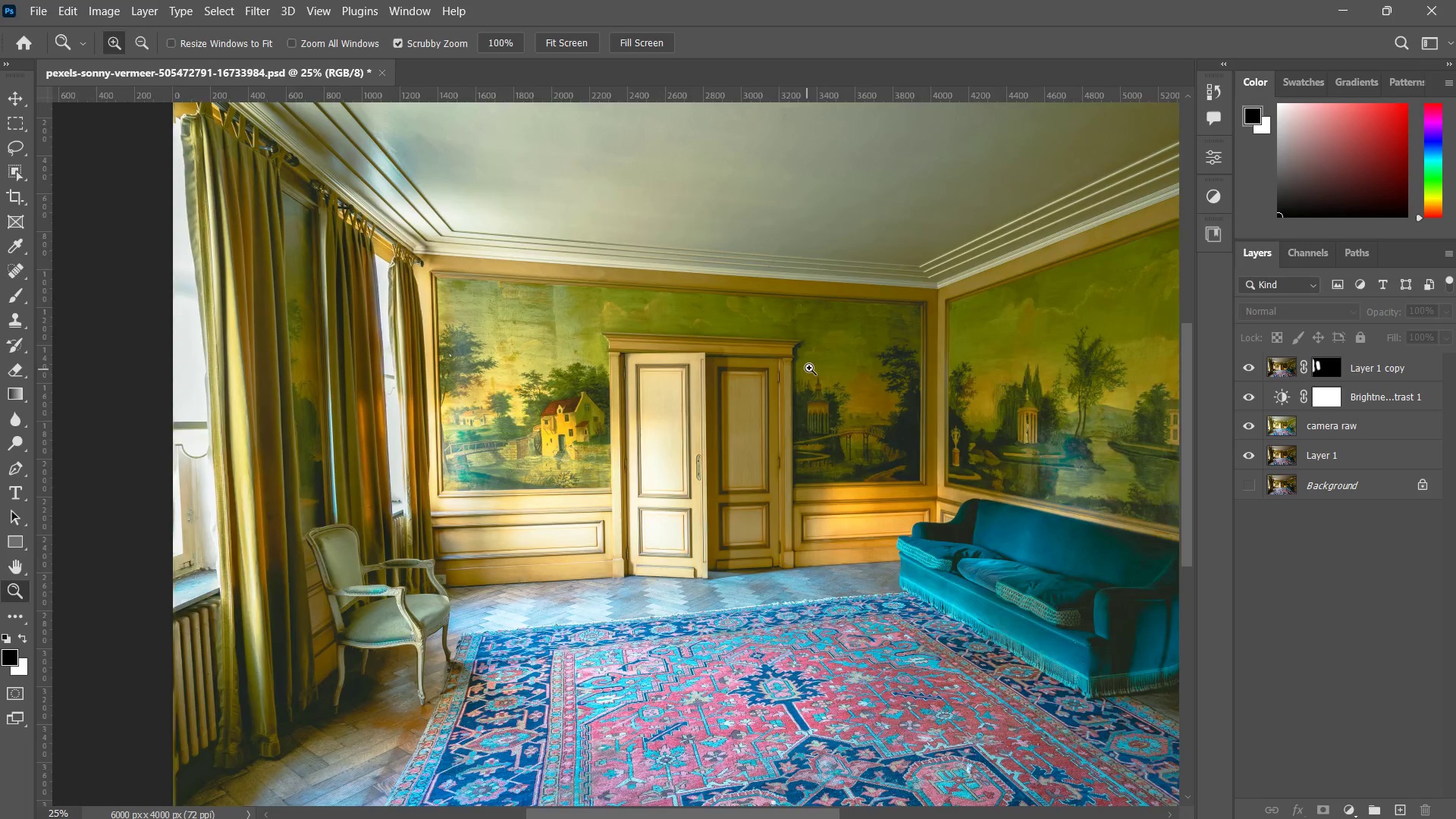 
left_click_drag(start_coordinate=[811, 366], to_coordinate=[871, 297])
 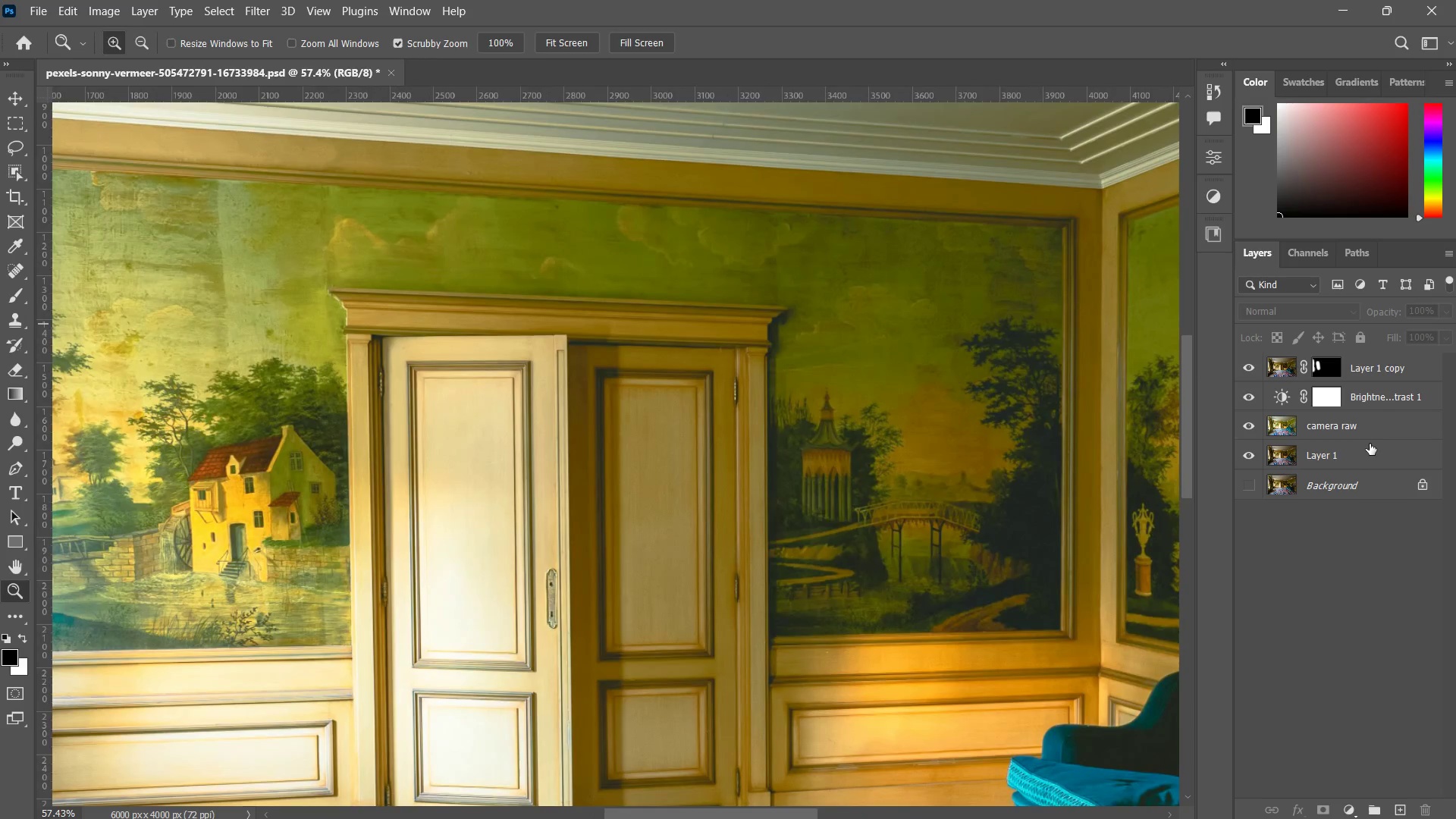 
left_click([1367, 442])
 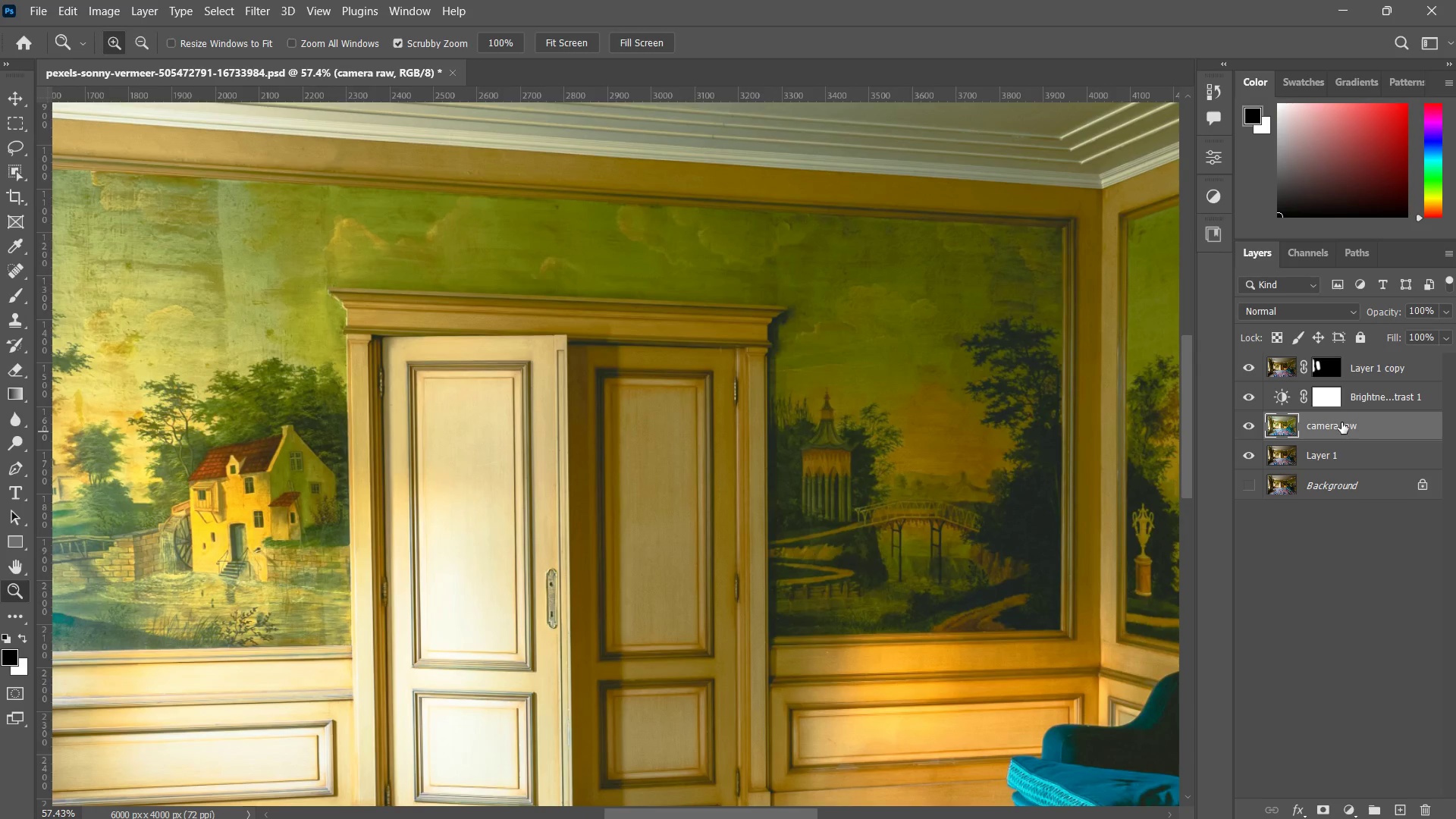 
type(zj)
 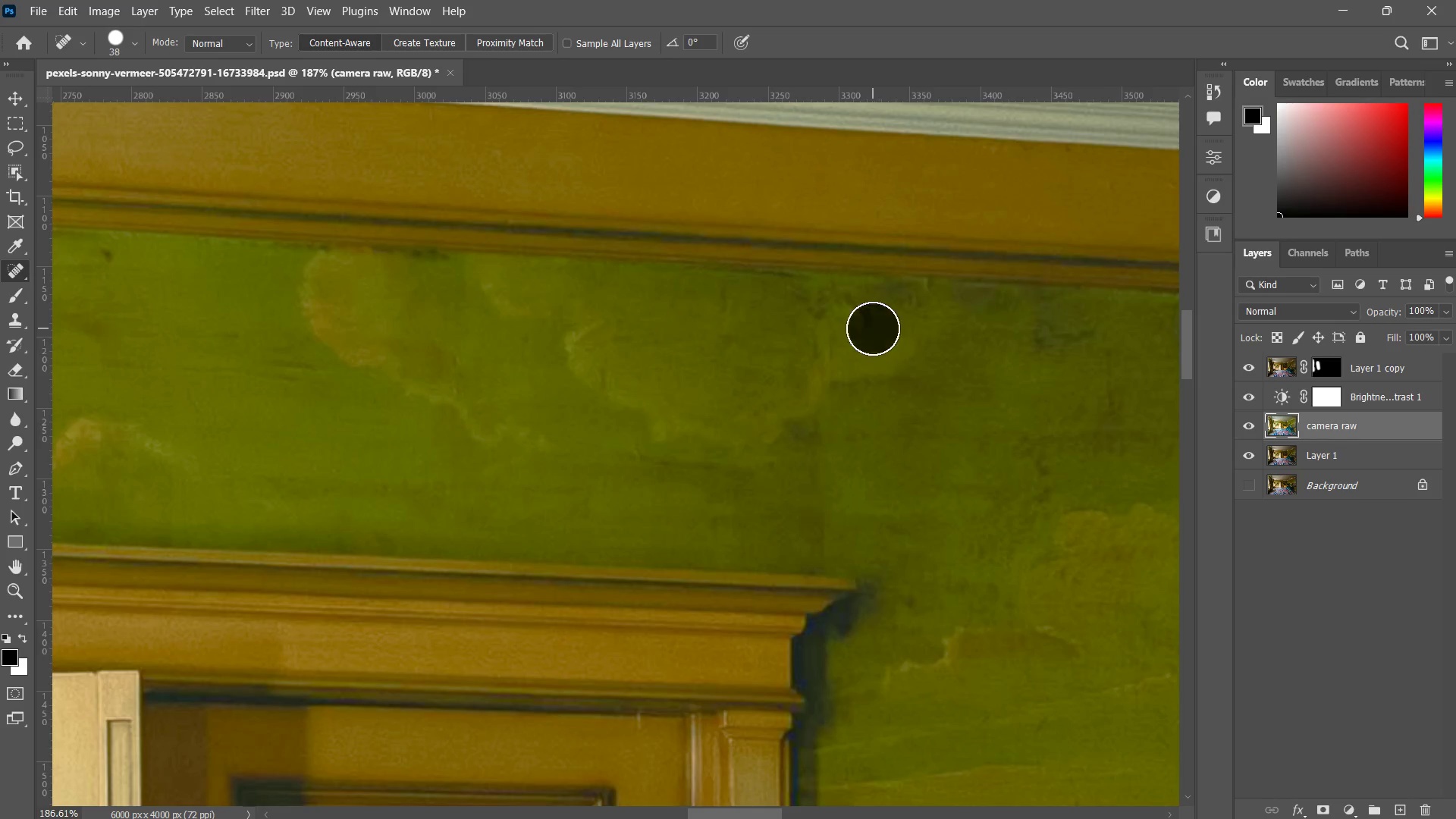 
left_click_drag(start_coordinate=[757, 186], to_coordinate=[833, 183])
 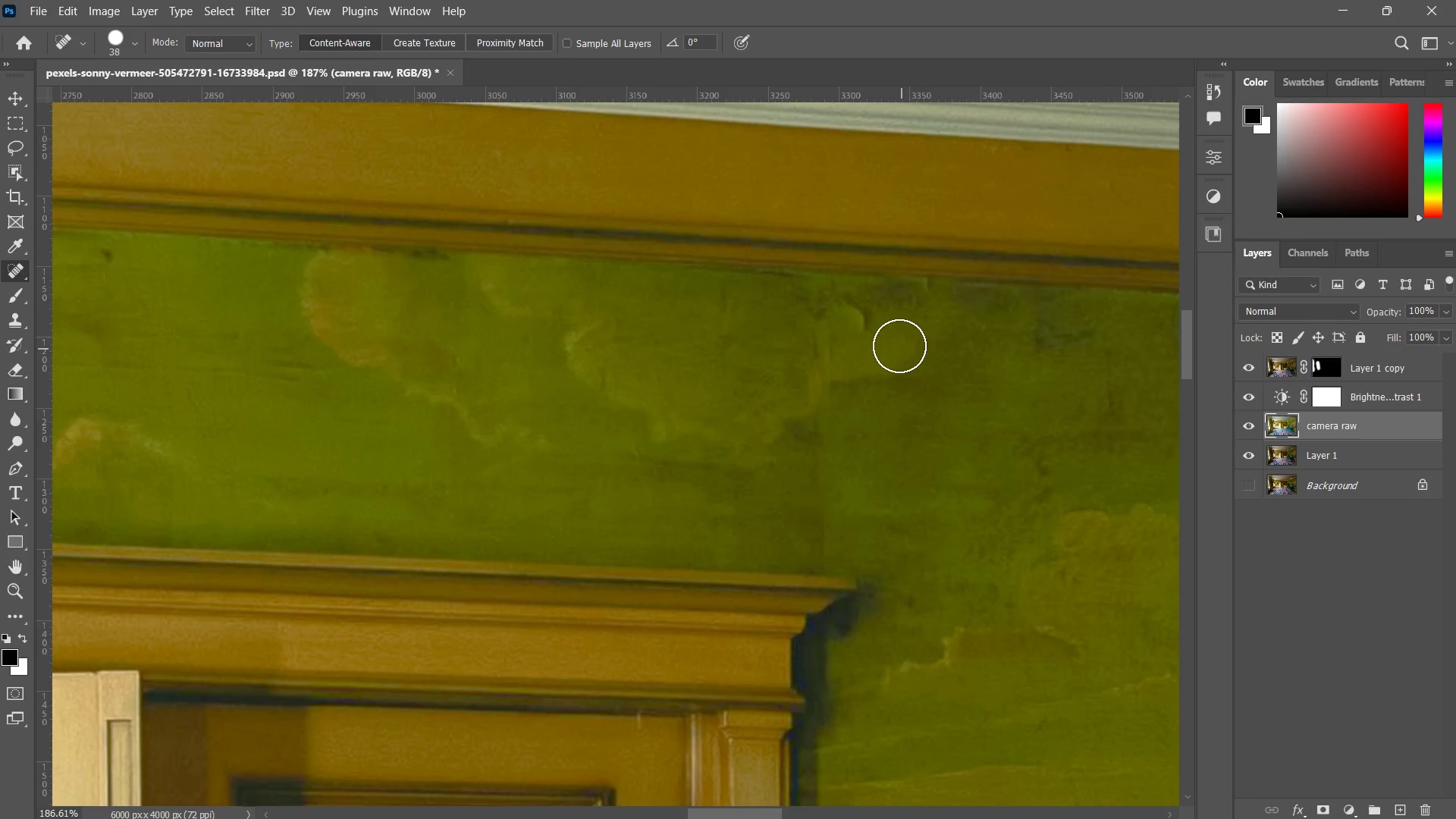 
left_click_drag(start_coordinate=[874, 328], to_coordinate=[903, 349])
 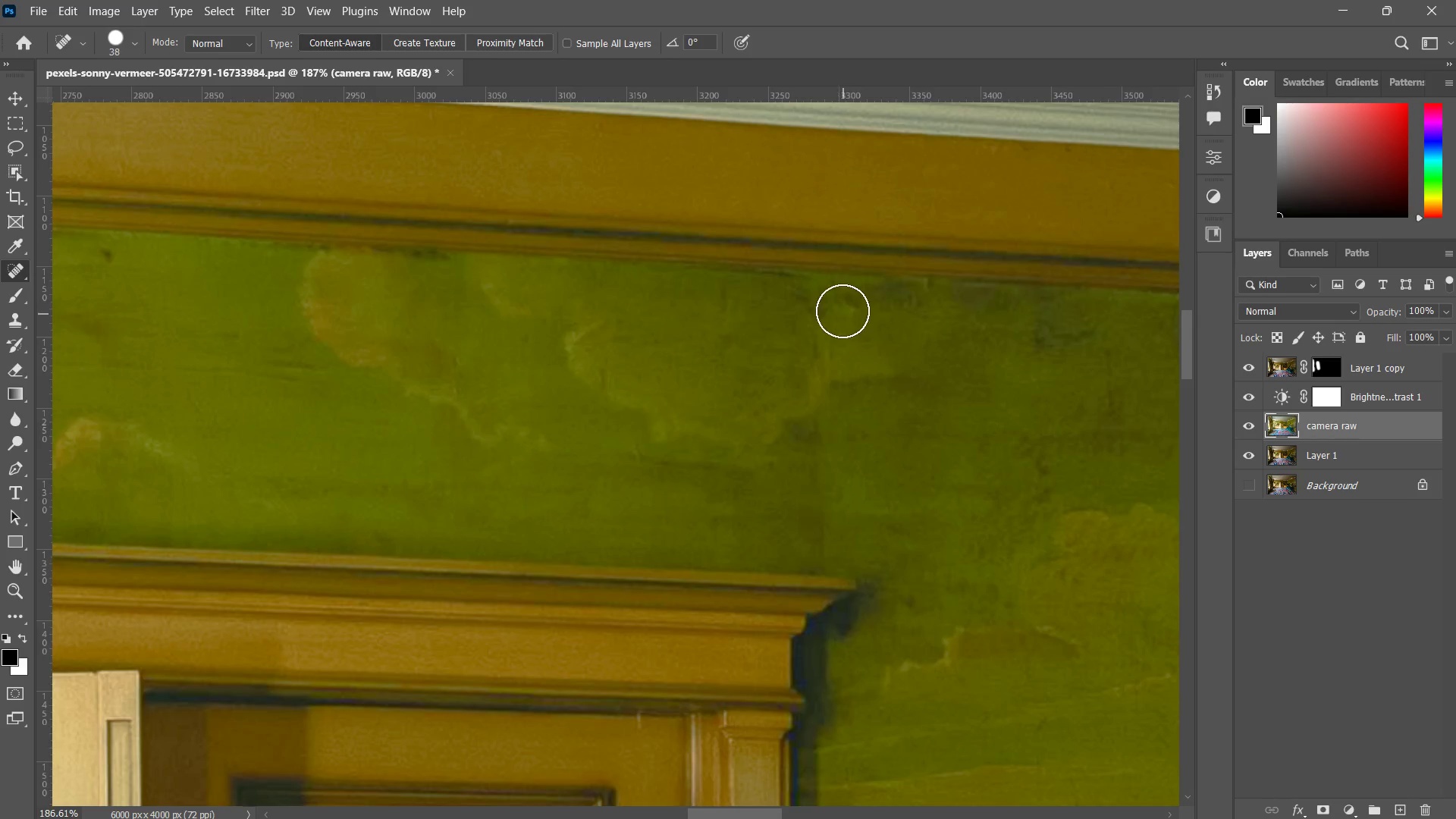 
left_click_drag(start_coordinate=[842, 310], to_coordinate=[871, 342])
 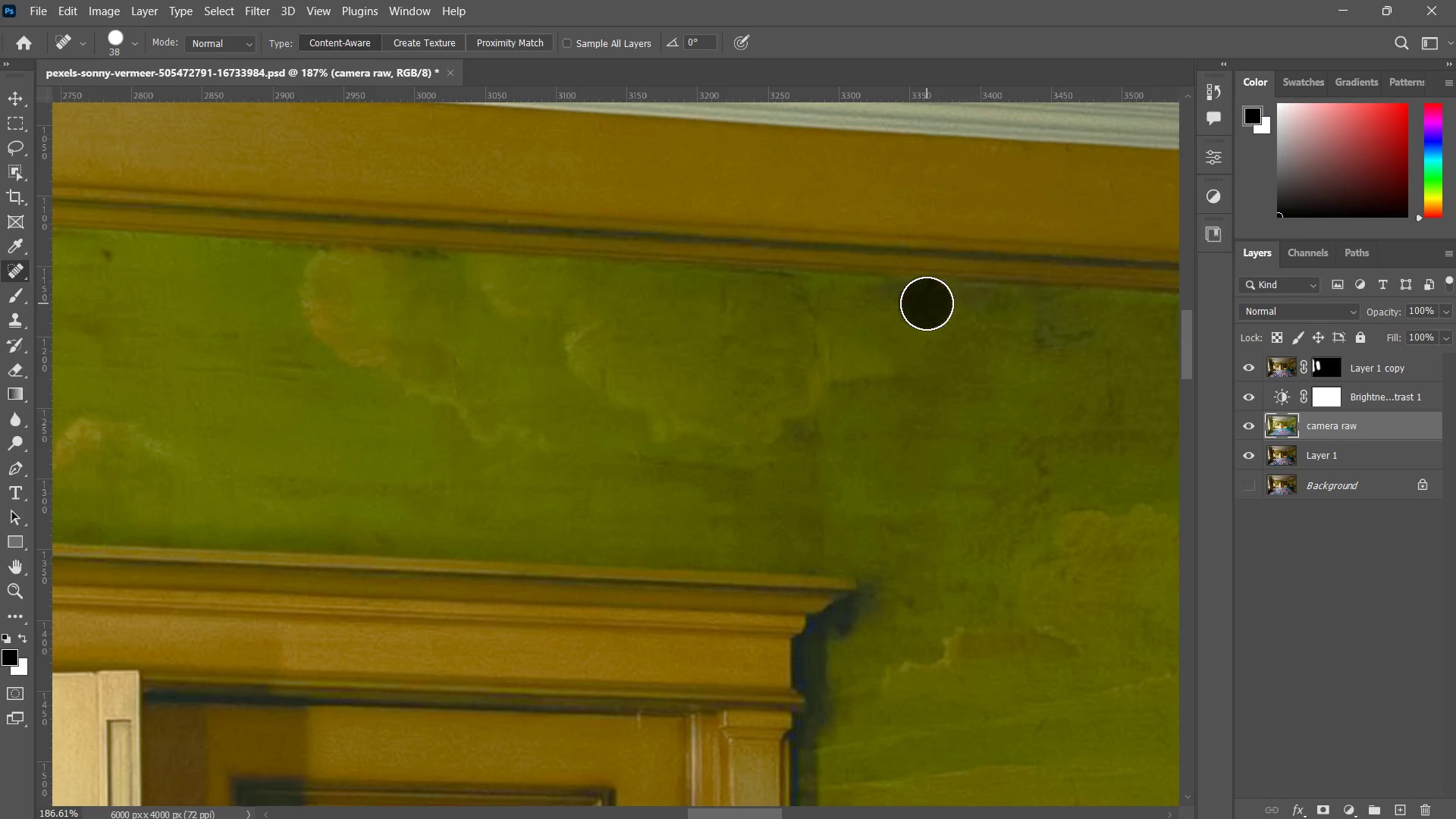 
hold_key(key=Space, duration=0.45)
 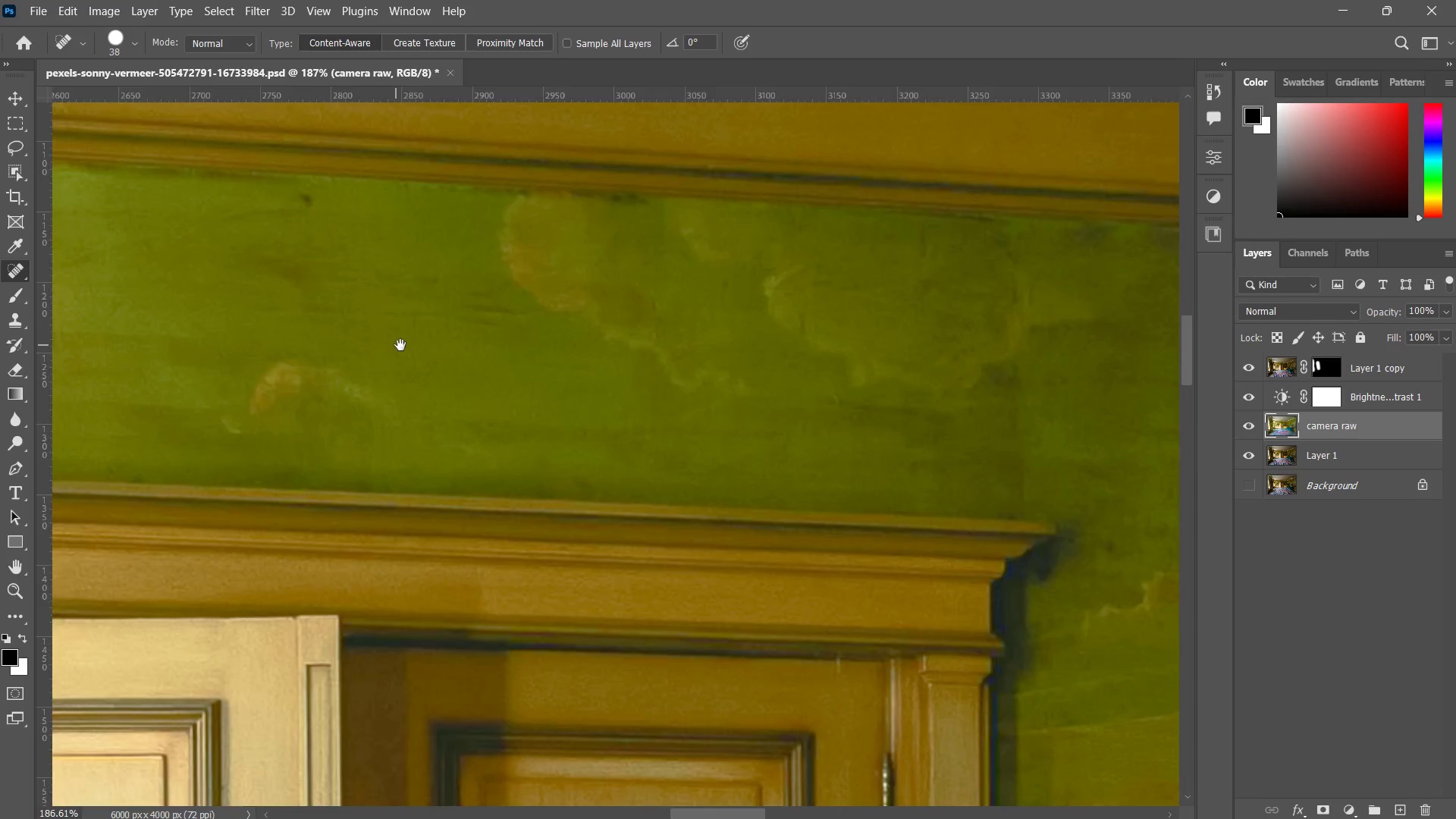 
left_click_drag(start_coordinate=[639, 411], to_coordinate=[699, 394])
 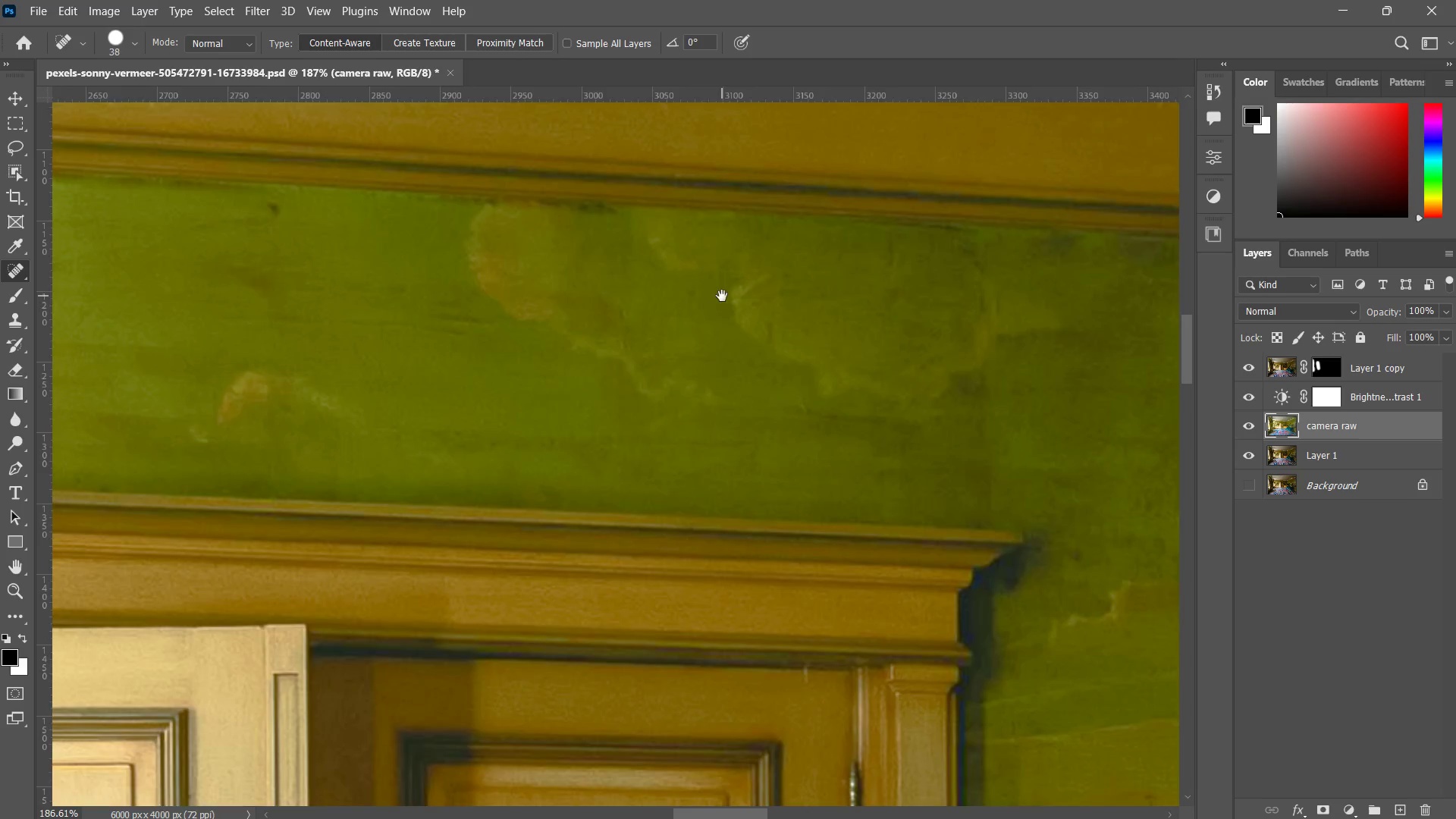 
hold_key(key=Space, duration=0.5)
 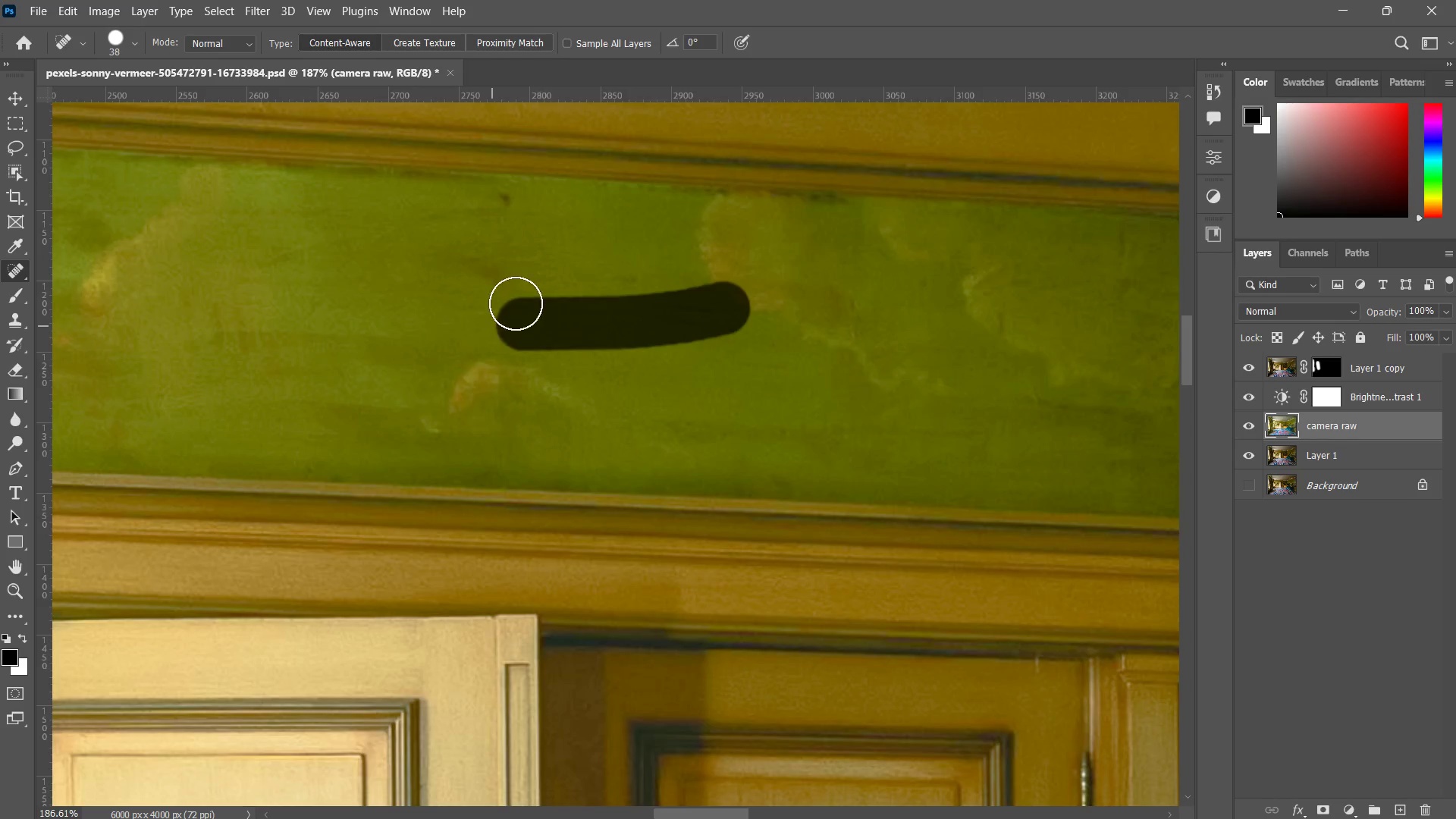 
left_click_drag(start_coordinate=[434, 345], to_coordinate=[628, 345])
 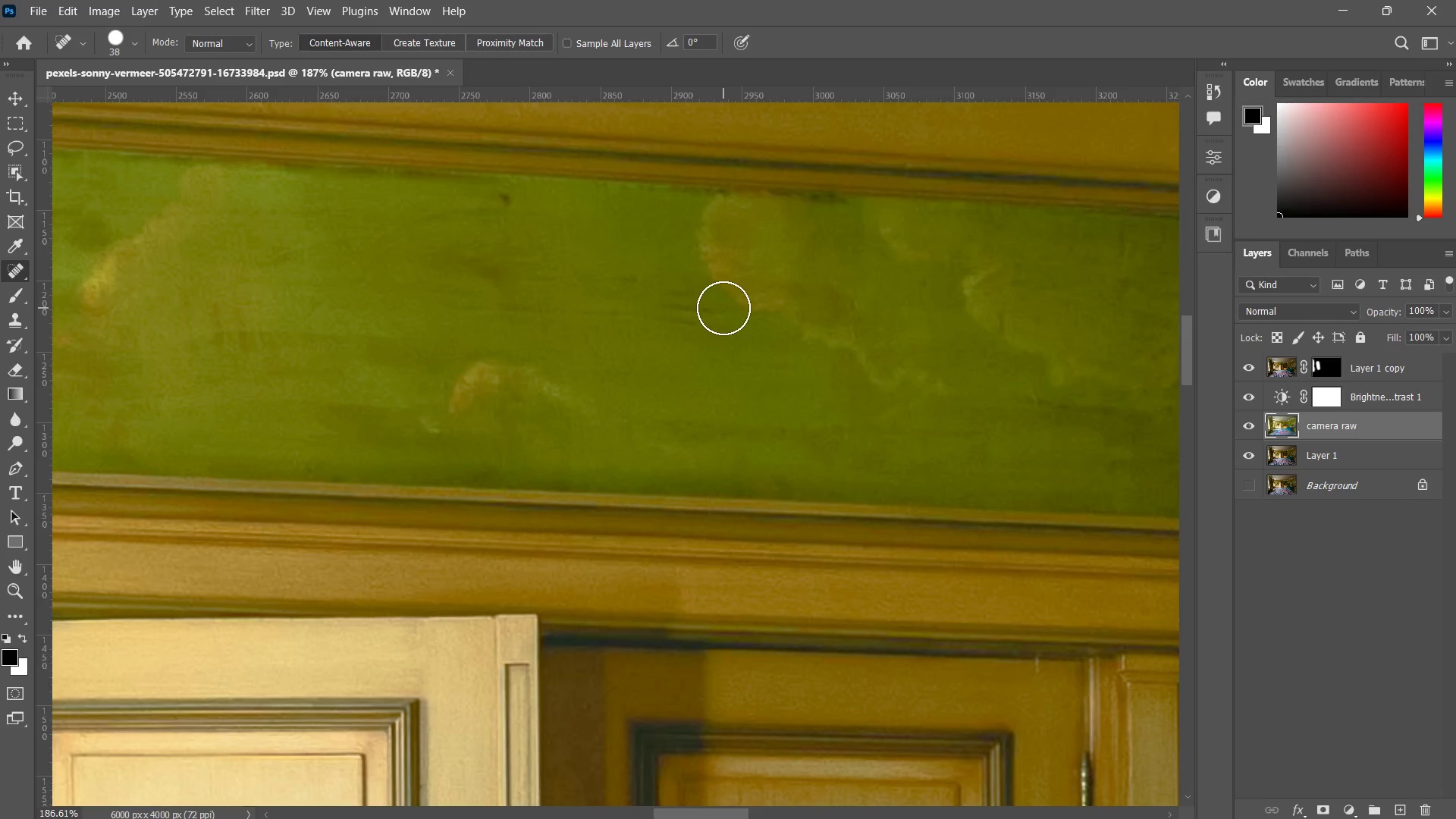 
left_click_drag(start_coordinate=[723, 308], to_coordinate=[492, 326])
 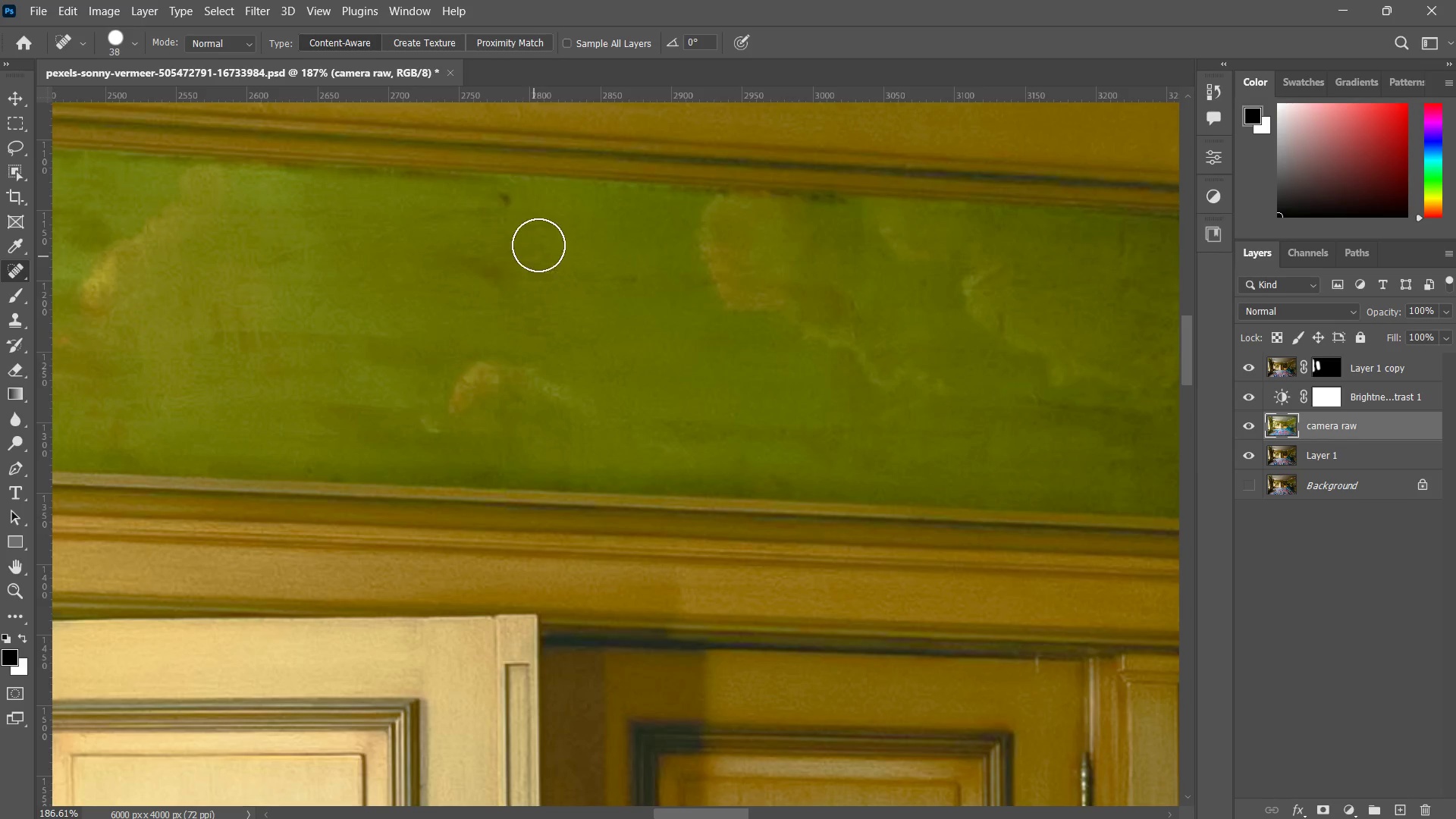 
left_click_drag(start_coordinate=[514, 219], to_coordinate=[459, 226])
 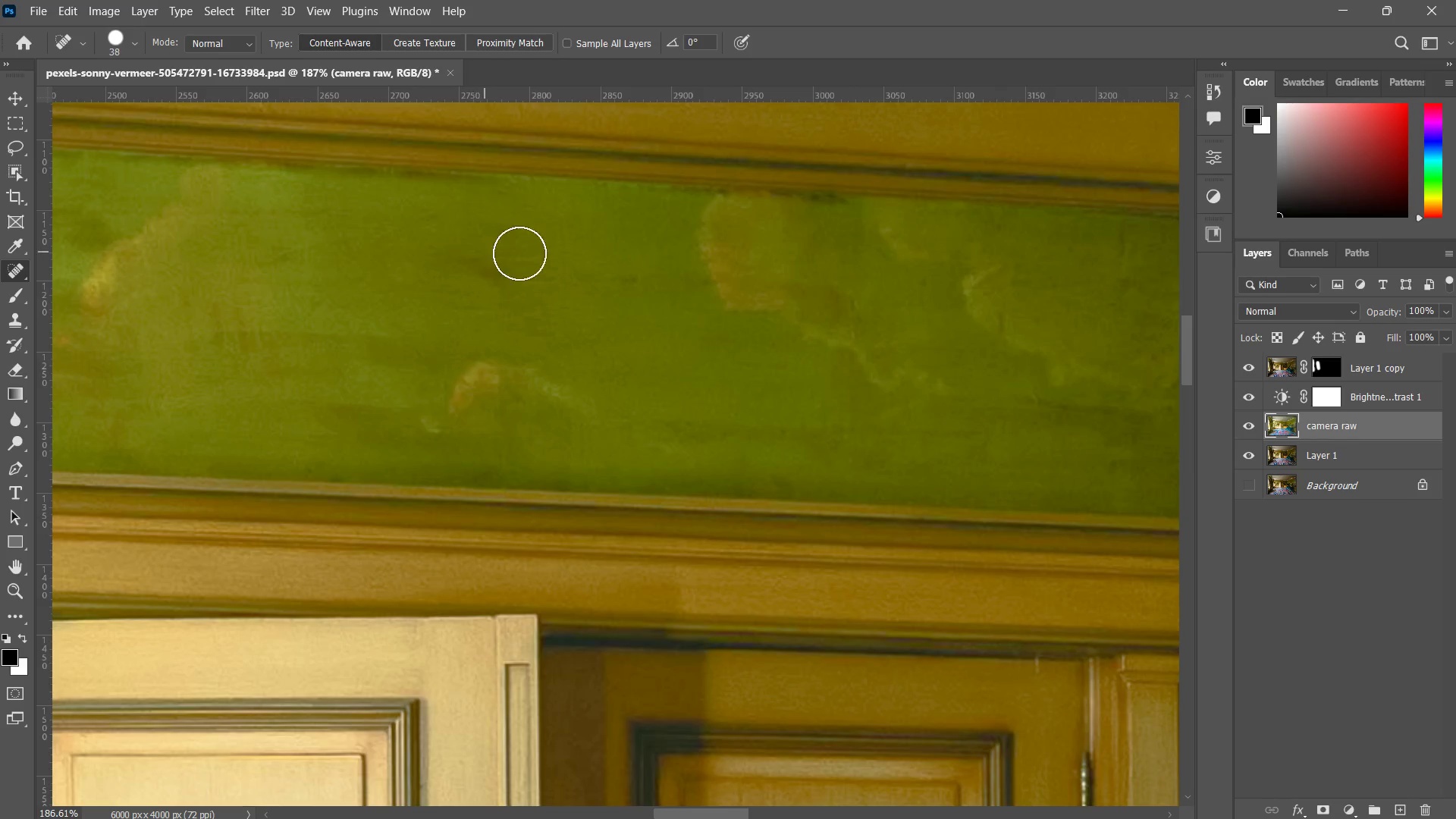 
left_click_drag(start_coordinate=[522, 264], to_coordinate=[482, 283])
 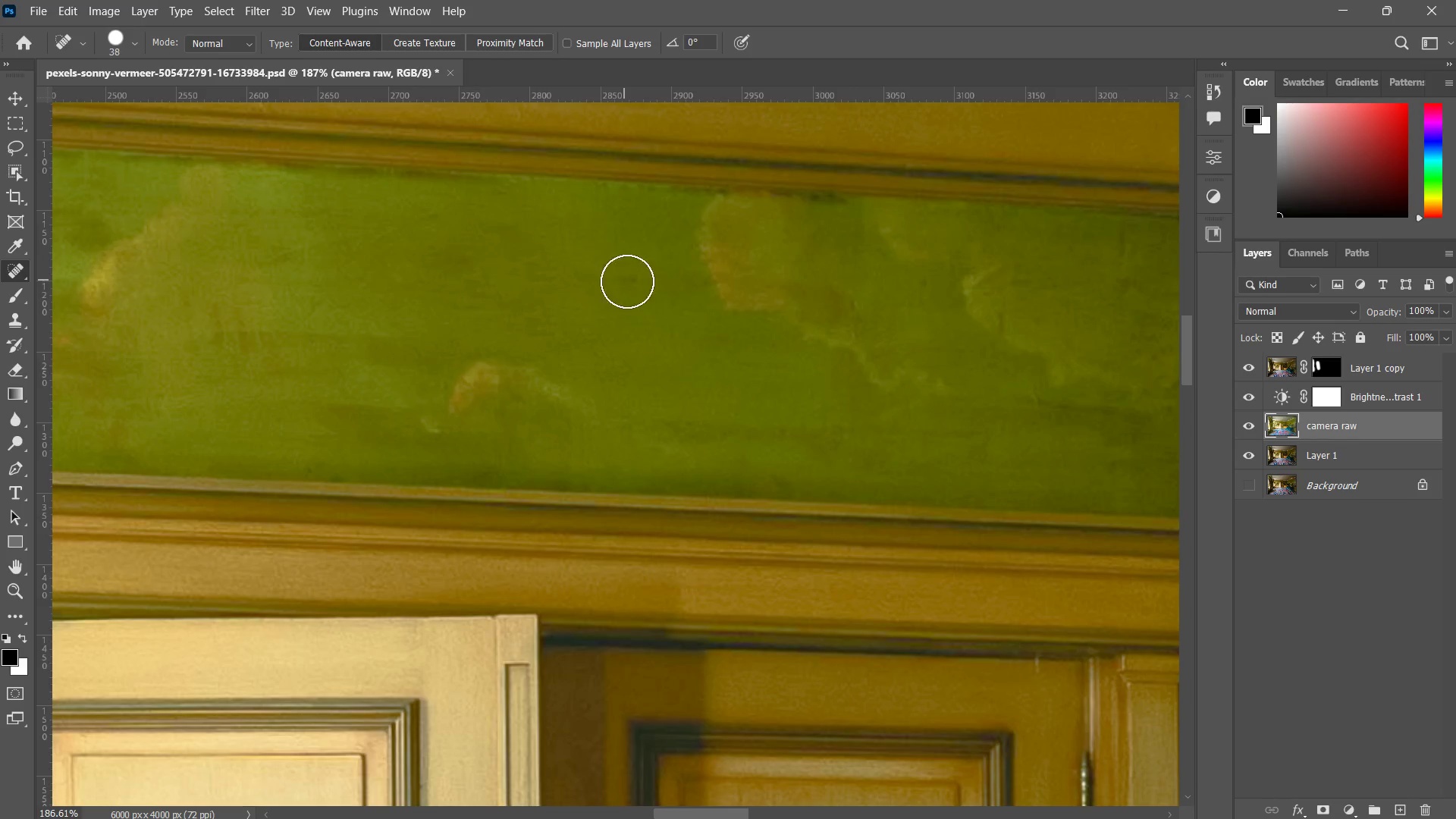 
left_click_drag(start_coordinate=[622, 278], to_coordinate=[642, 285])
 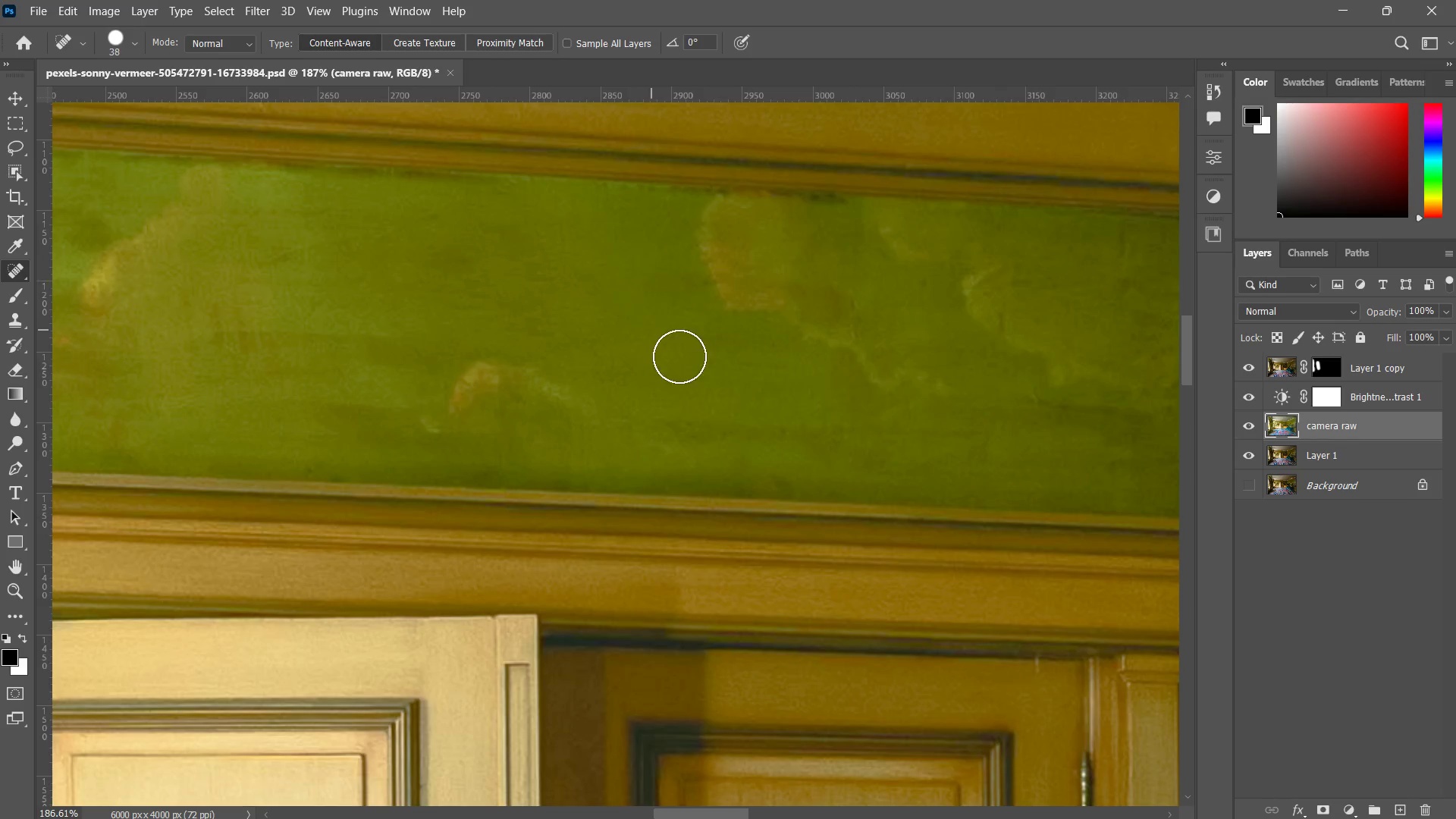 
type(zz zzz )
 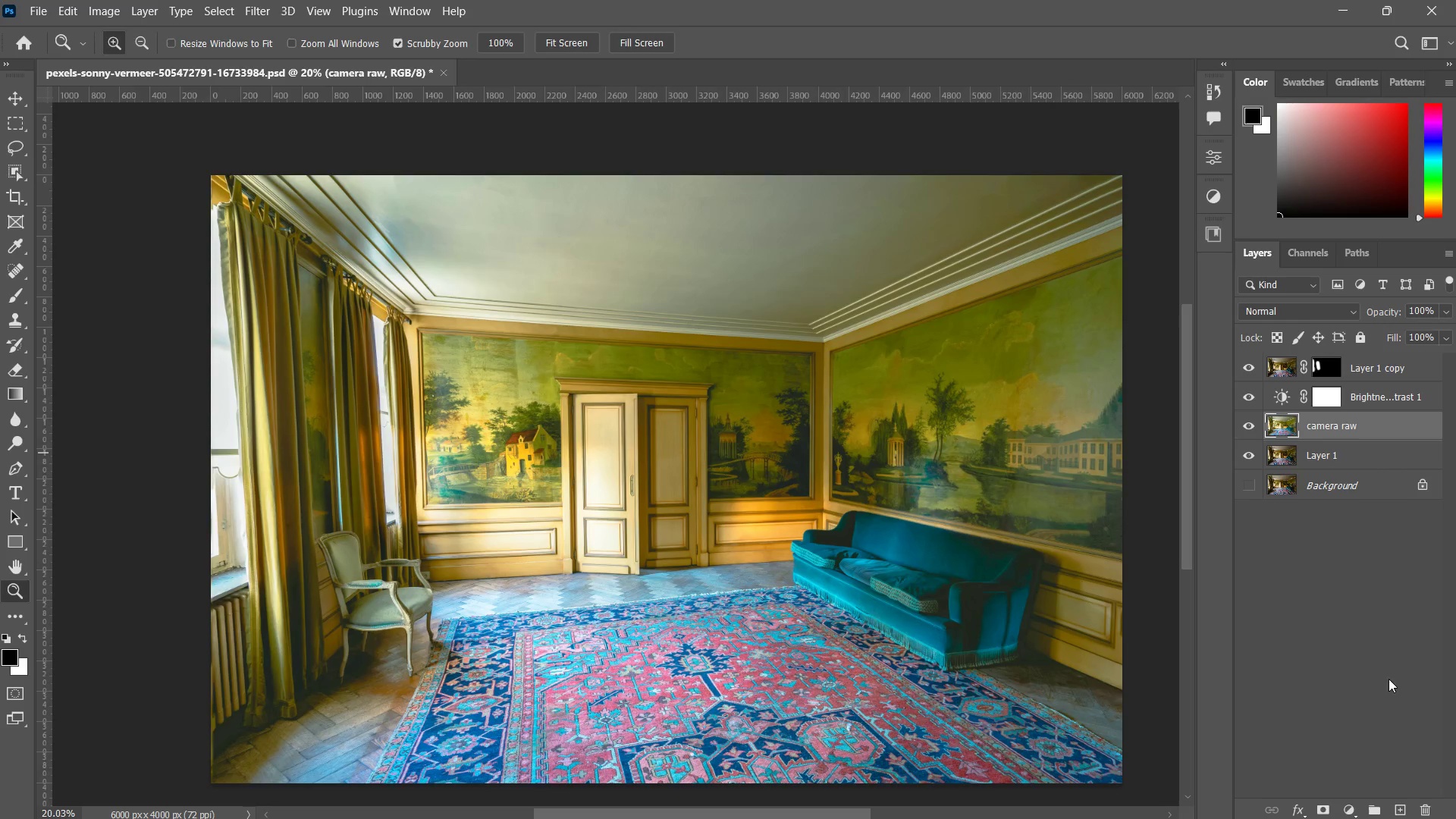 
left_click_drag(start_coordinate=[762, 344], to_coordinate=[658, 428])
 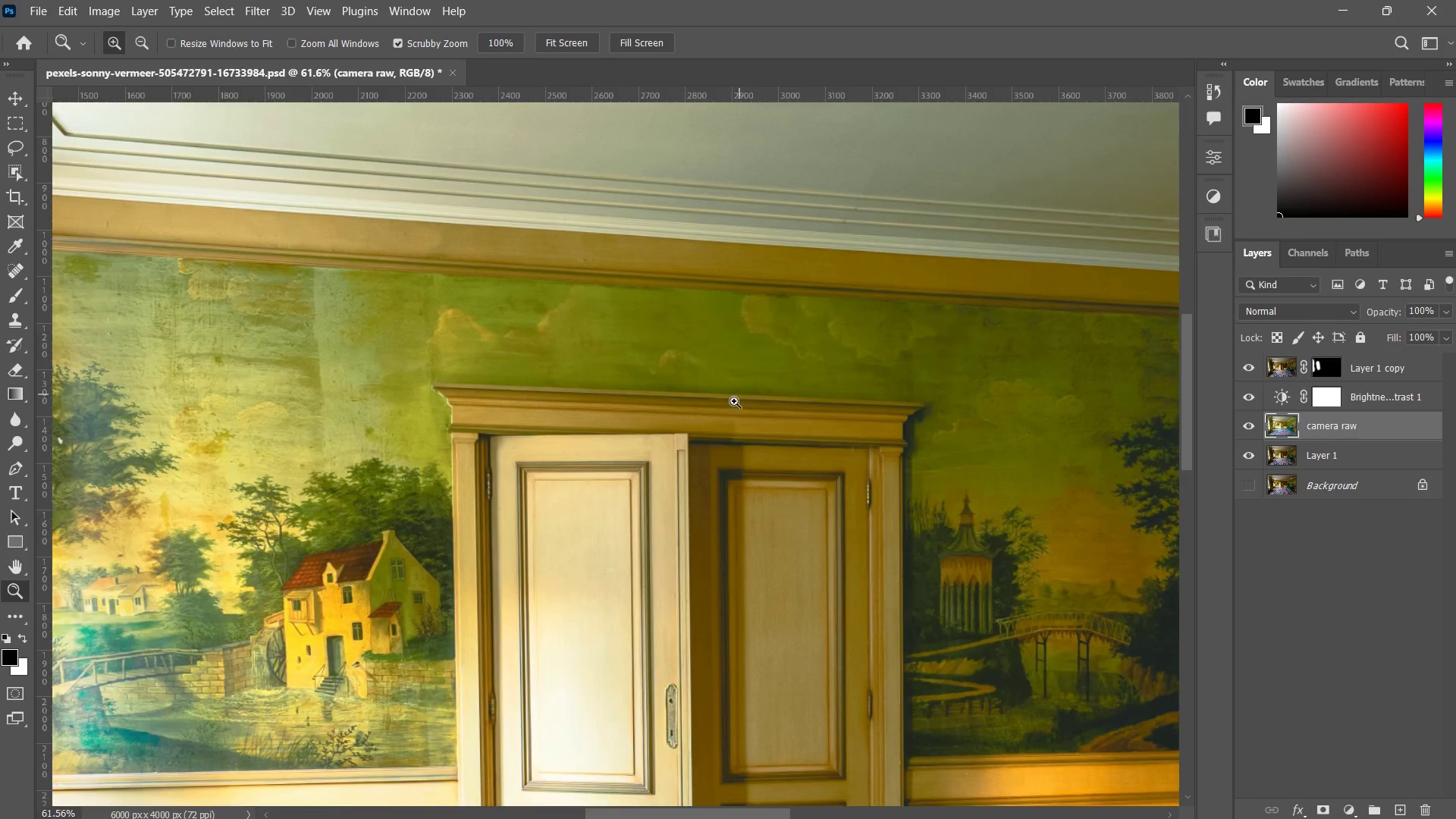 
left_click_drag(start_coordinate=[738, 396], to_coordinate=[687, 466])
 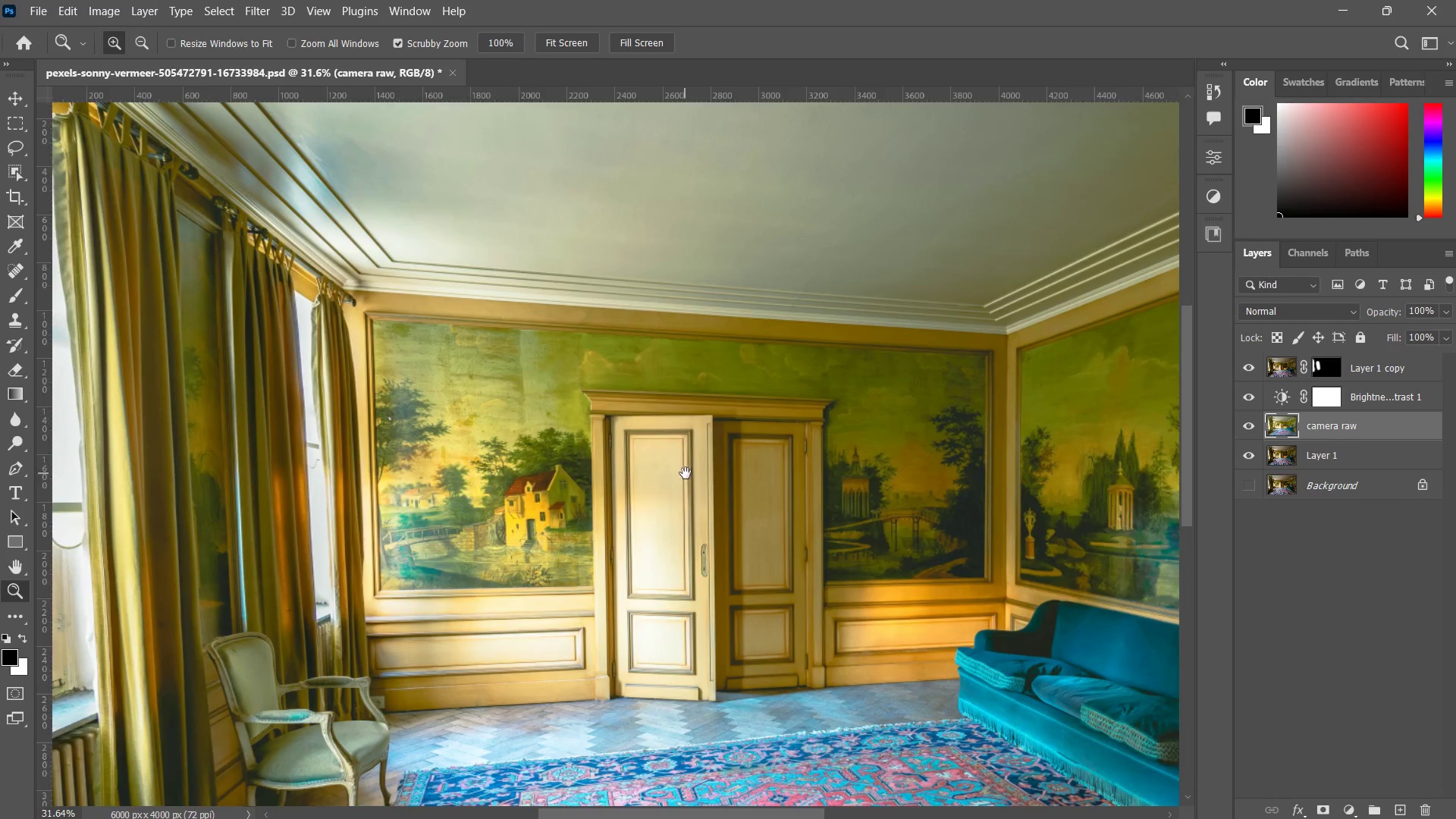 
left_click_drag(start_coordinate=[675, 454], to_coordinate=[656, 362])
 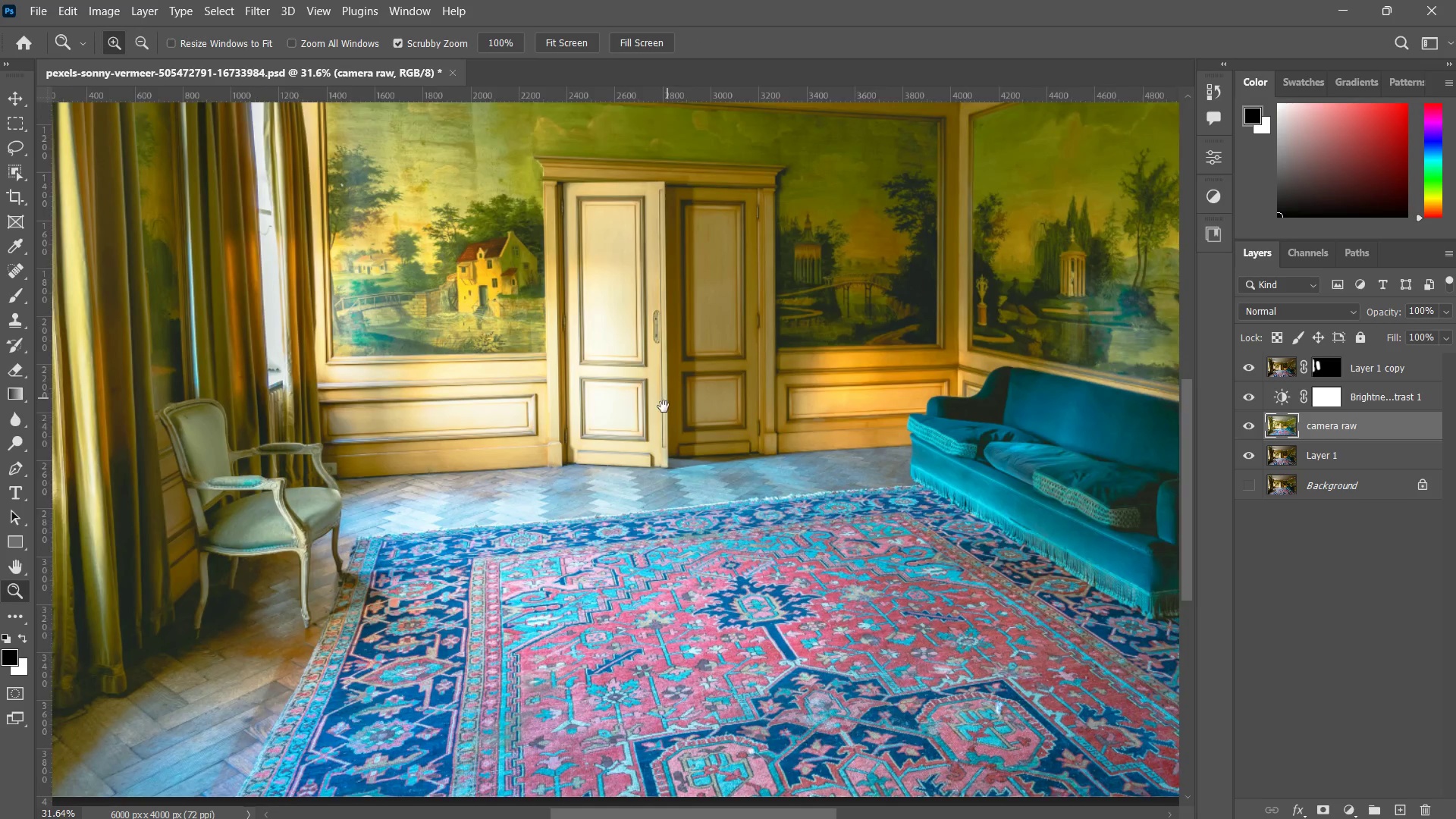 
left_click_drag(start_coordinate=[669, 397], to_coordinate=[642, 453])
 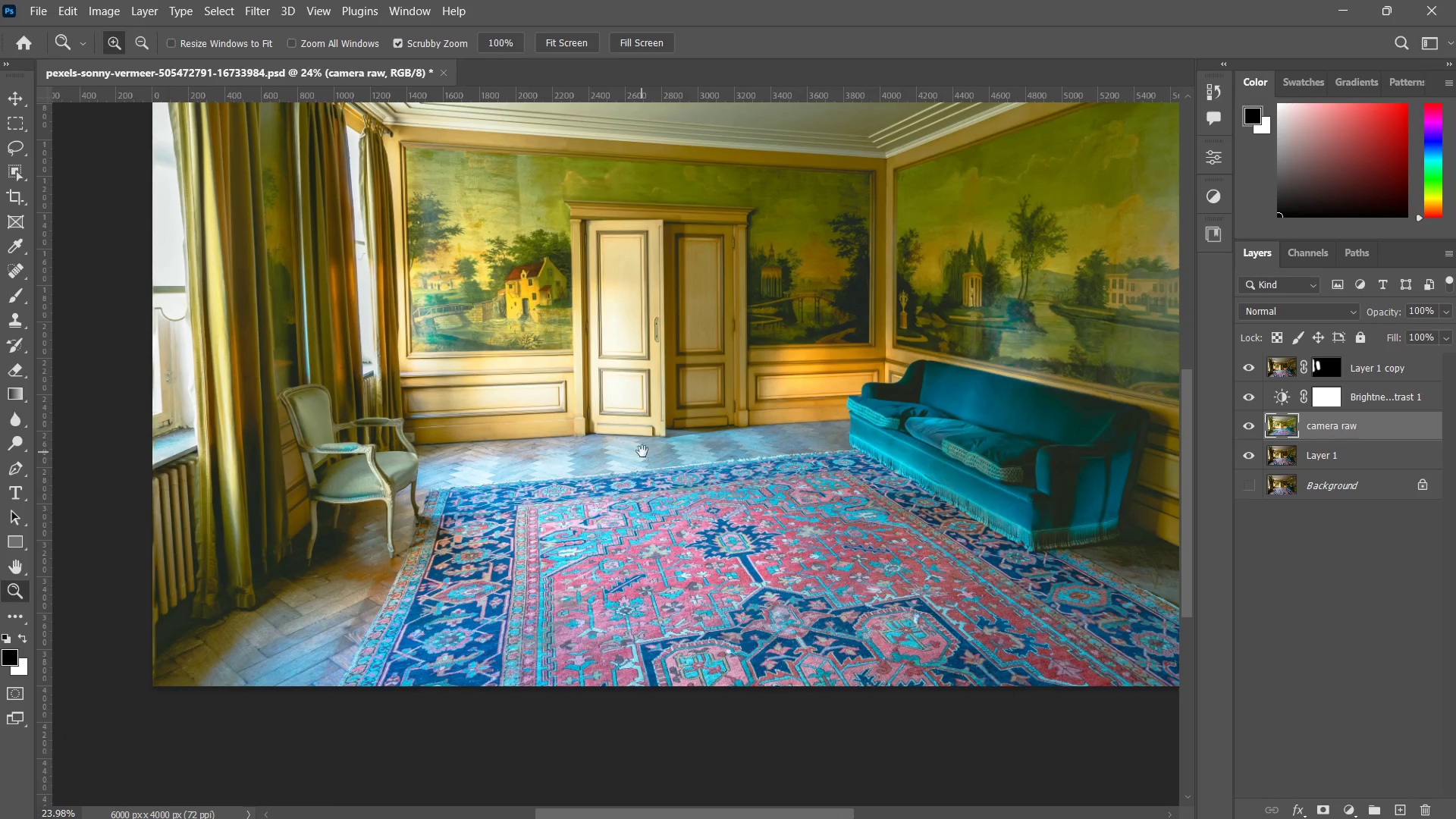 
left_click_drag(start_coordinate=[661, 429], to_coordinate=[650, 476])
 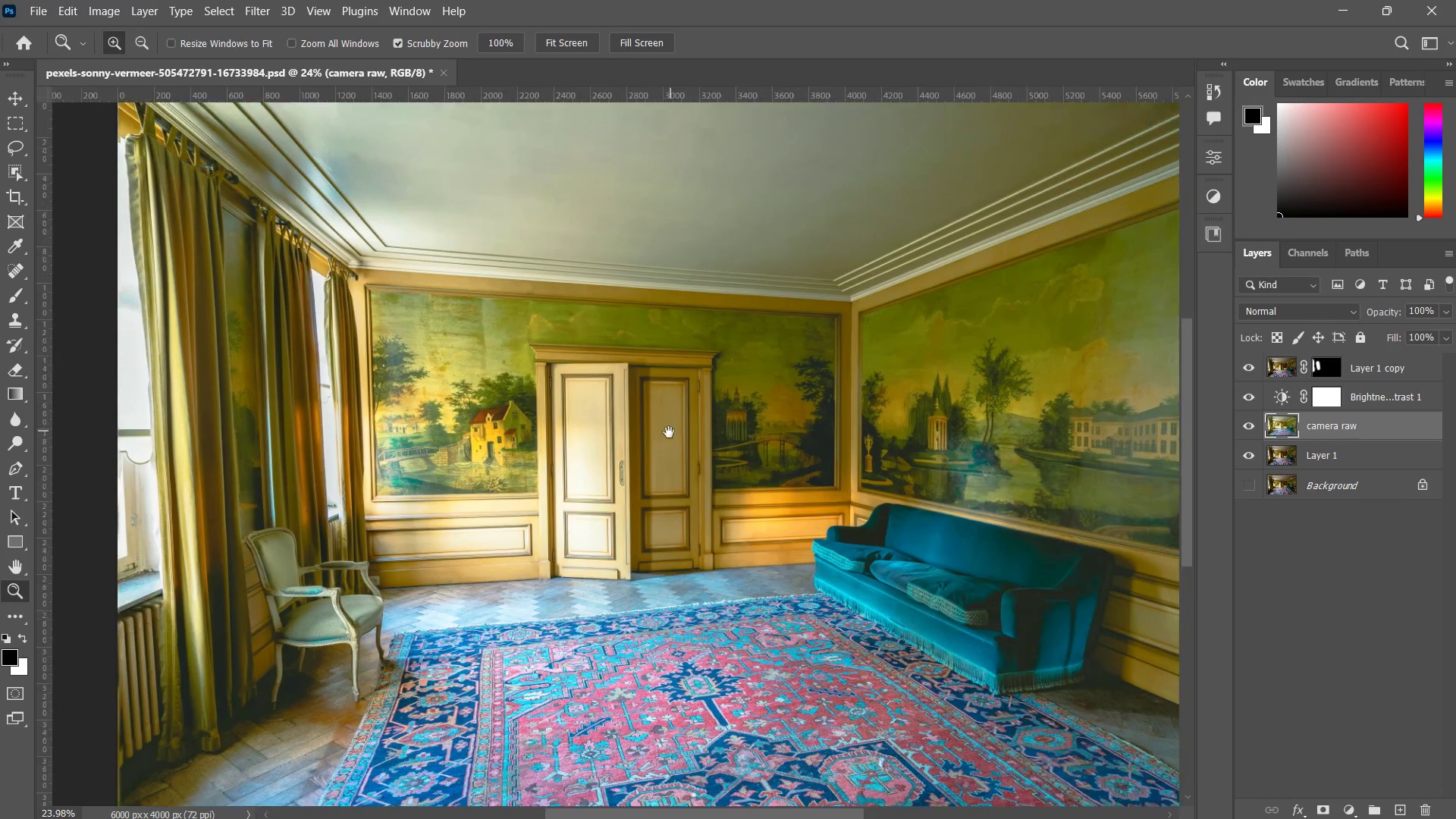 
left_click_drag(start_coordinate=[669, 432], to_coordinate=[641, 486])
 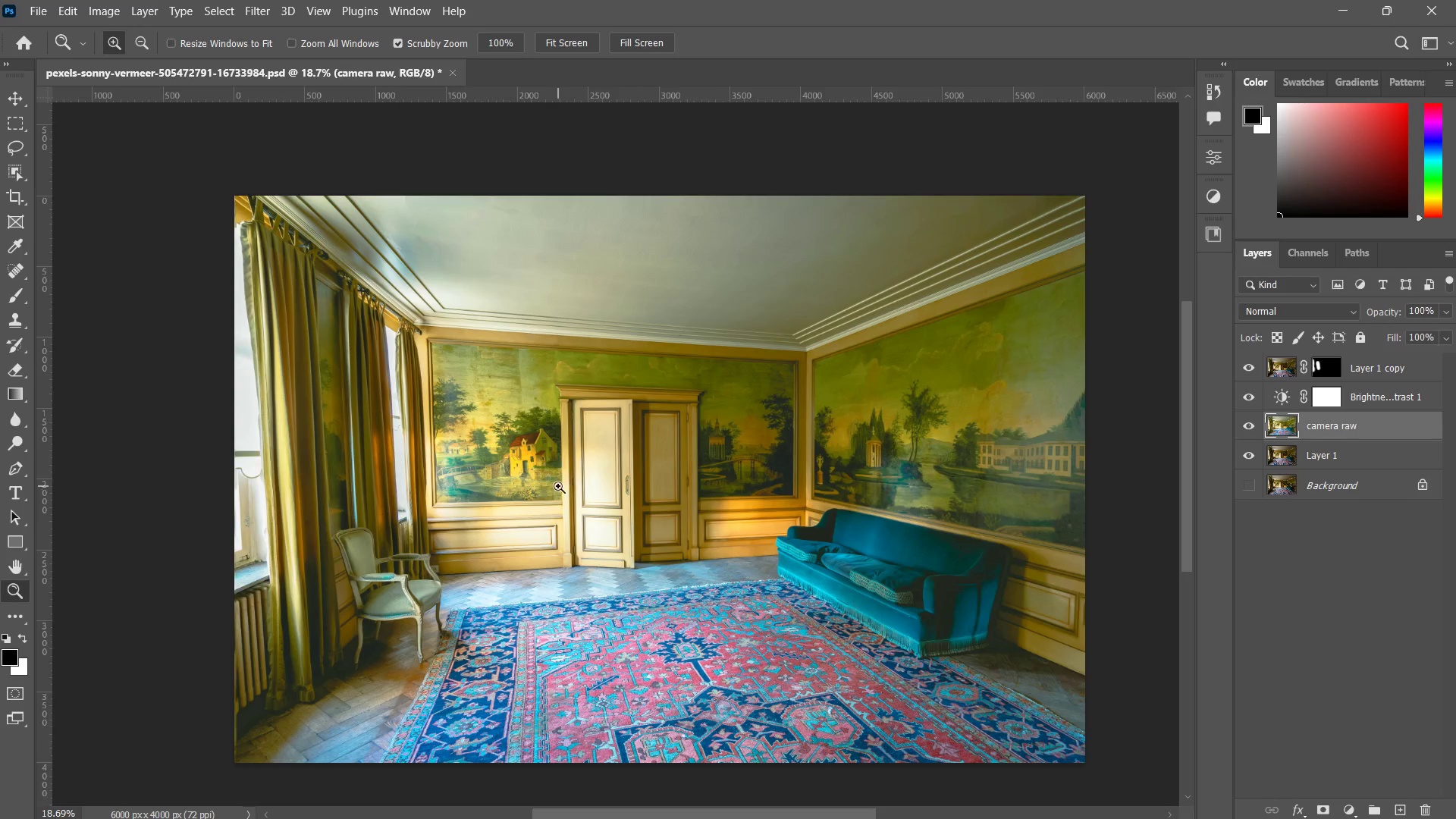 
left_click_drag(start_coordinate=[560, 480], to_coordinate=[568, 467])
 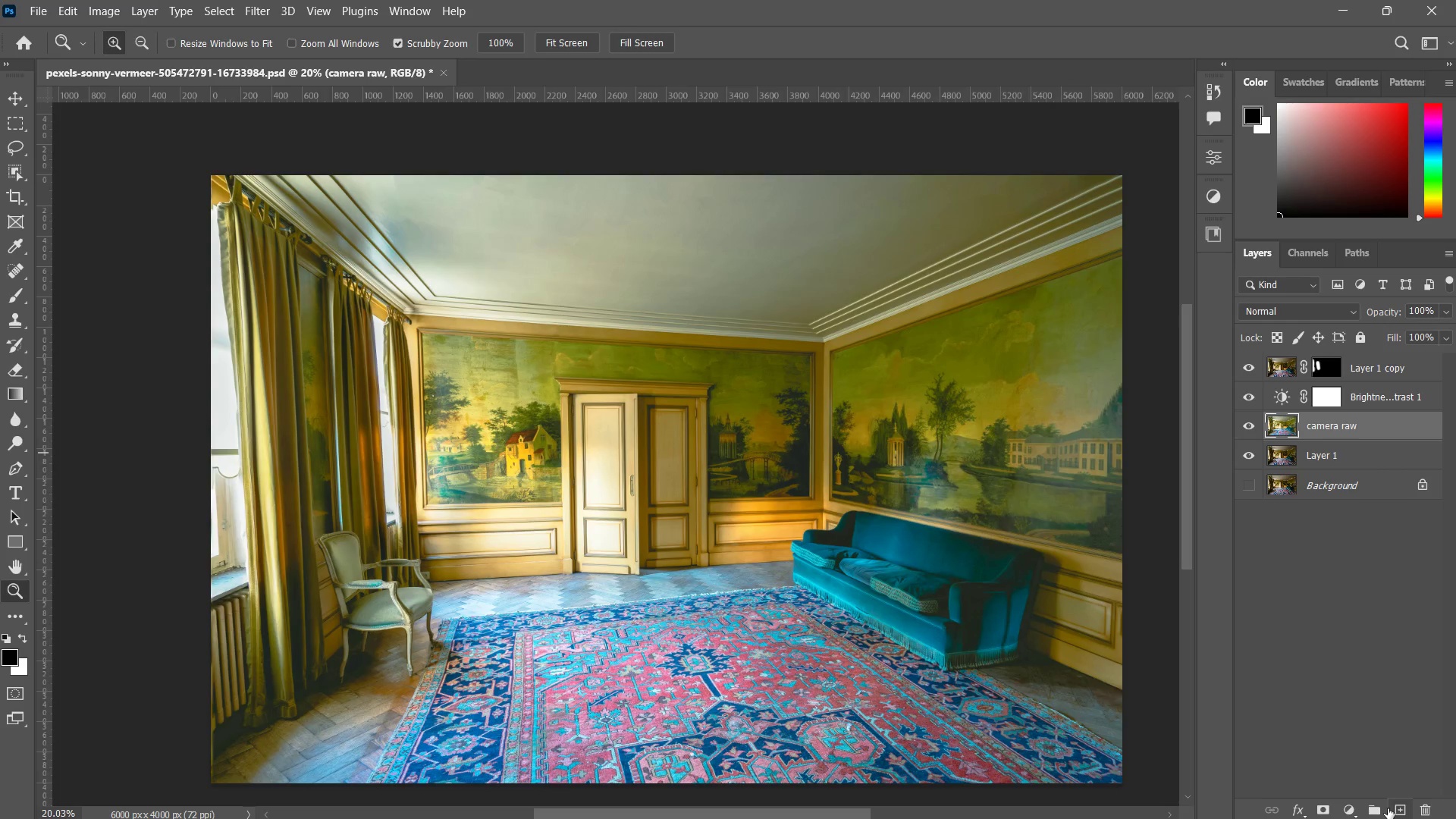 
left_click([1352, 810])
 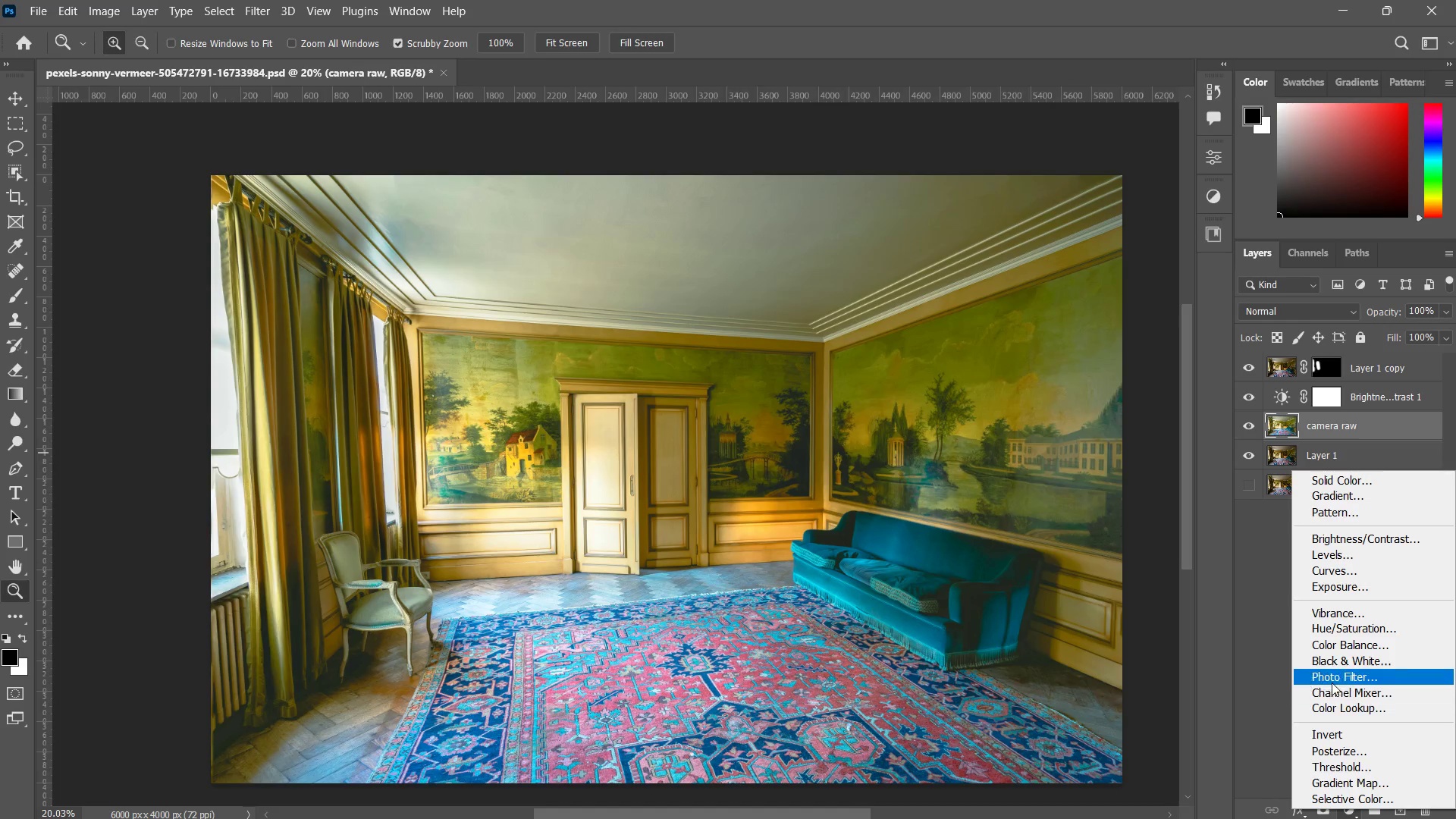 
left_click([1332, 681])
 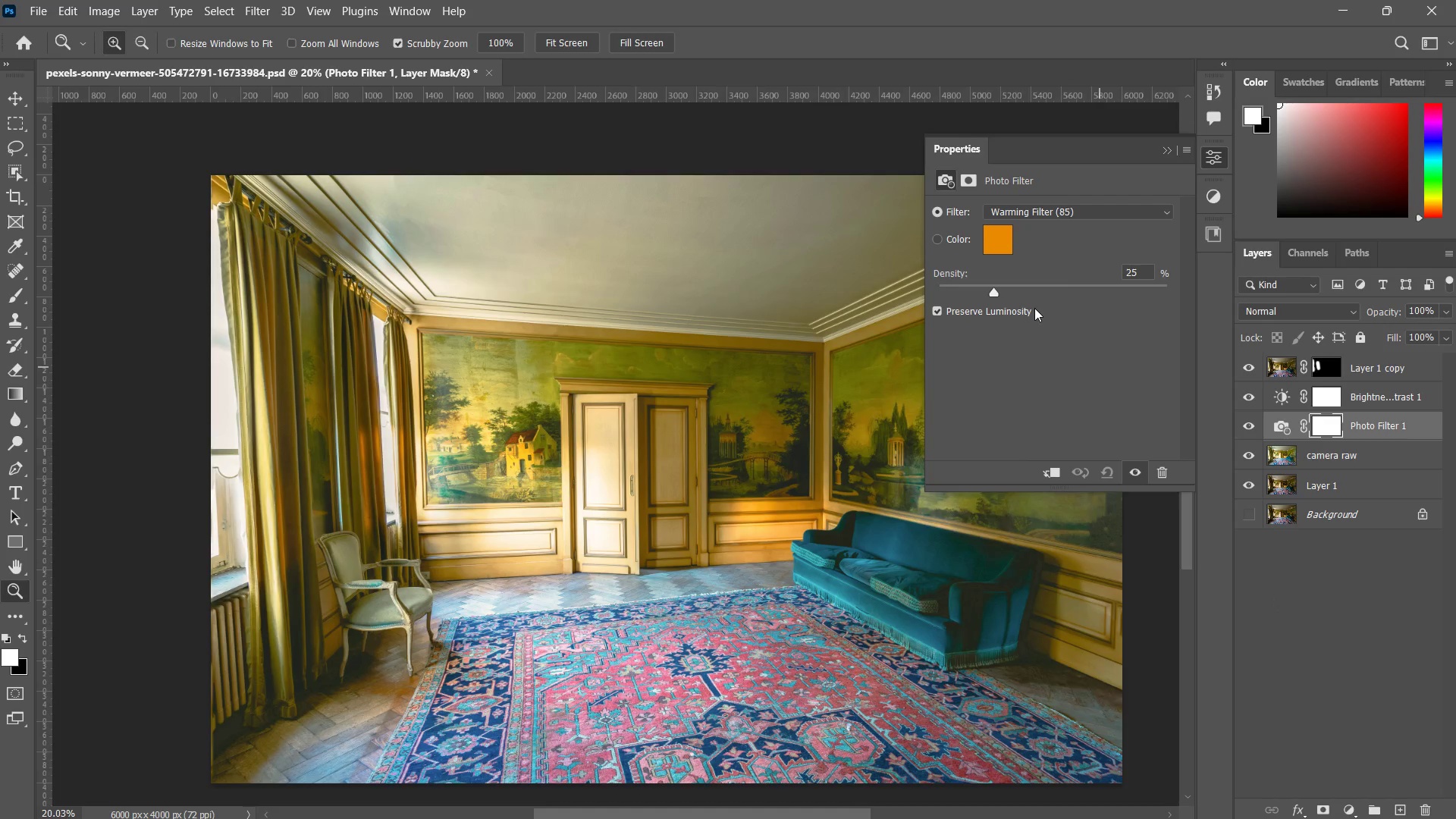 
left_click_drag(start_coordinate=[1021, 284], to_coordinate=[1053, 288])
 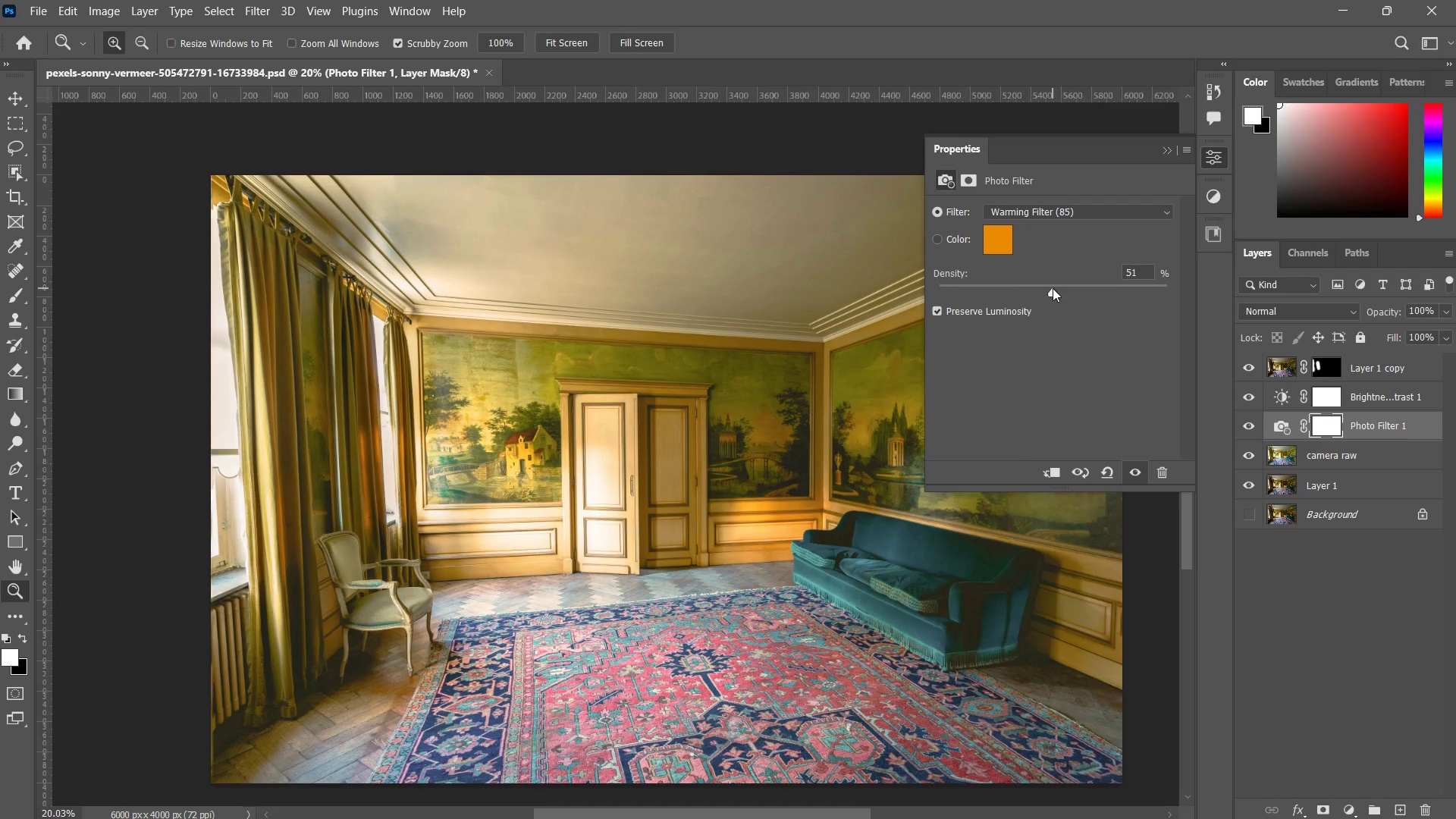 
left_click_drag(start_coordinate=[1053, 288], to_coordinate=[1070, 287])
 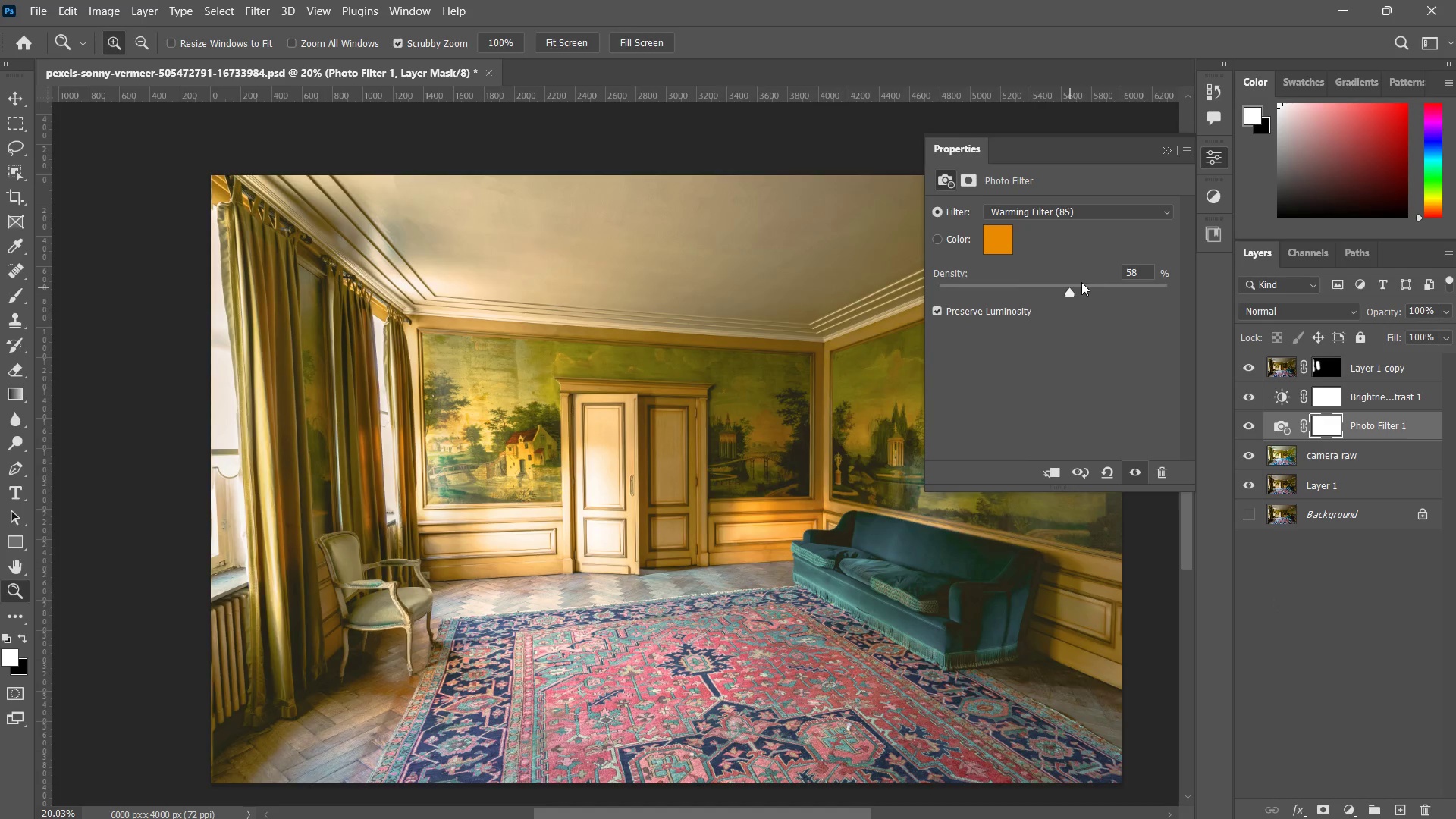 
left_click_drag(start_coordinate=[1081, 282], to_coordinate=[1065, 288])
 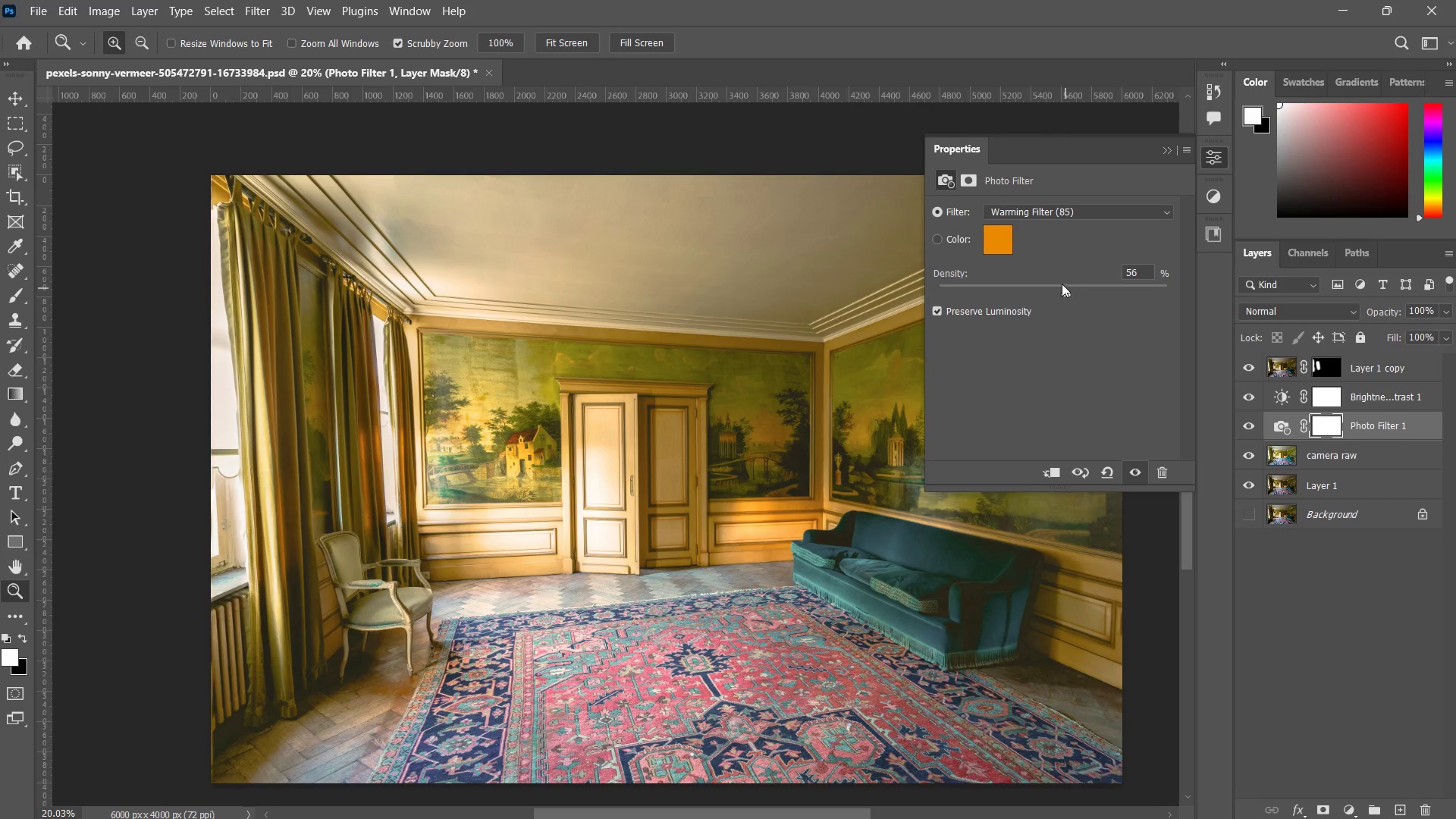 
left_click_drag(start_coordinate=[1057, 284], to_coordinate=[1043, 284])
 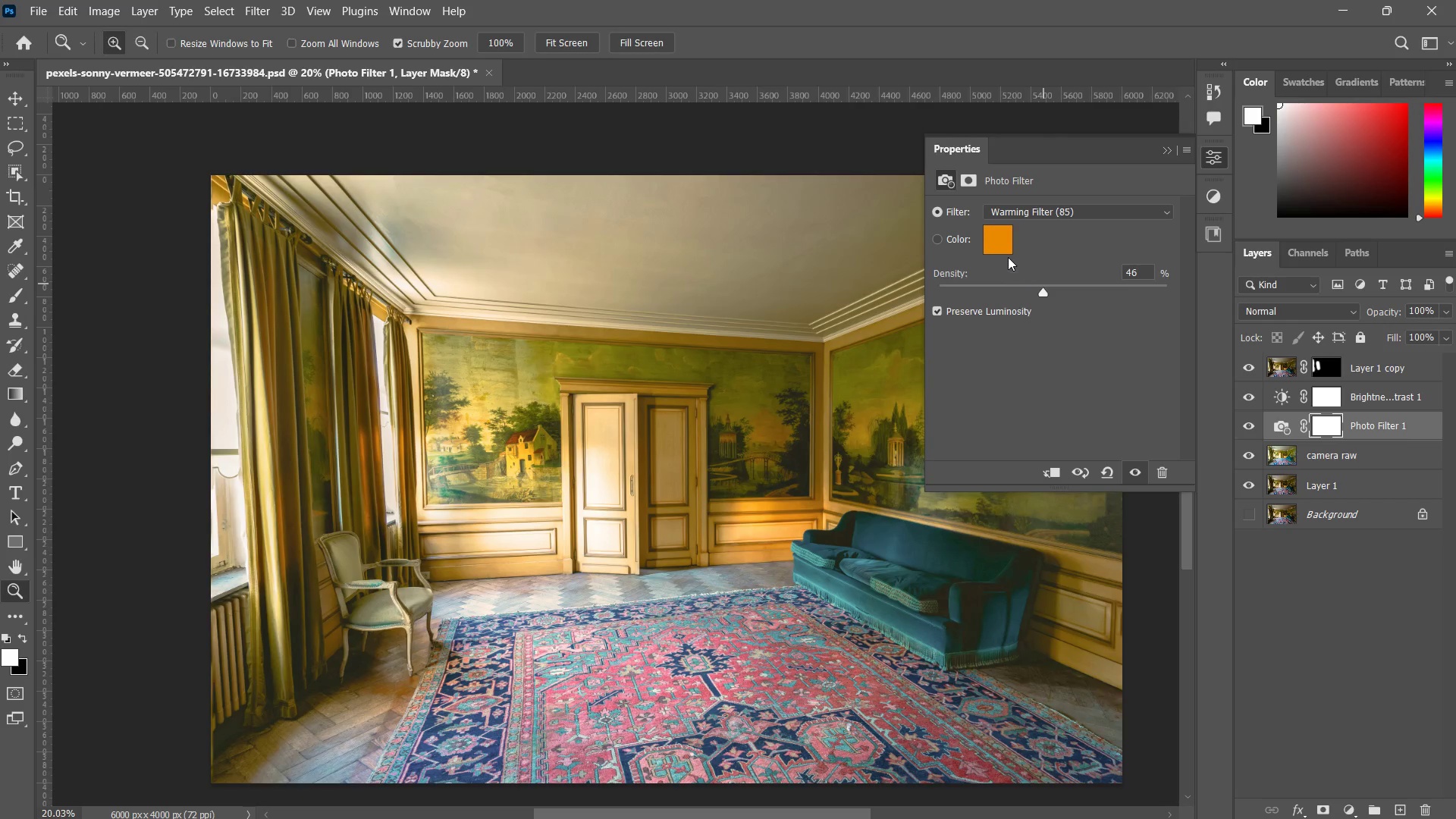 
left_click_drag(start_coordinate=[998, 248], to_coordinate=[638, 266])
 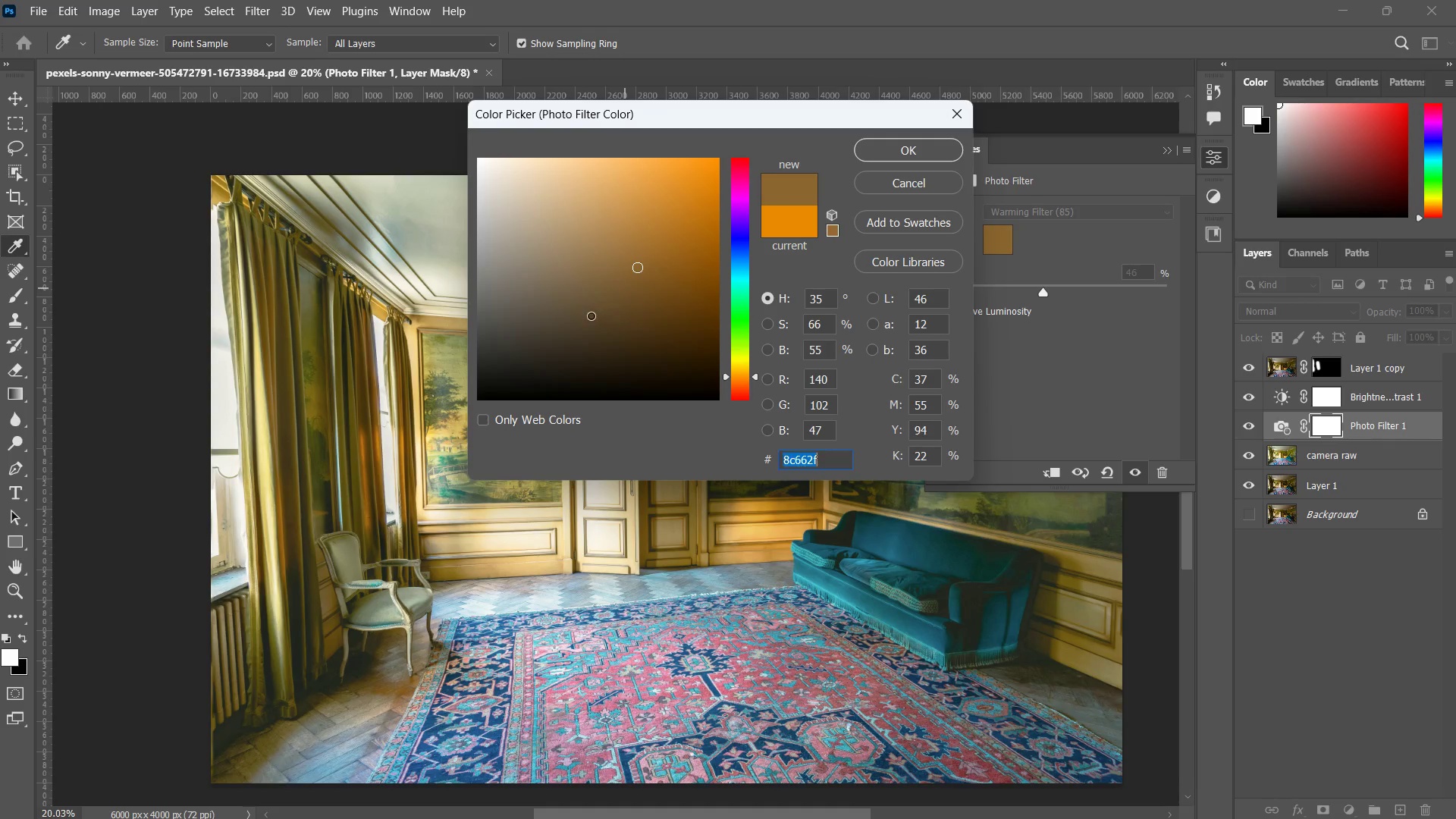 
double_click([549, 290])
 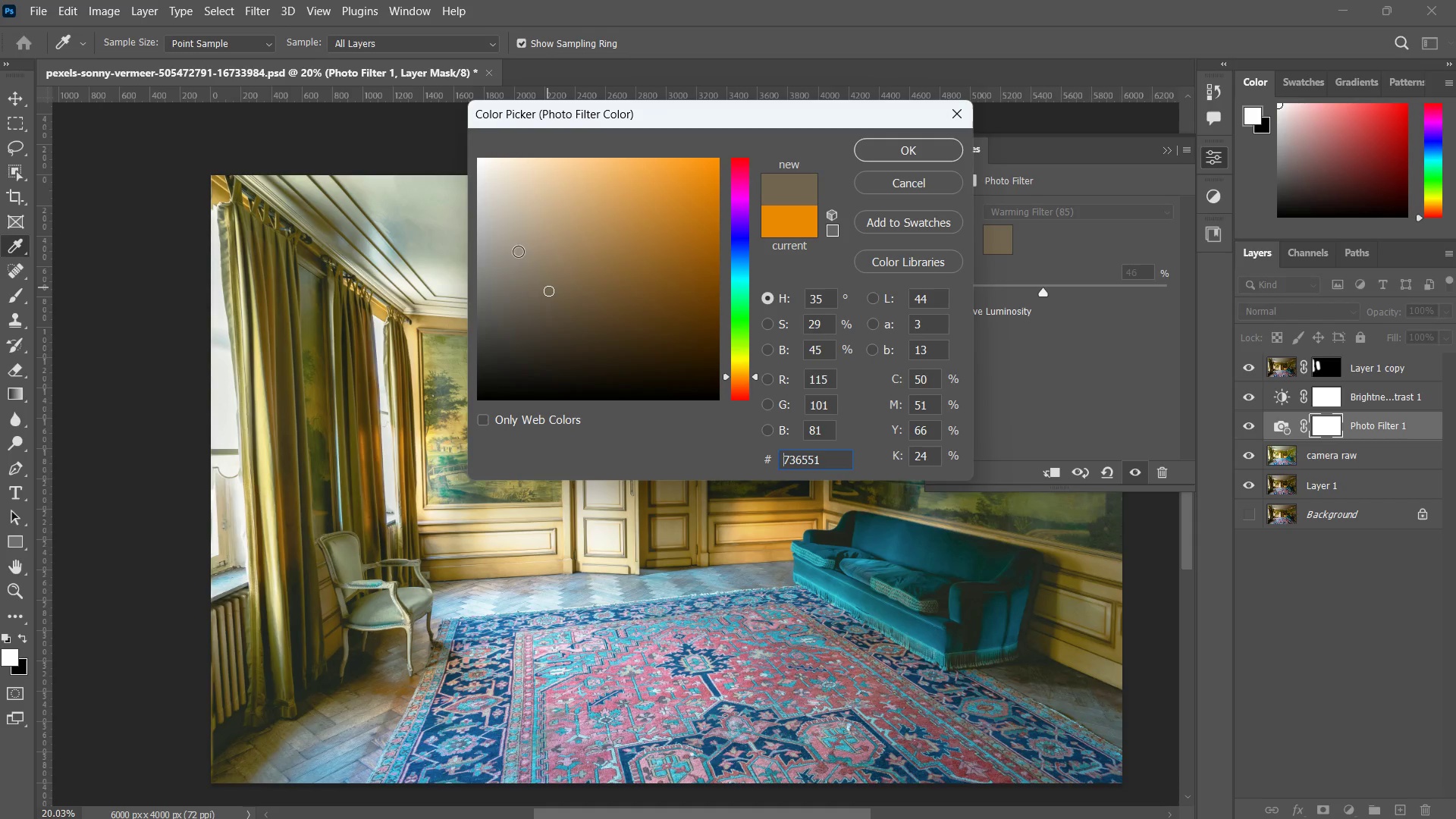 
triple_click([515, 248])
 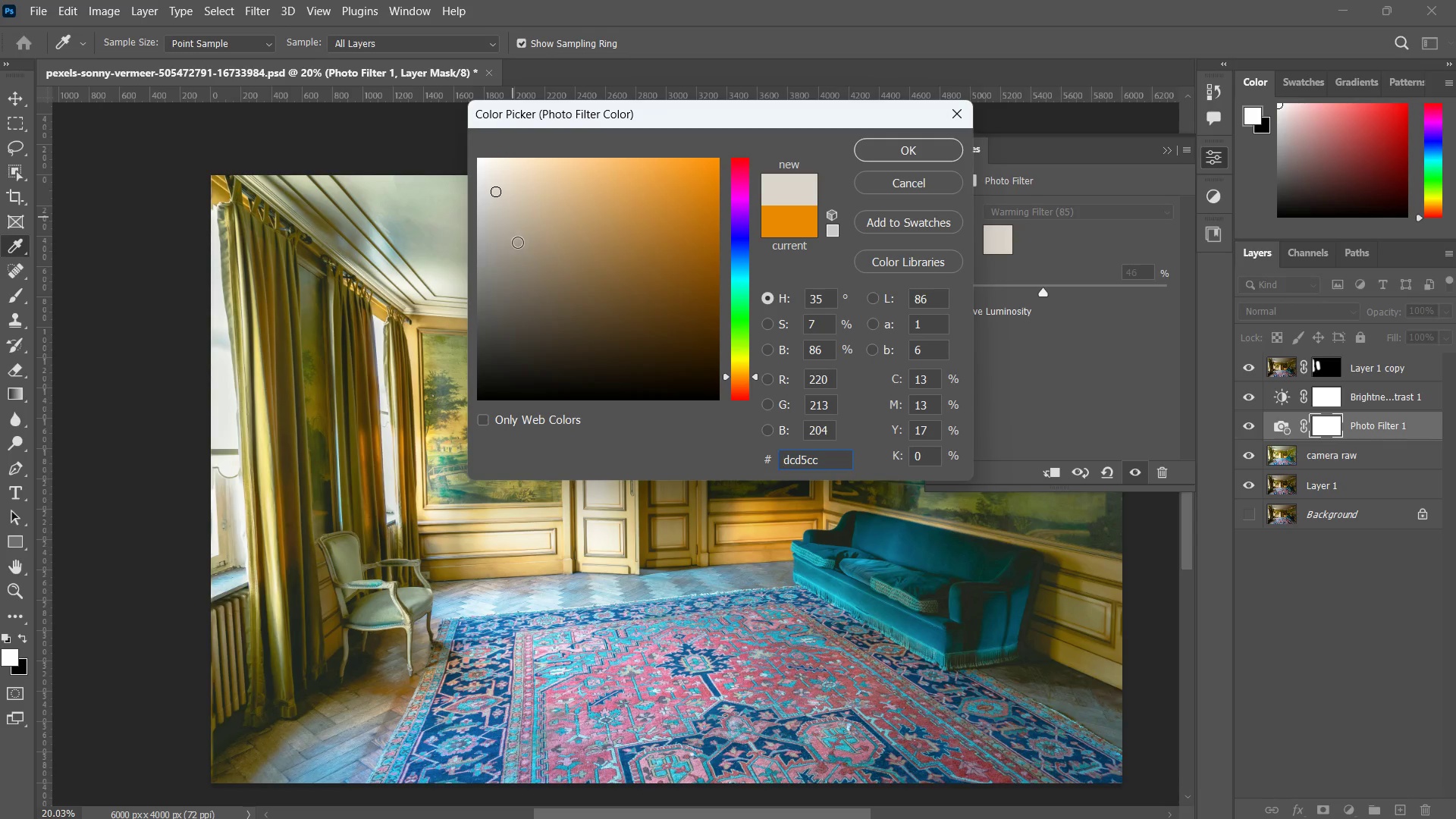 
left_click([541, 186])
 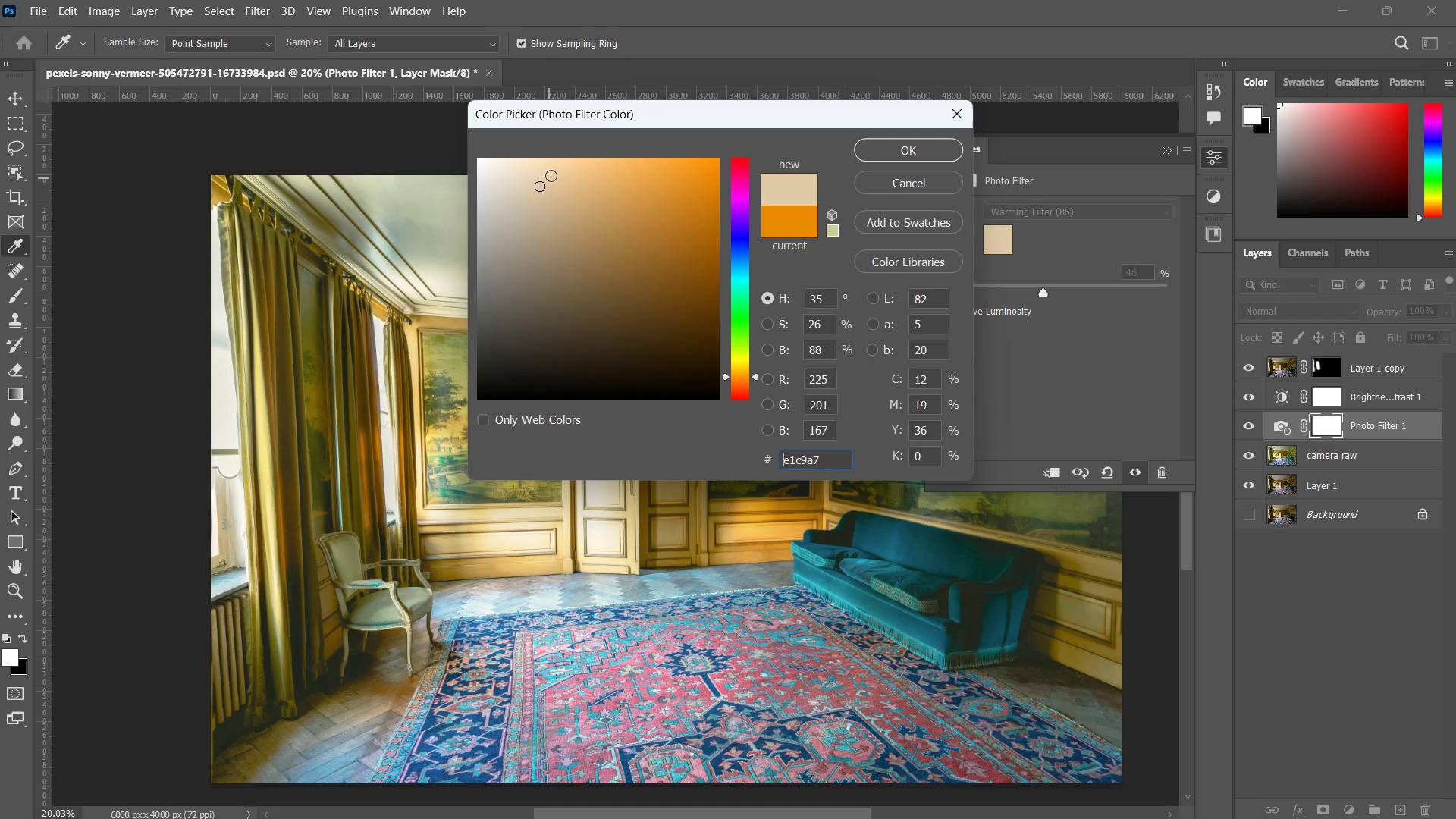 
left_click([548, 171])
 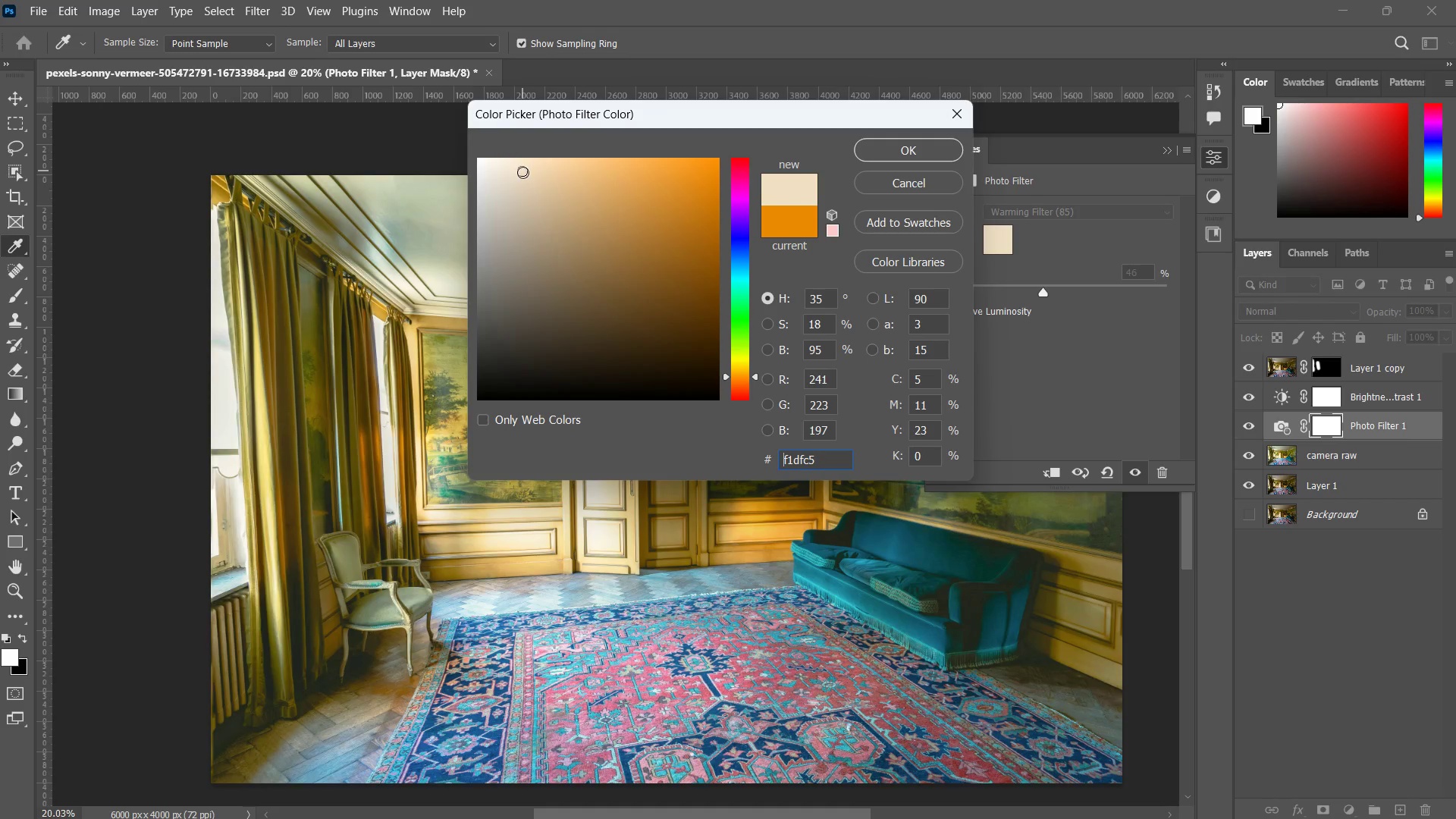 
left_click_drag(start_coordinate=[532, 187], to_coordinate=[536, 190])
 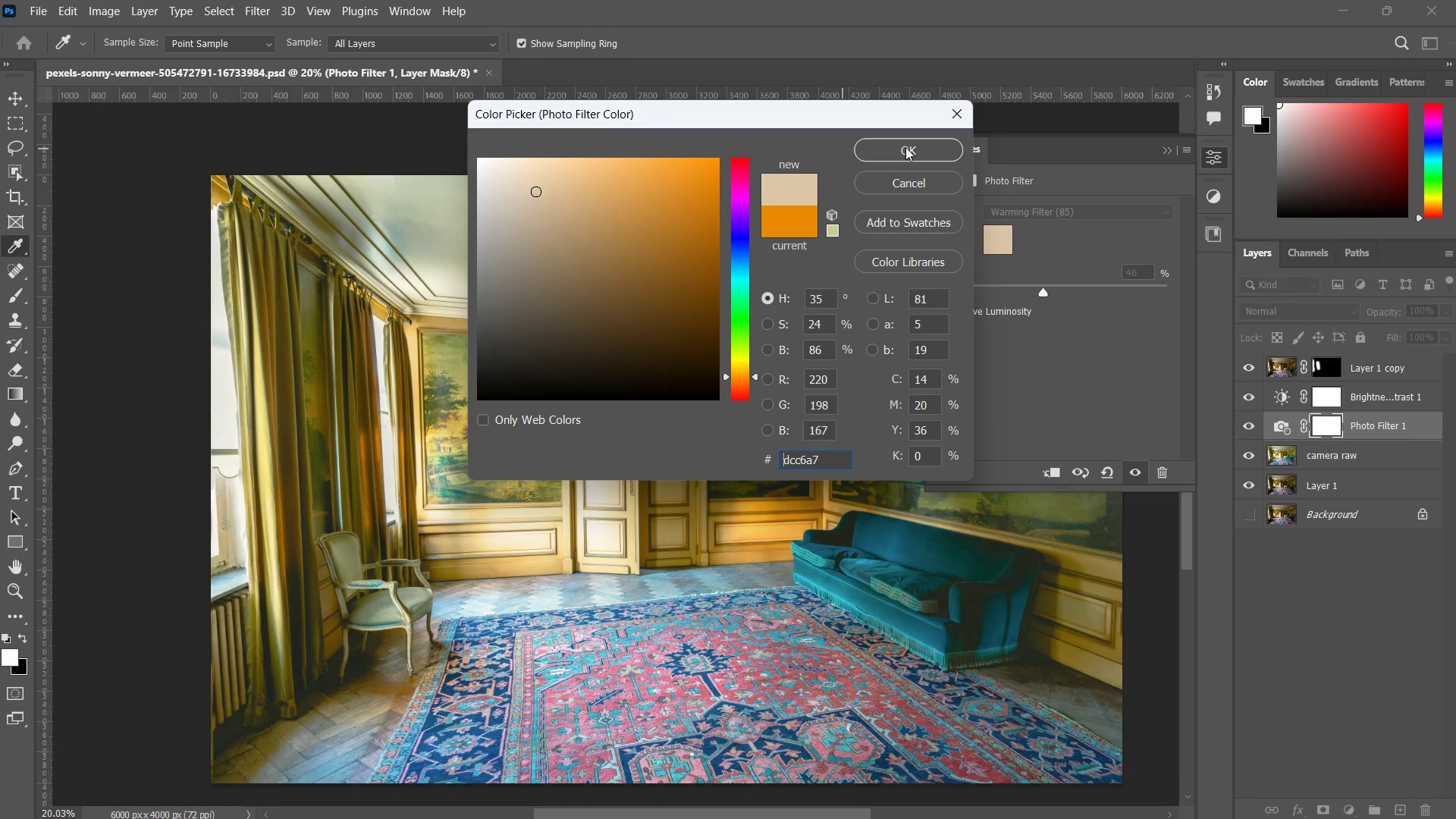 
left_click([905, 147])
 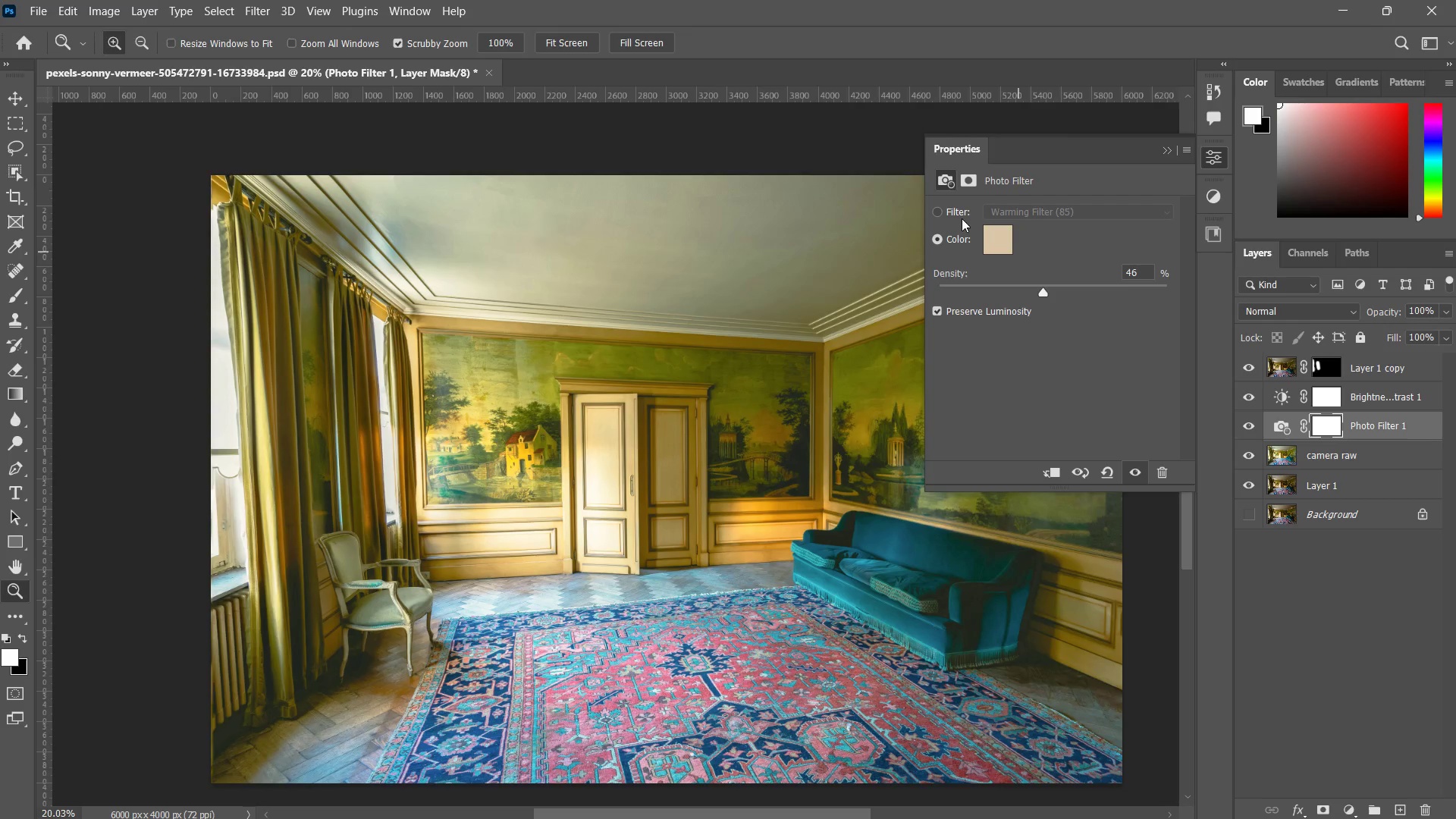 
left_click_drag(start_coordinate=[938, 213], to_coordinate=[934, 212])
 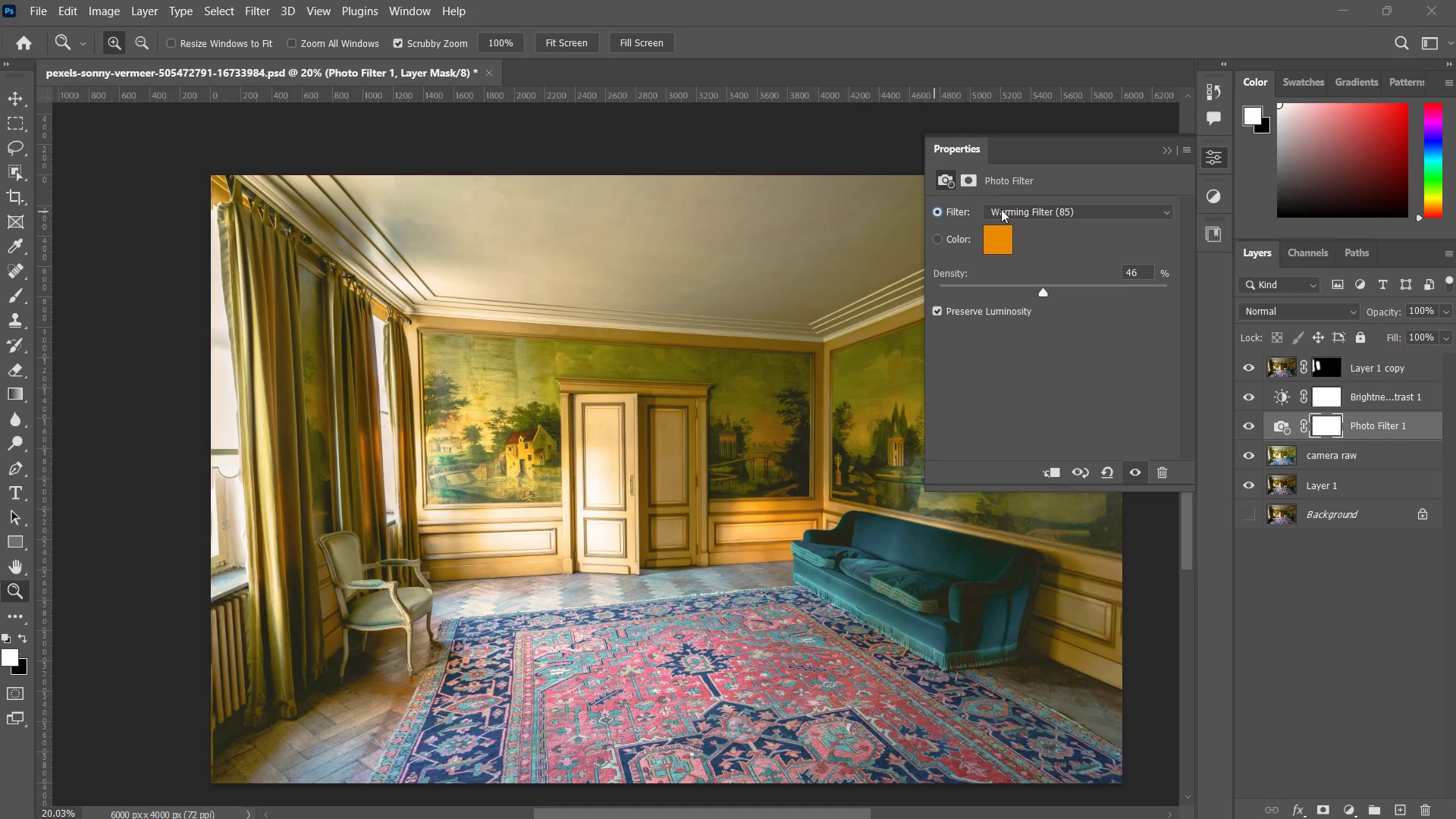 
left_click([1016, 206])
 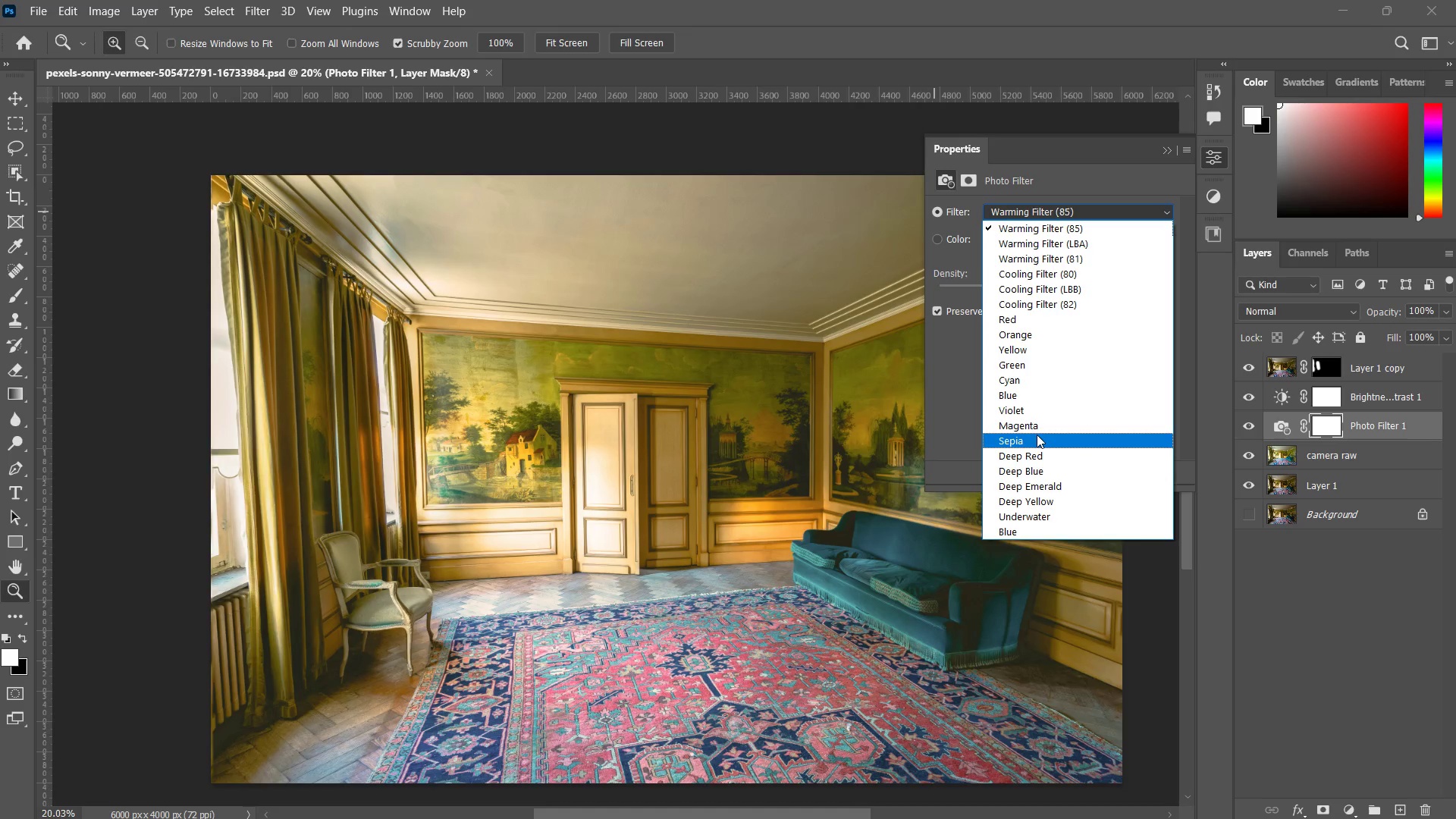 
left_click([1031, 428])
 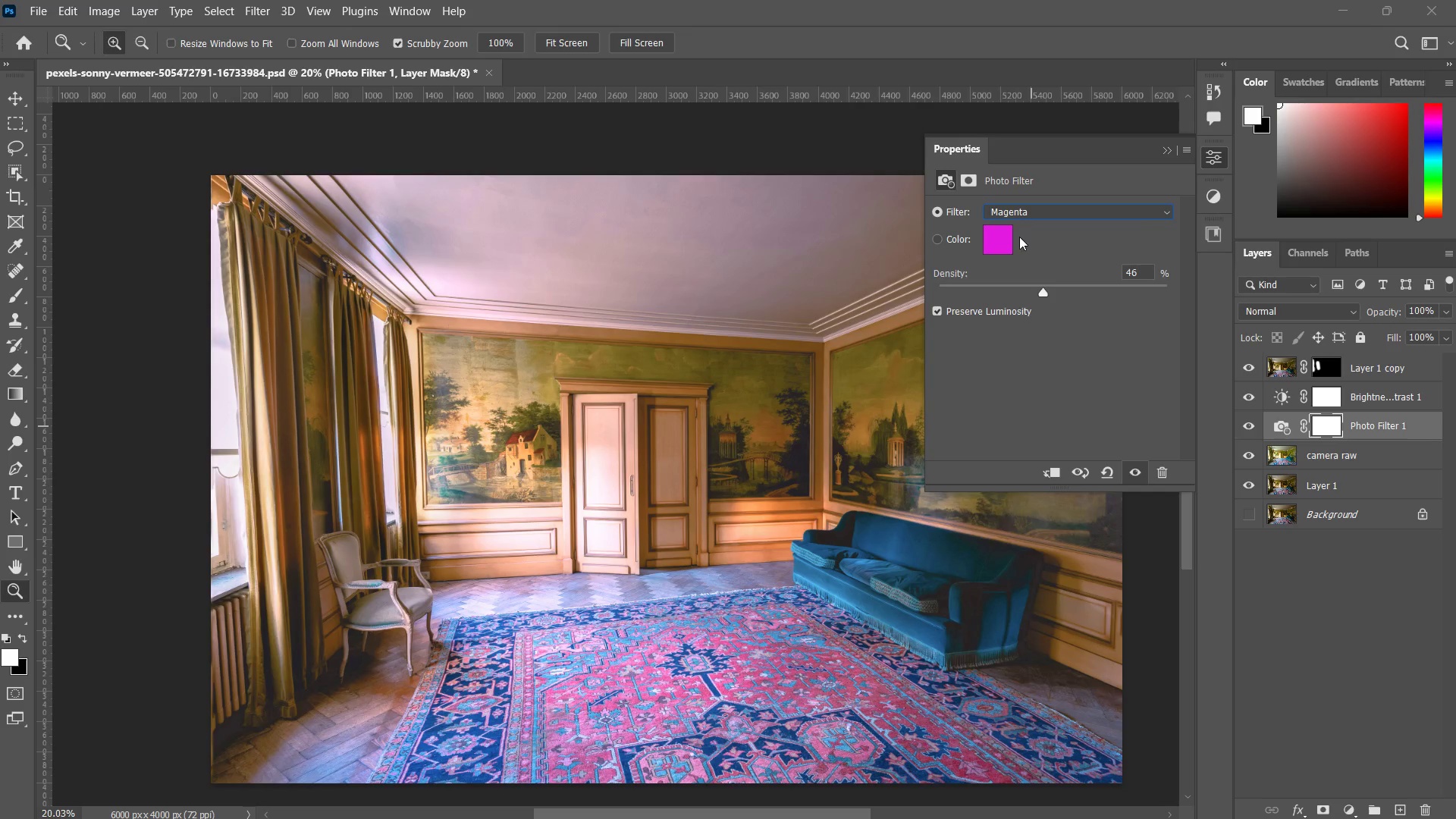 
left_click([1029, 212])
 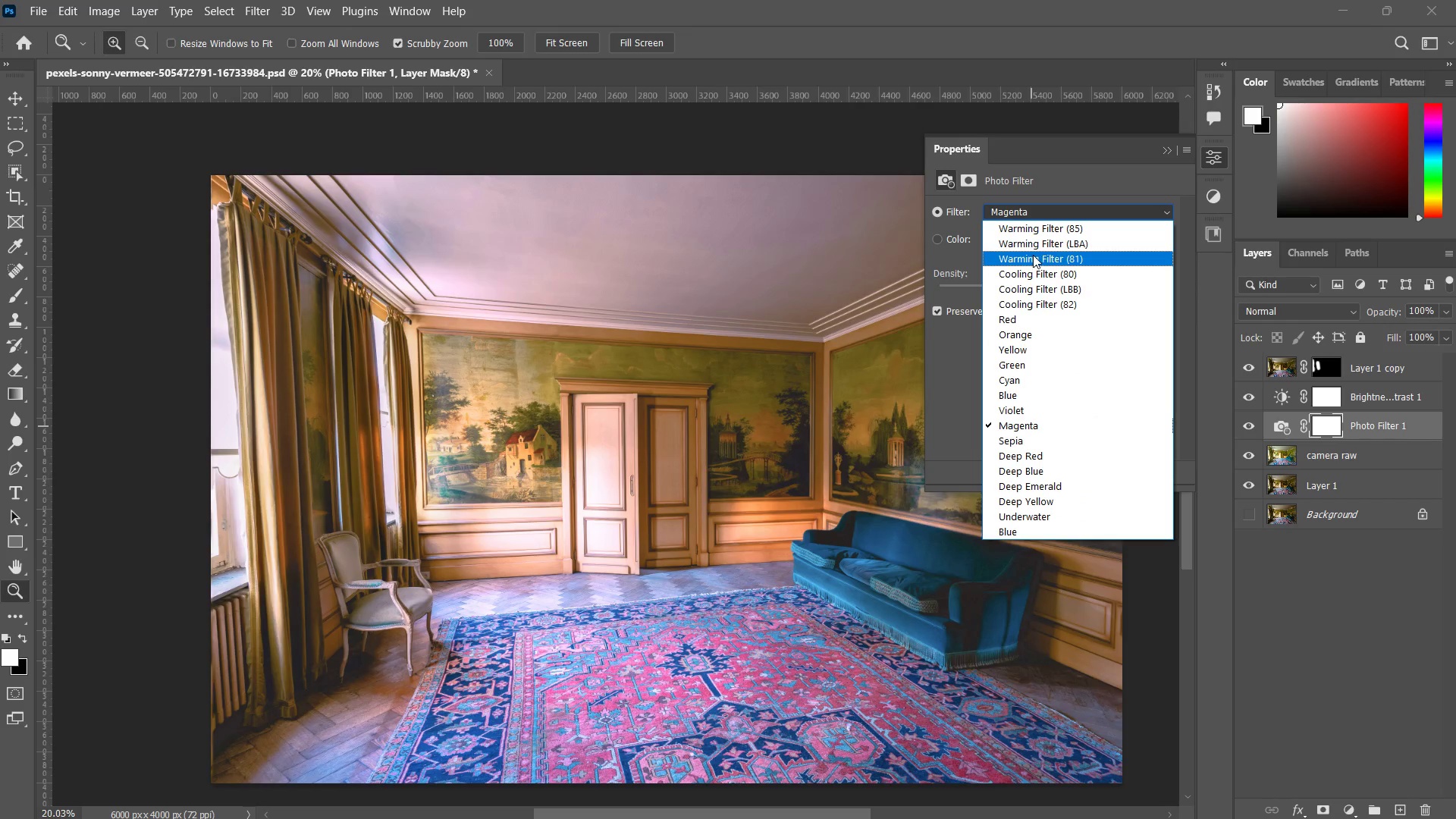 
mouse_move([1029, 245])
 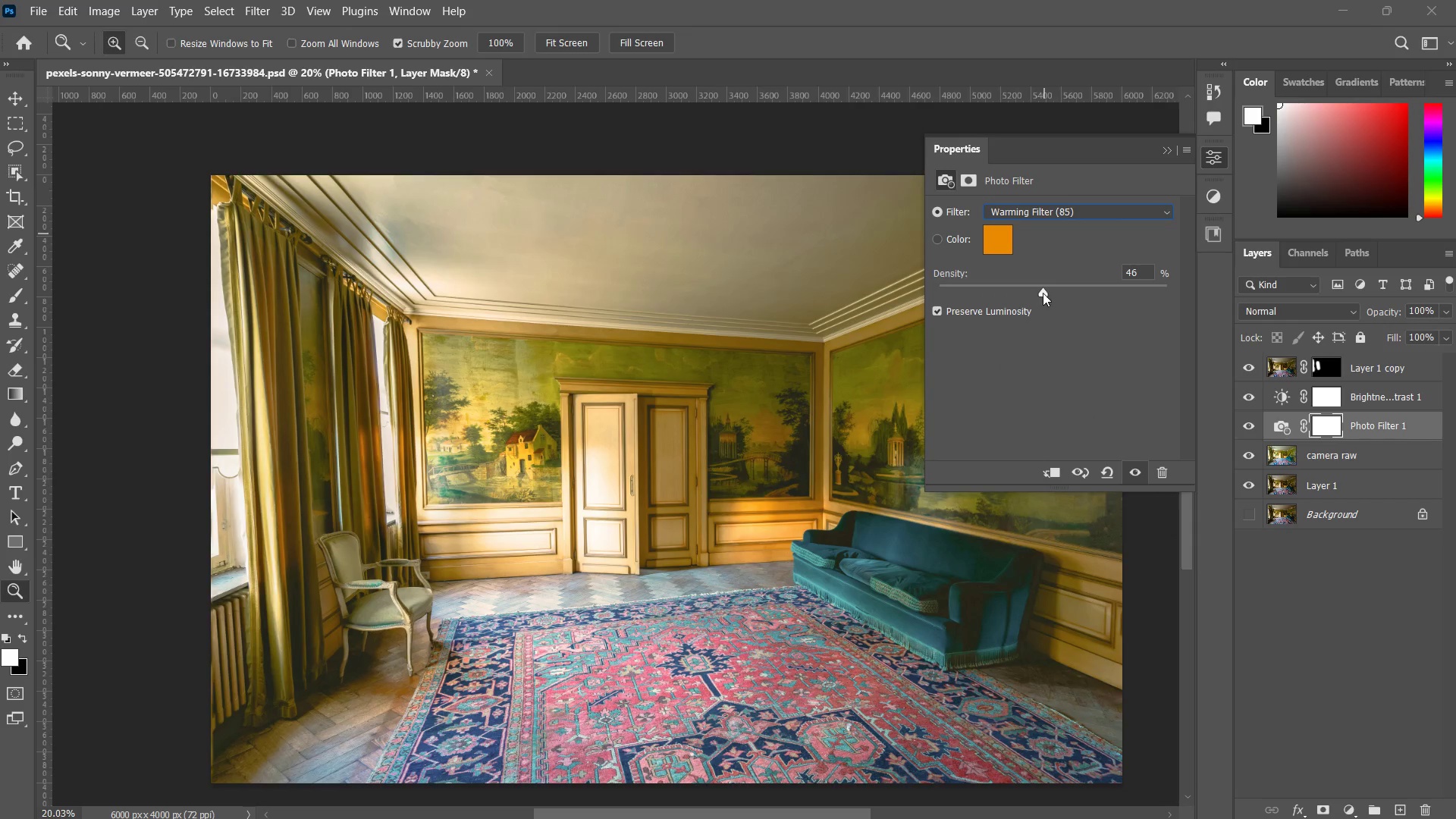 
left_click_drag(start_coordinate=[1043, 292], to_coordinate=[1006, 267])
 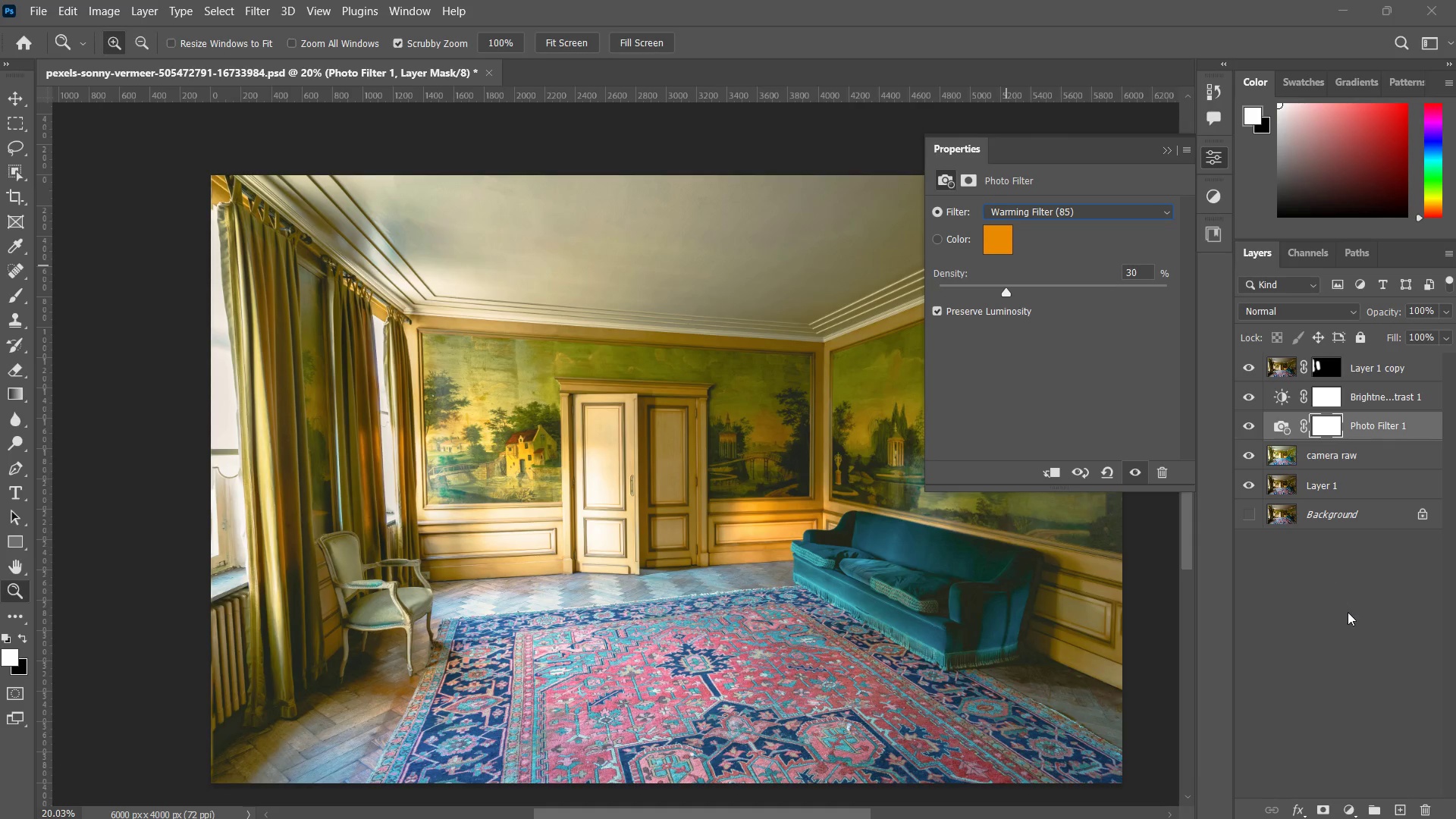 
left_click([1348, 612])
 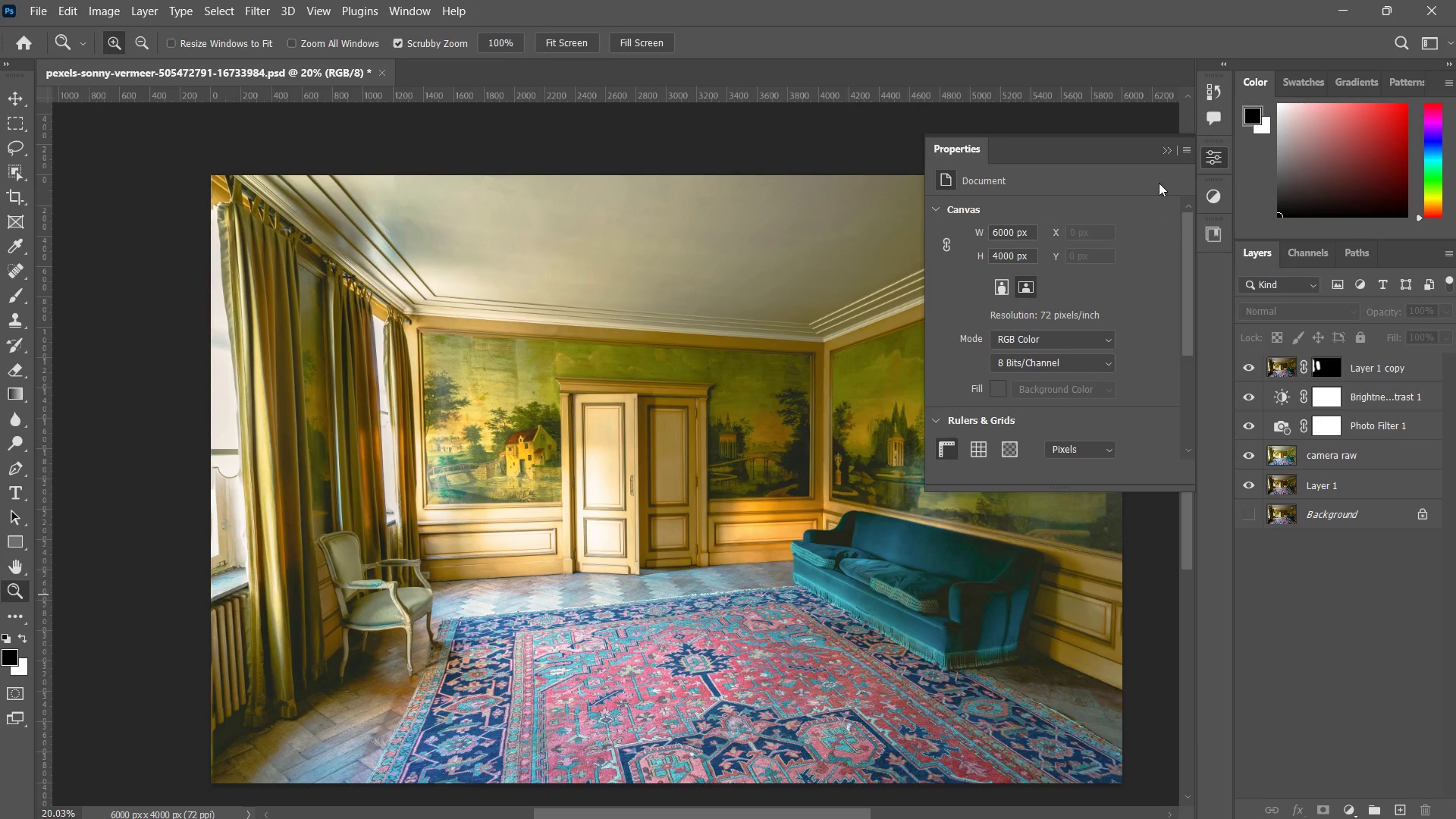 
left_click([1165, 152])
 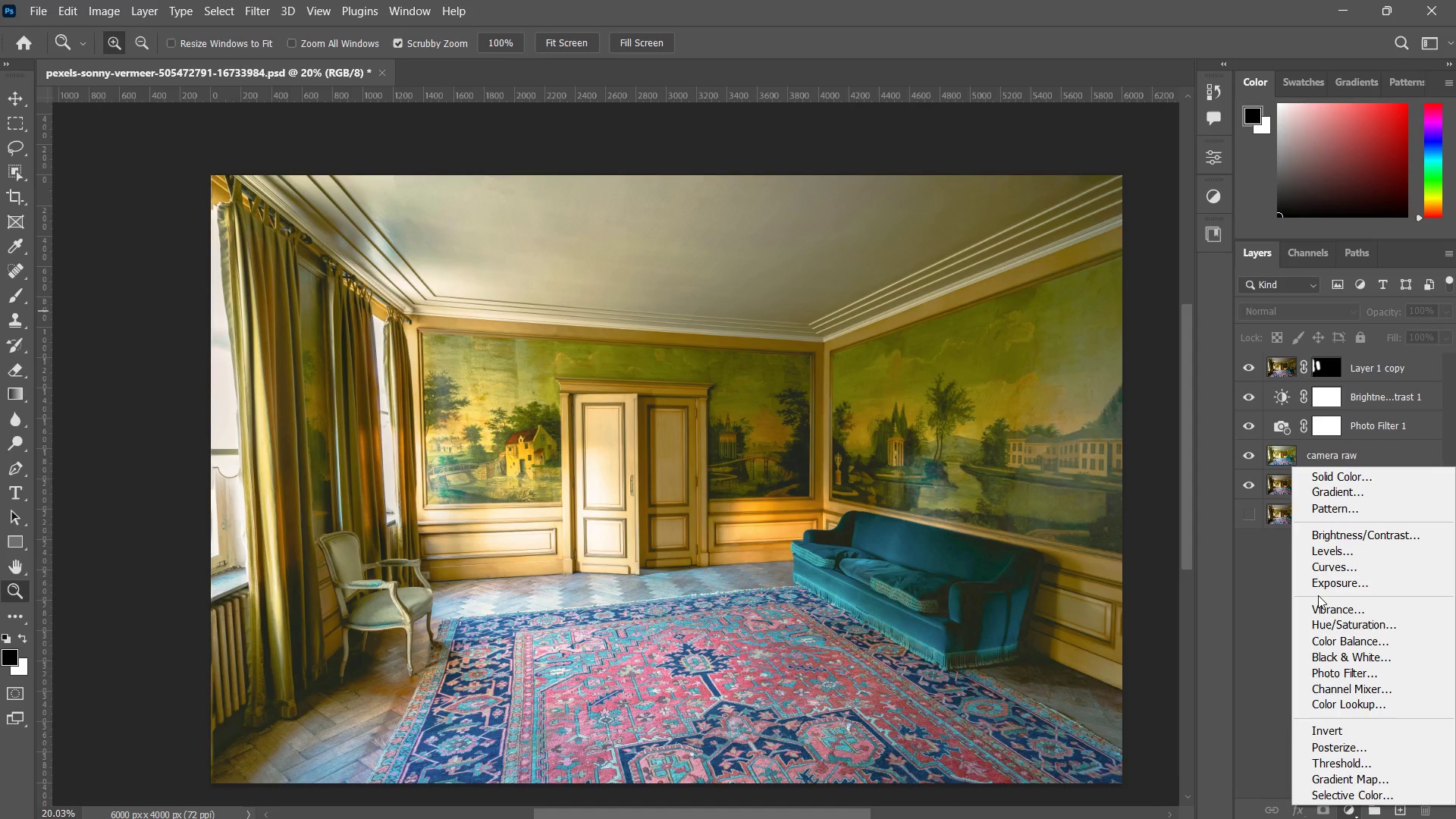 
left_click([1248, 623])
 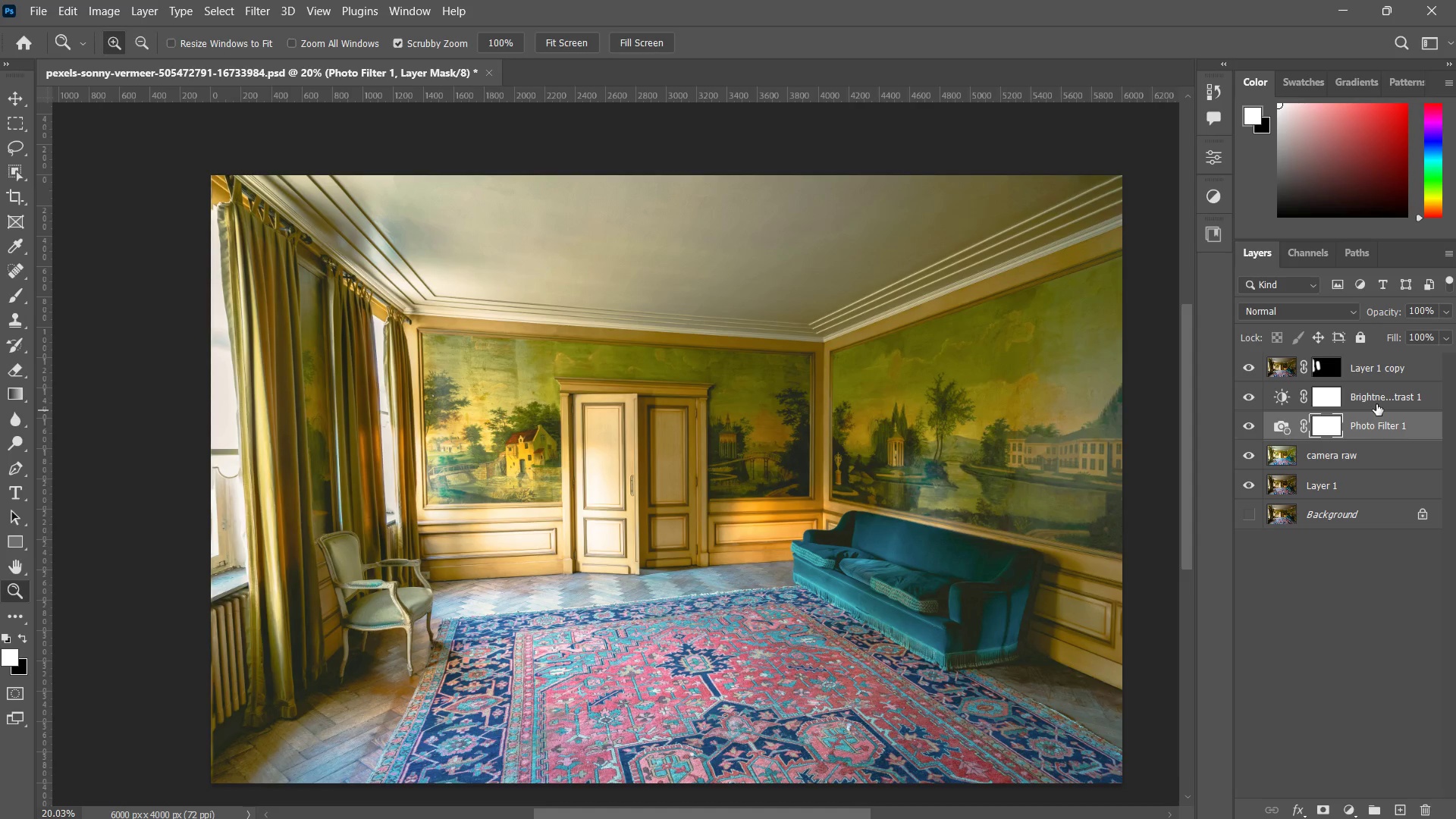 
hold_key(key=ShiftLeft, duration=0.59)
left_click([1369, 399])
 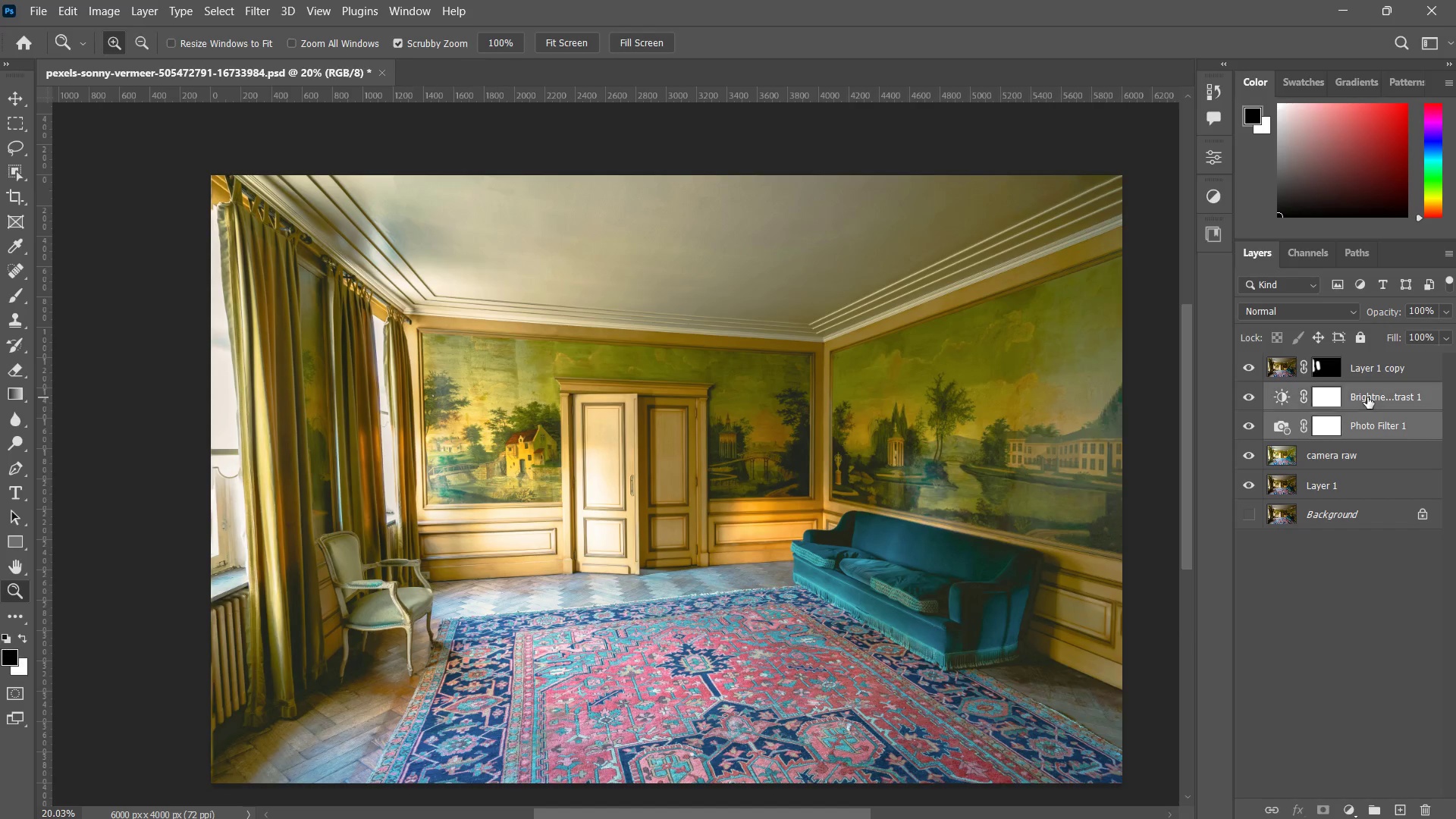 
right_click([1367, 397])
 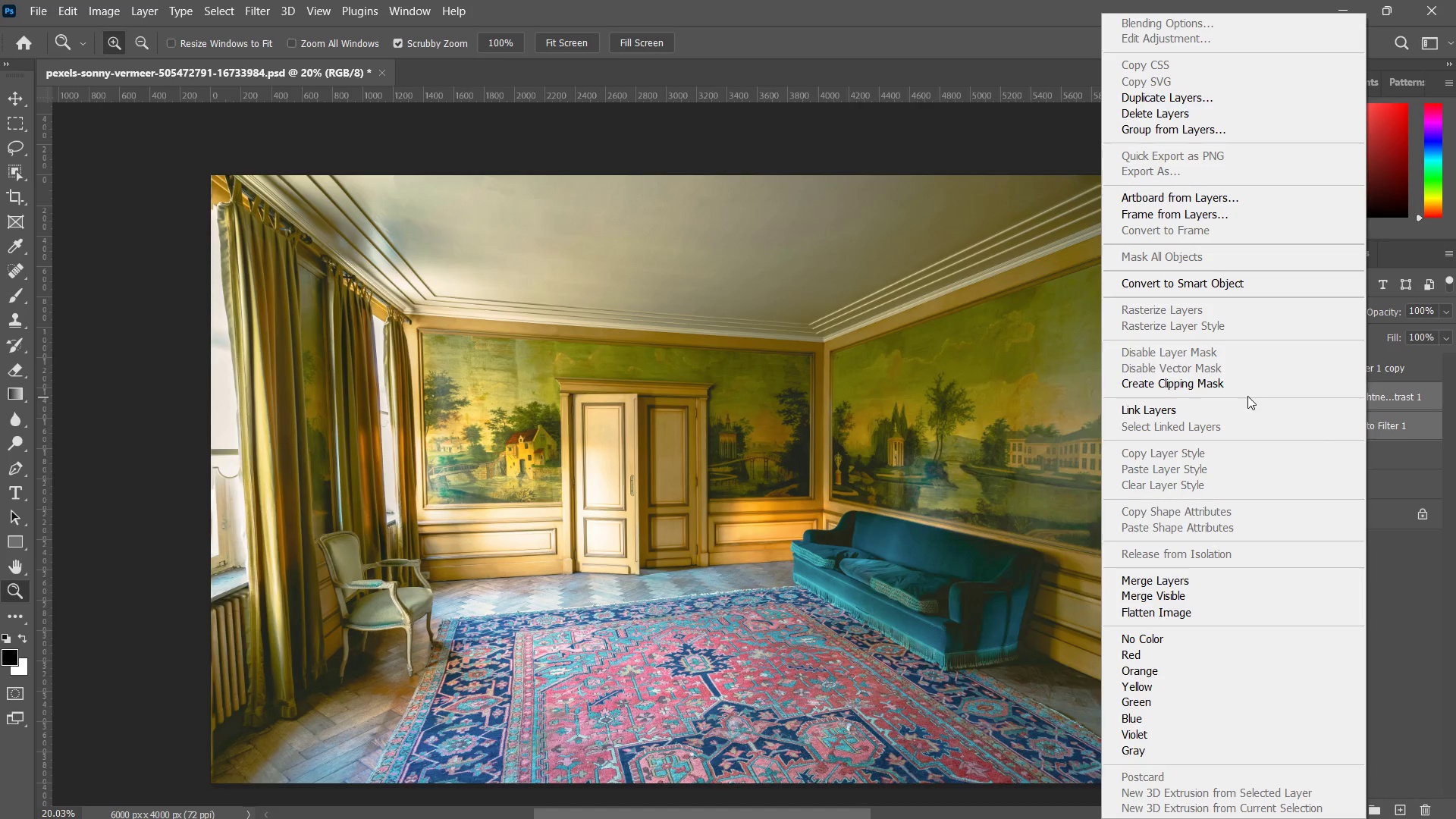 
left_click([1250, 384])
 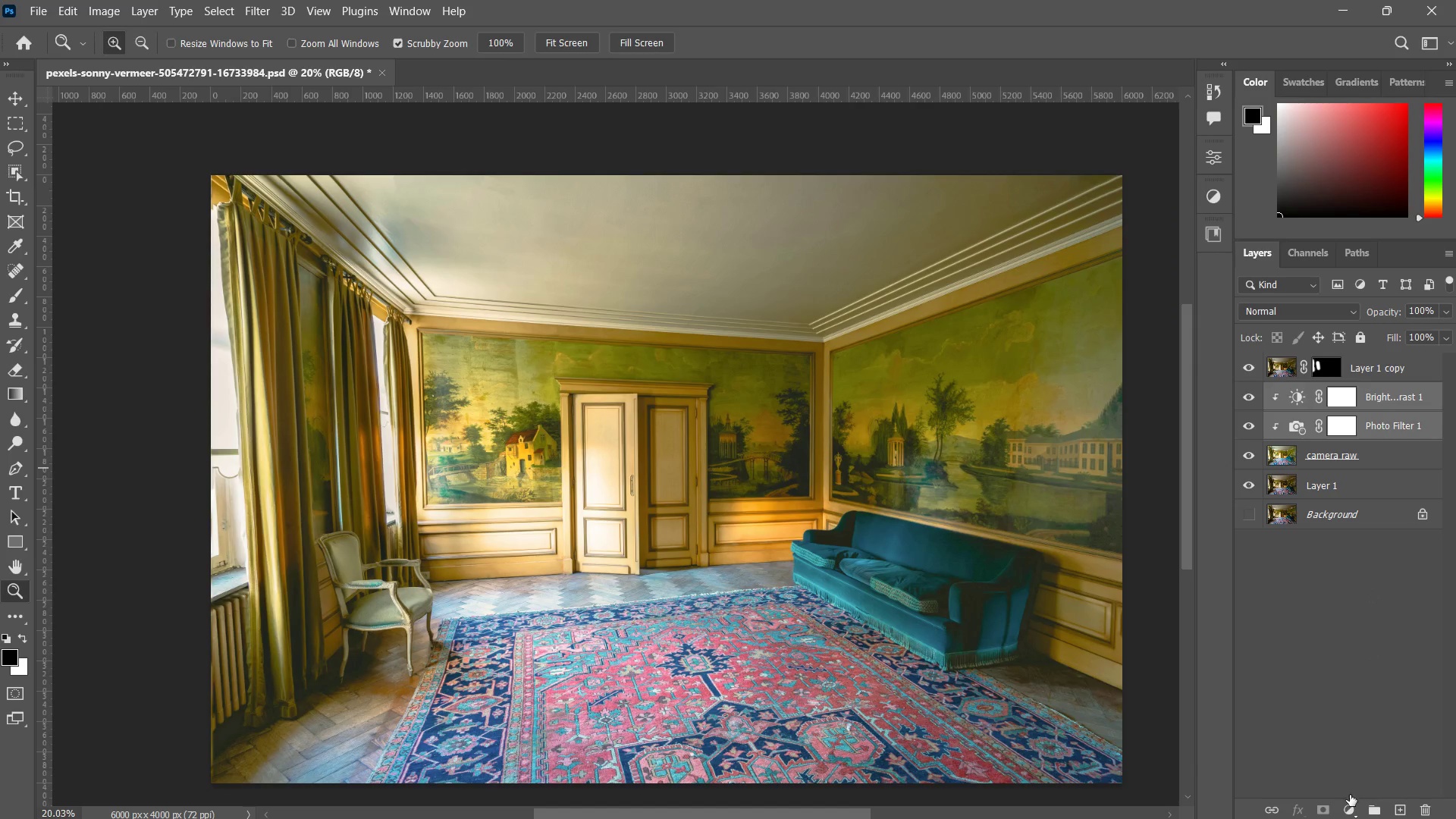 
left_click([1343, 806])
 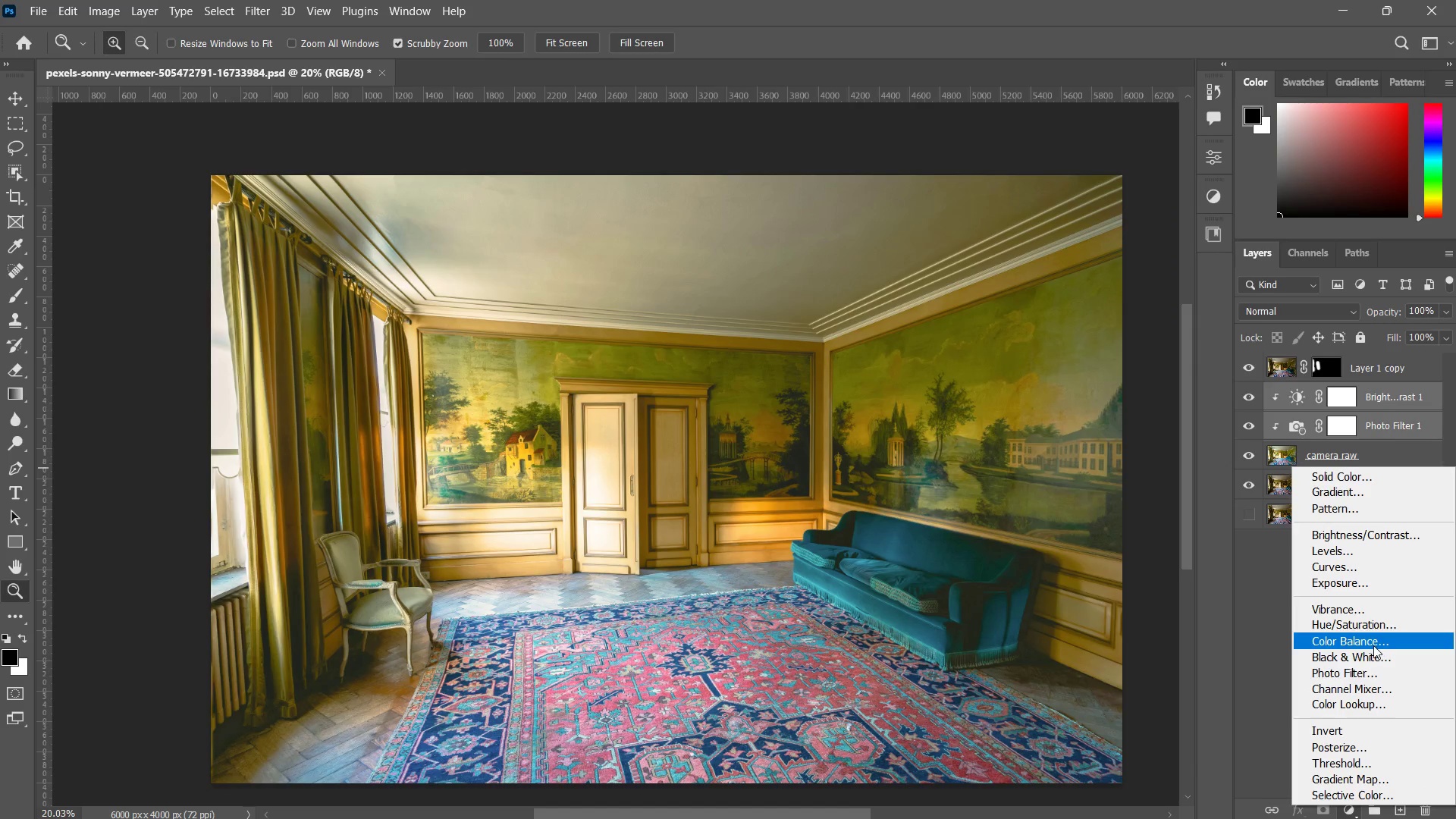 
left_click([1373, 645])
 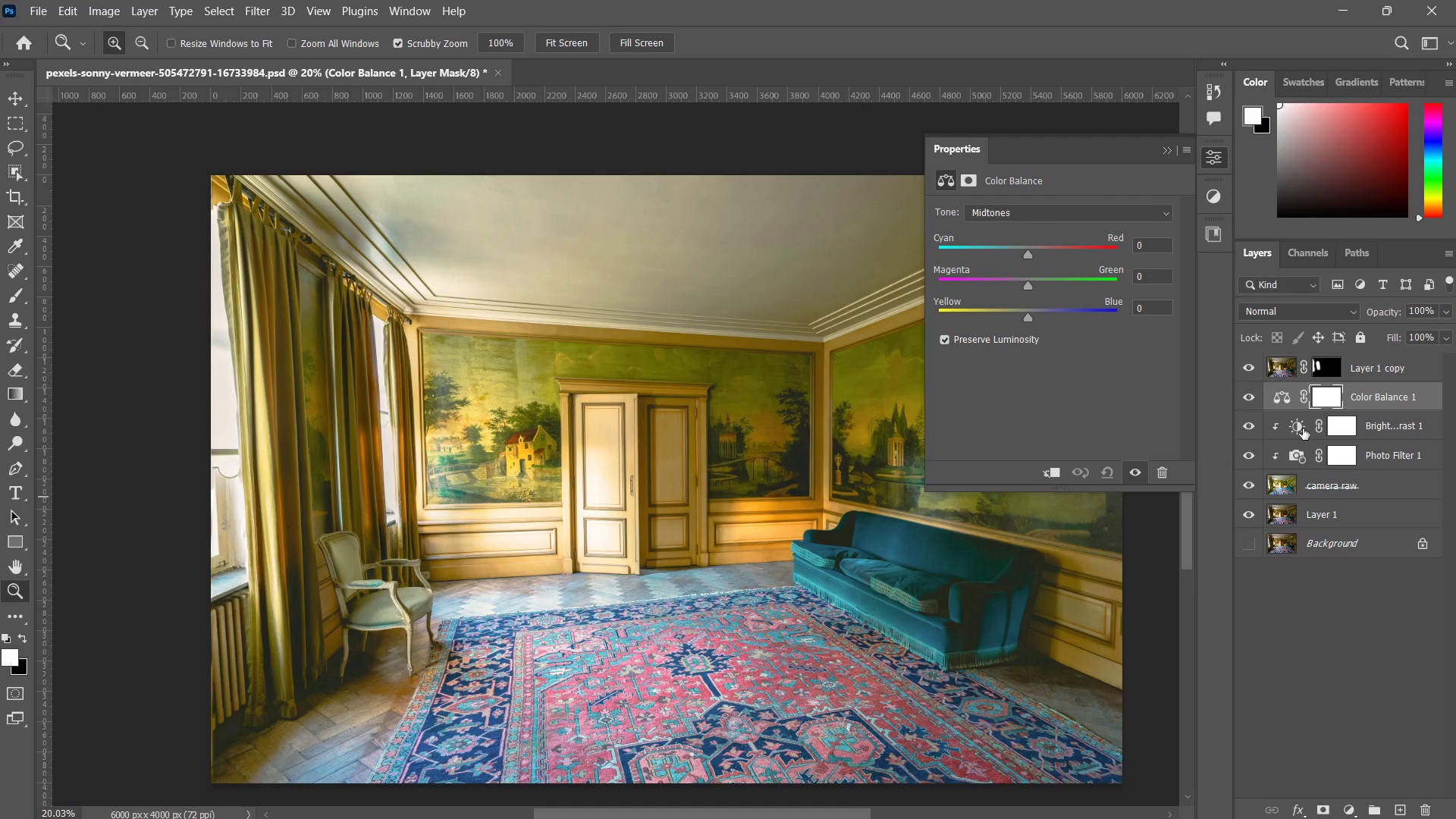 
right_click([1347, 396])
 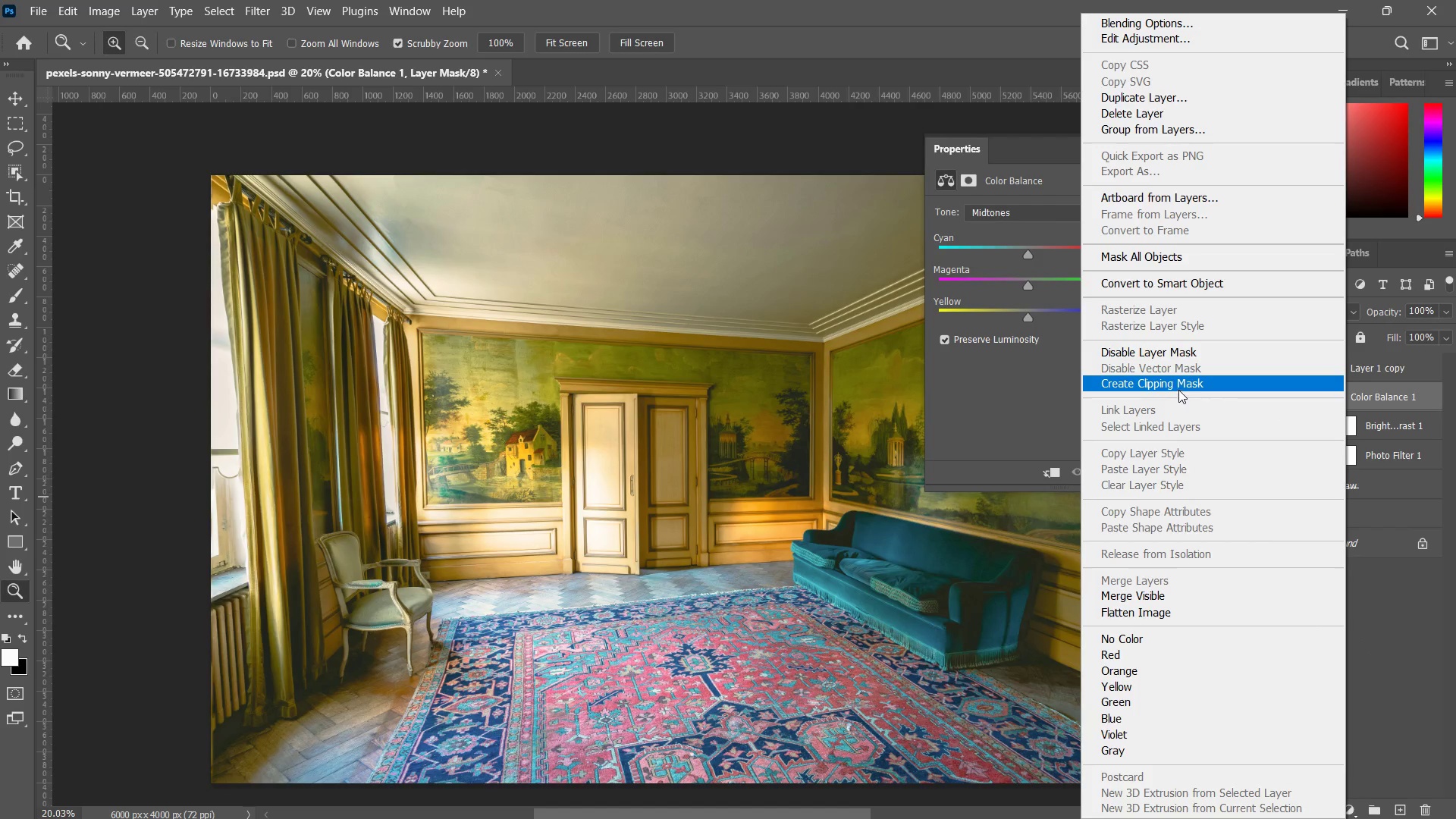 
left_click([1178, 387])
 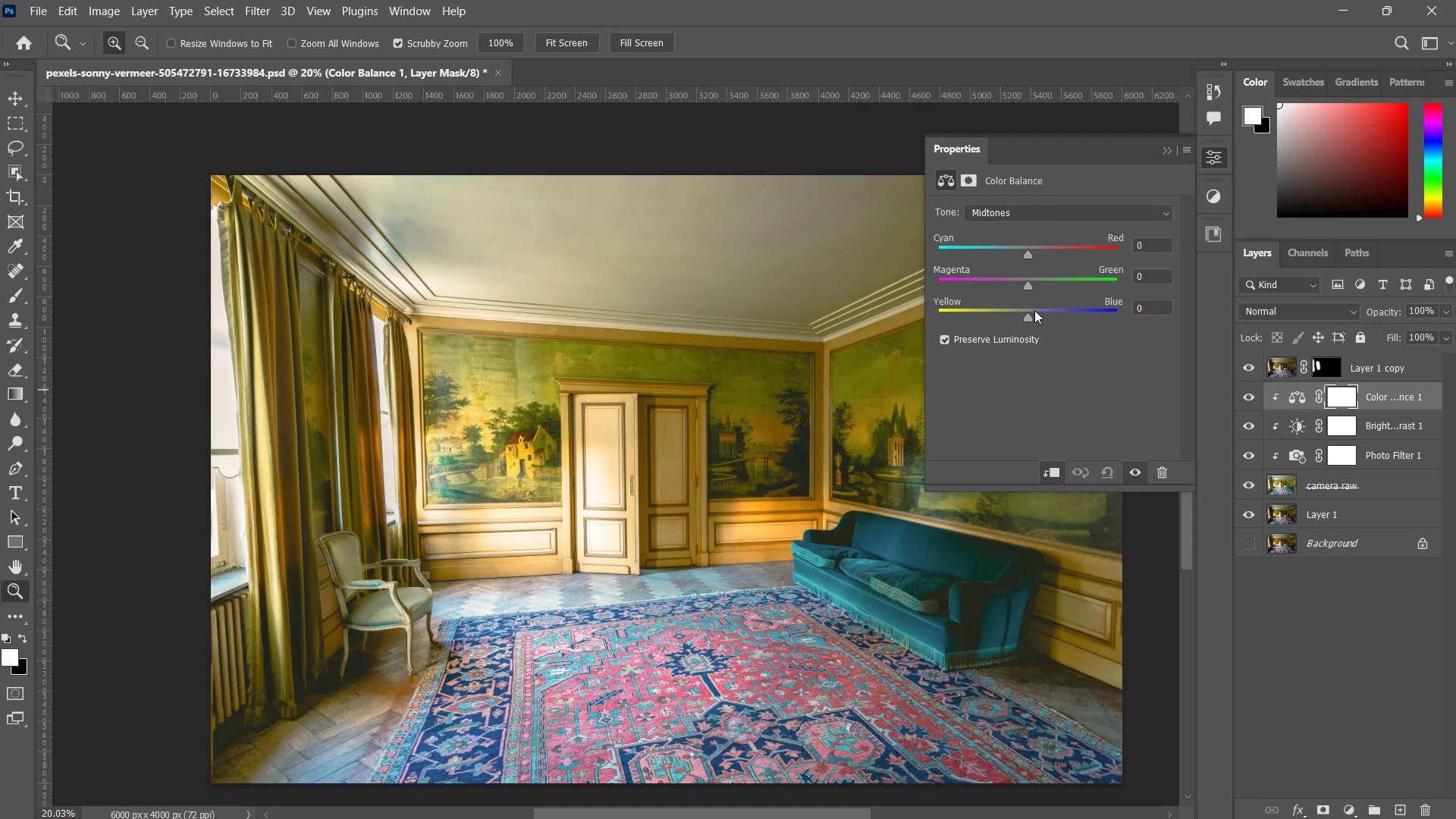 
left_click_drag(start_coordinate=[1029, 307], to_coordinate=[1030, 322])
 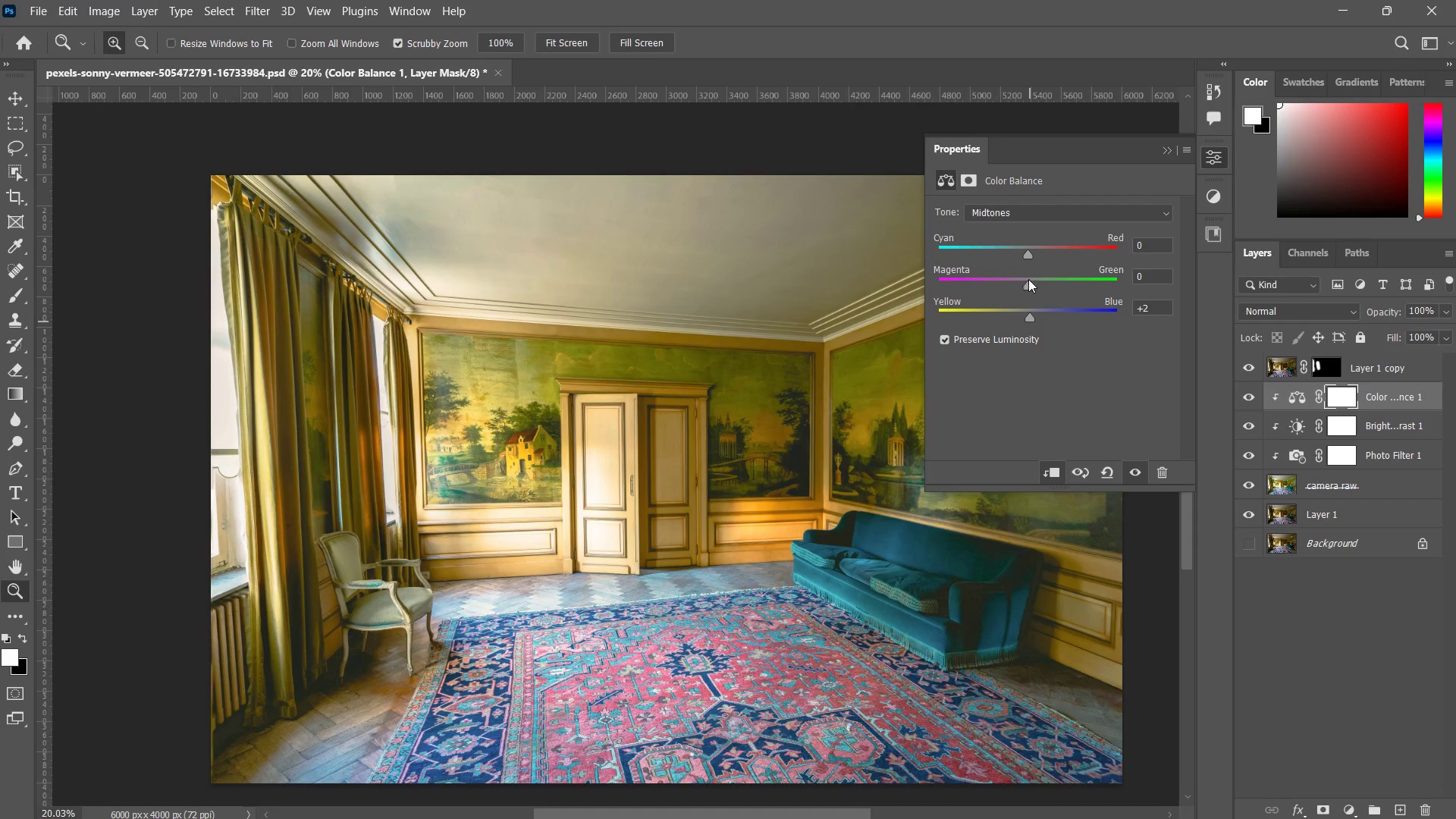 
left_click_drag(start_coordinate=[1031, 281], to_coordinate=[1009, 270])
 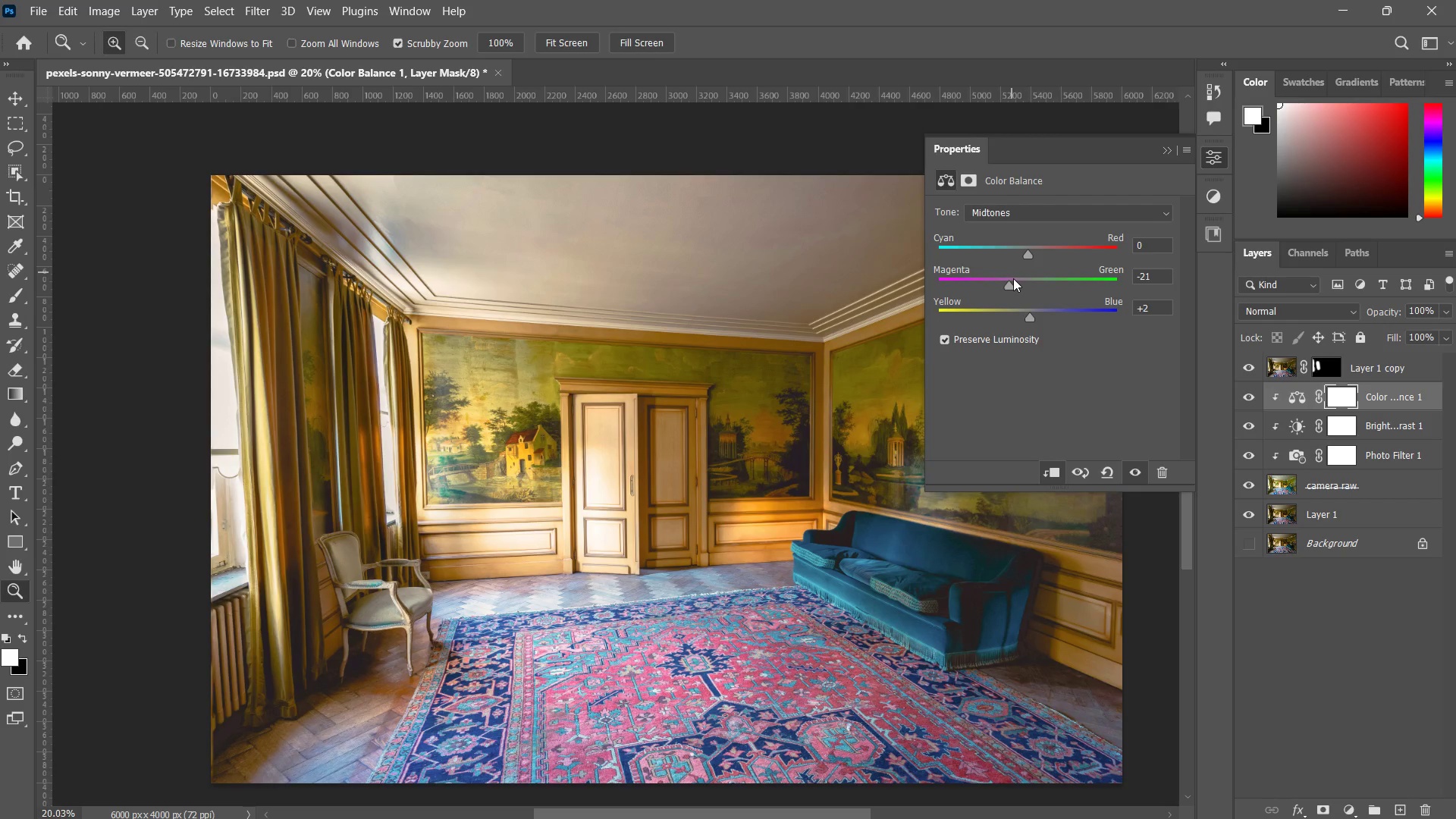 
key(Control+ControlLeft)
 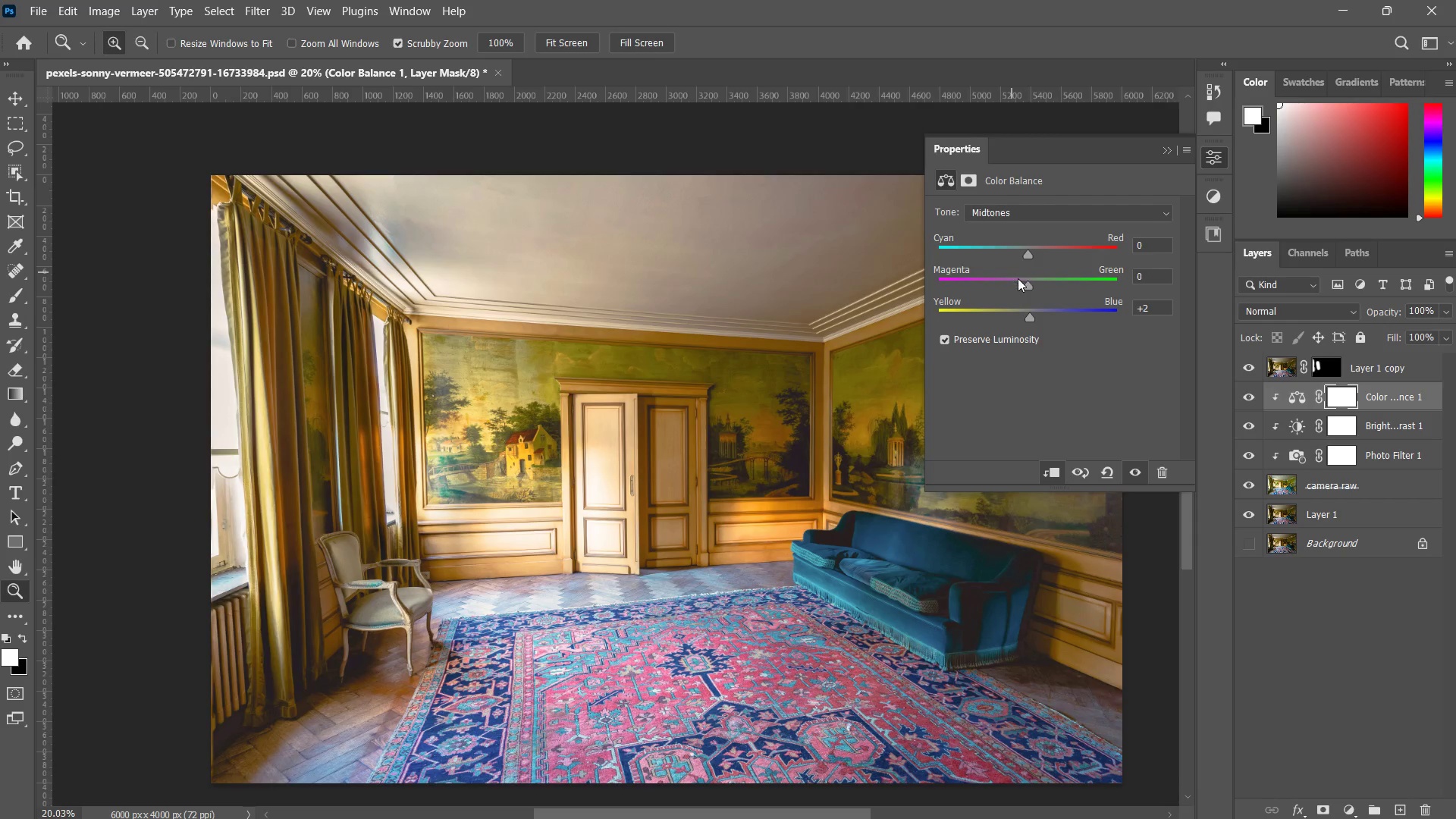 
key(Control+Z)
 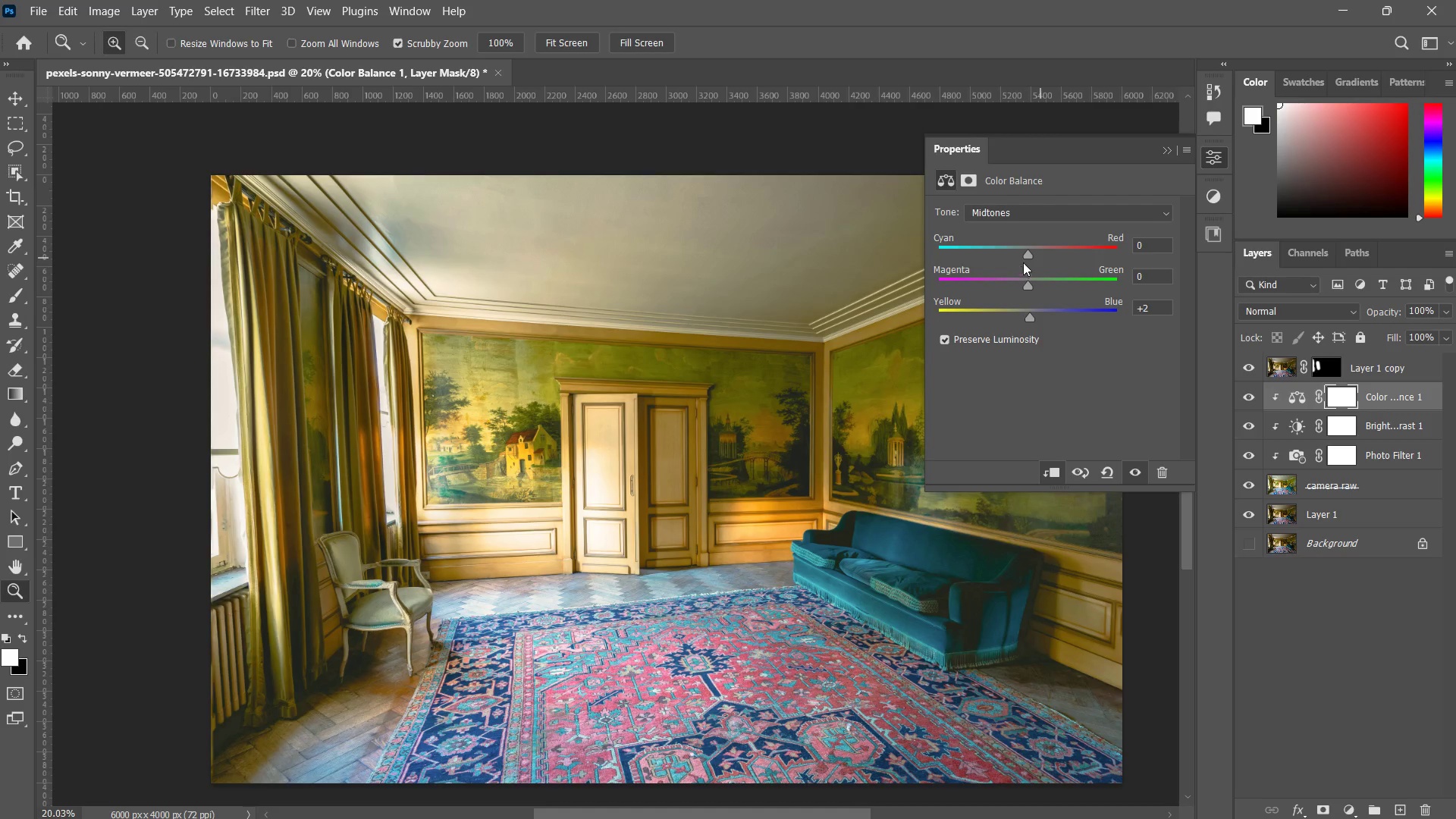 
left_click_drag(start_coordinate=[1025, 252], to_coordinate=[1030, 243])
 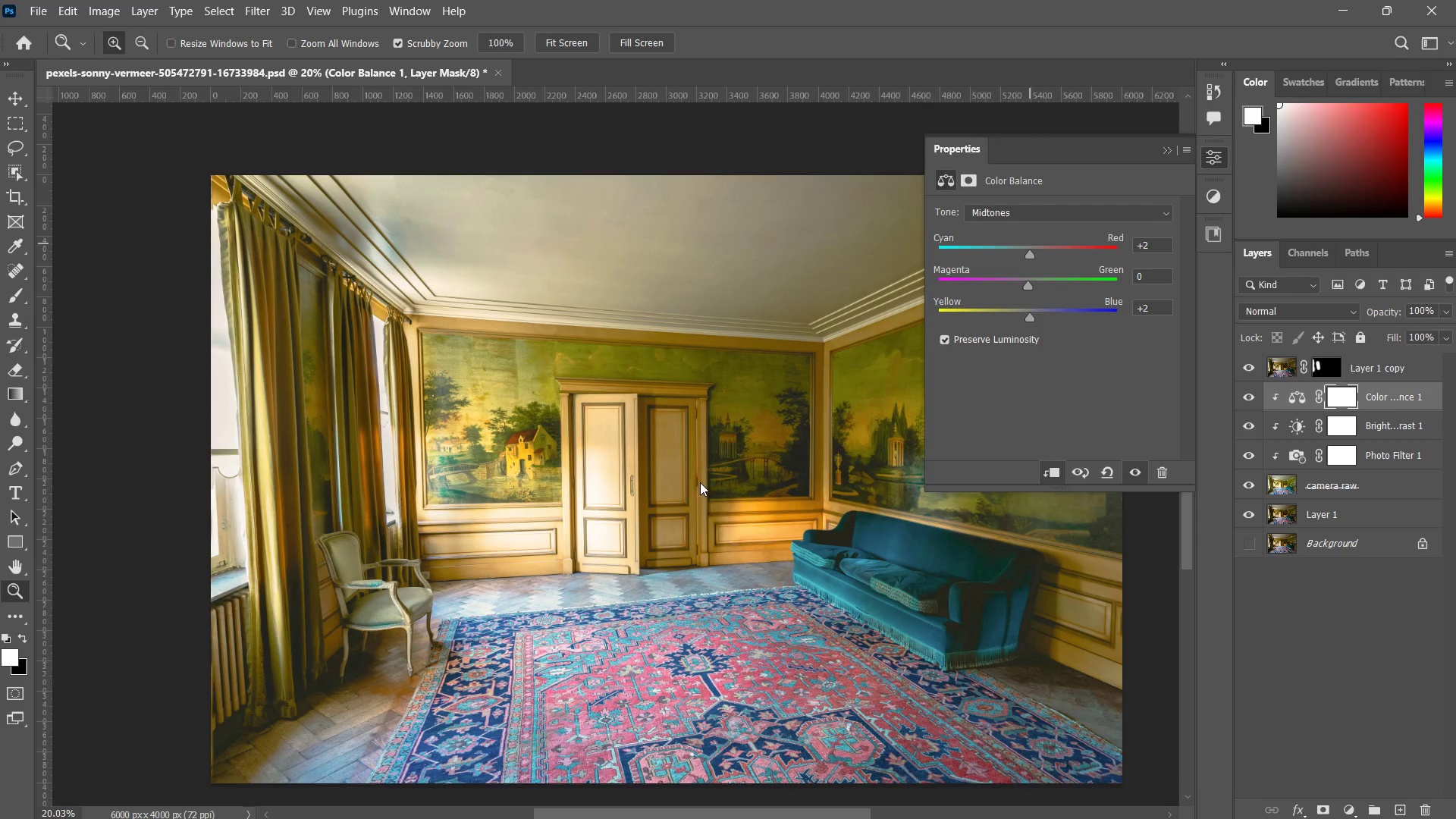 
left_click_drag(start_coordinate=[692, 484], to_coordinate=[682, 497])
 